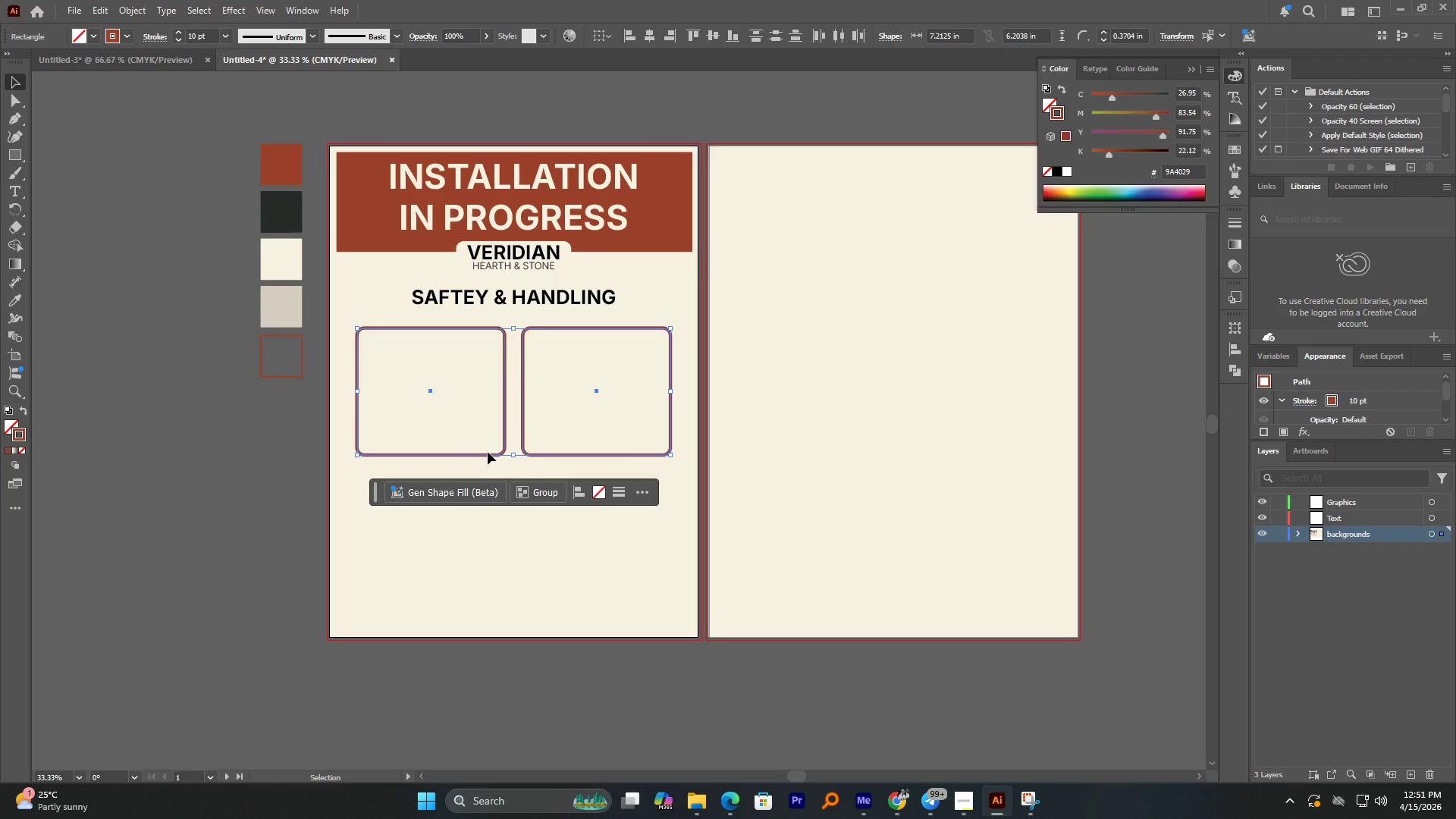 
hold_key(key=ShiftLeft, duration=1.22)
 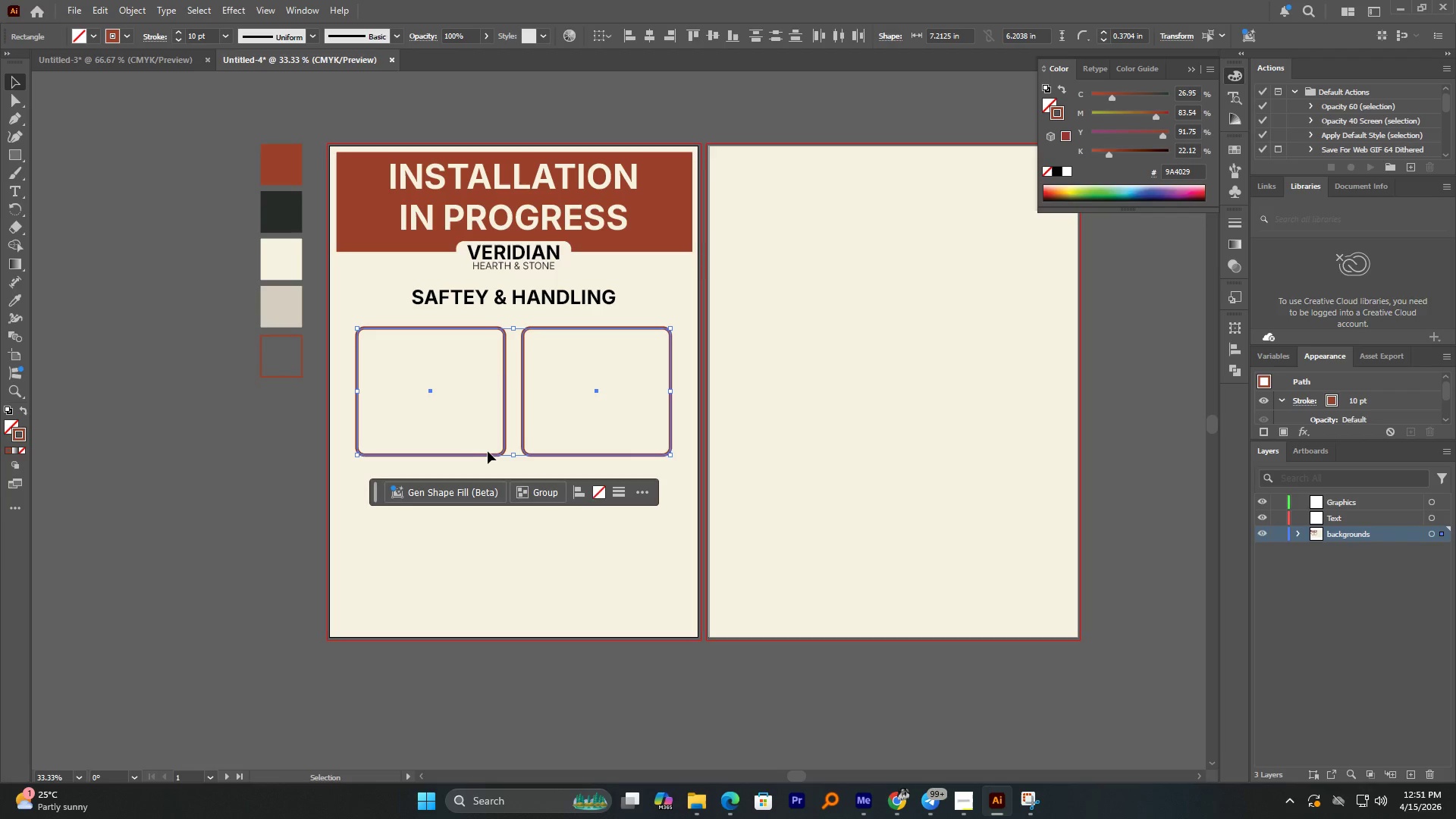 
wait(5.61)
 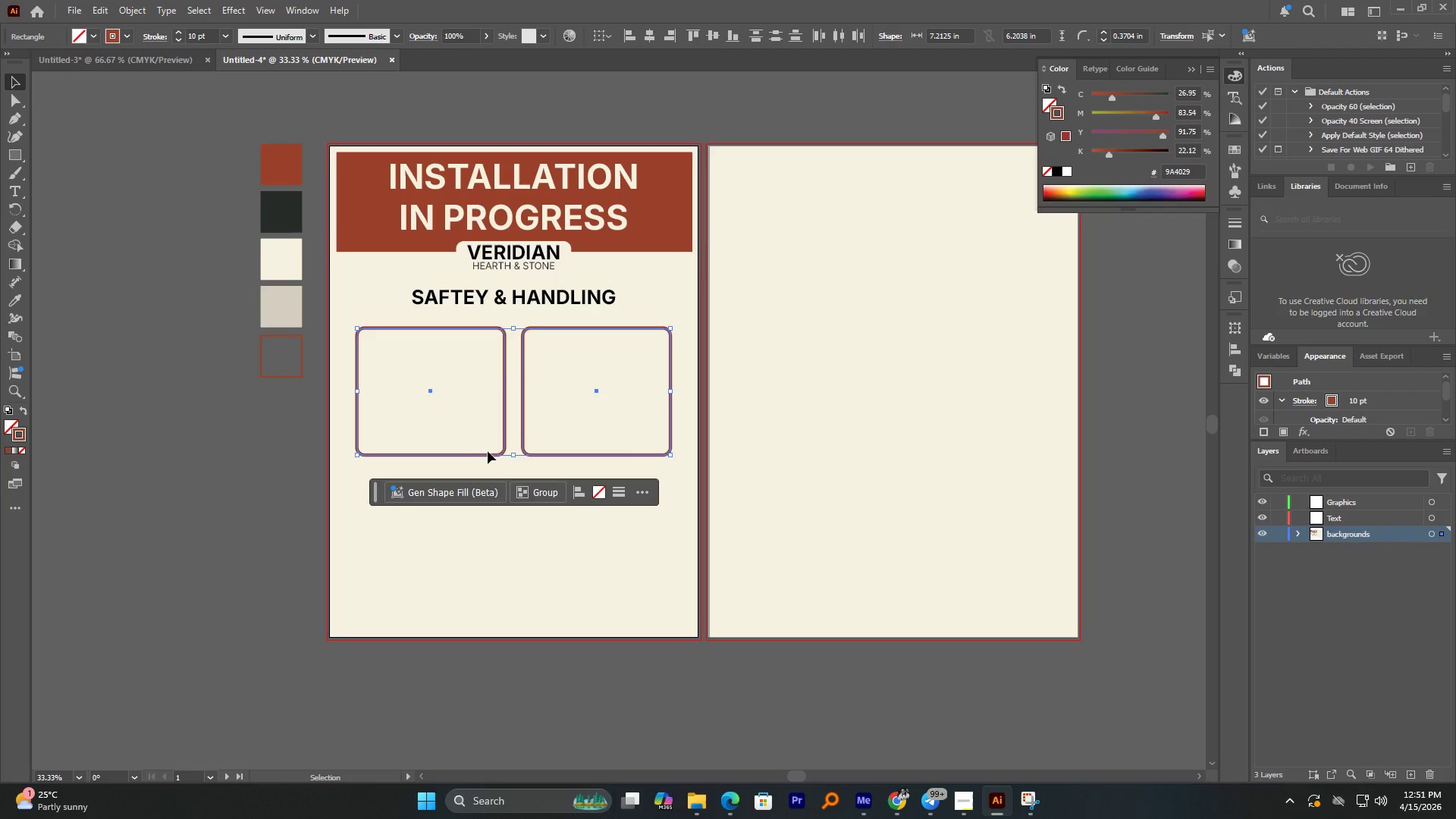 
left_click_drag(start_coordinate=[502, 416], to_coordinate=[502, 409])
 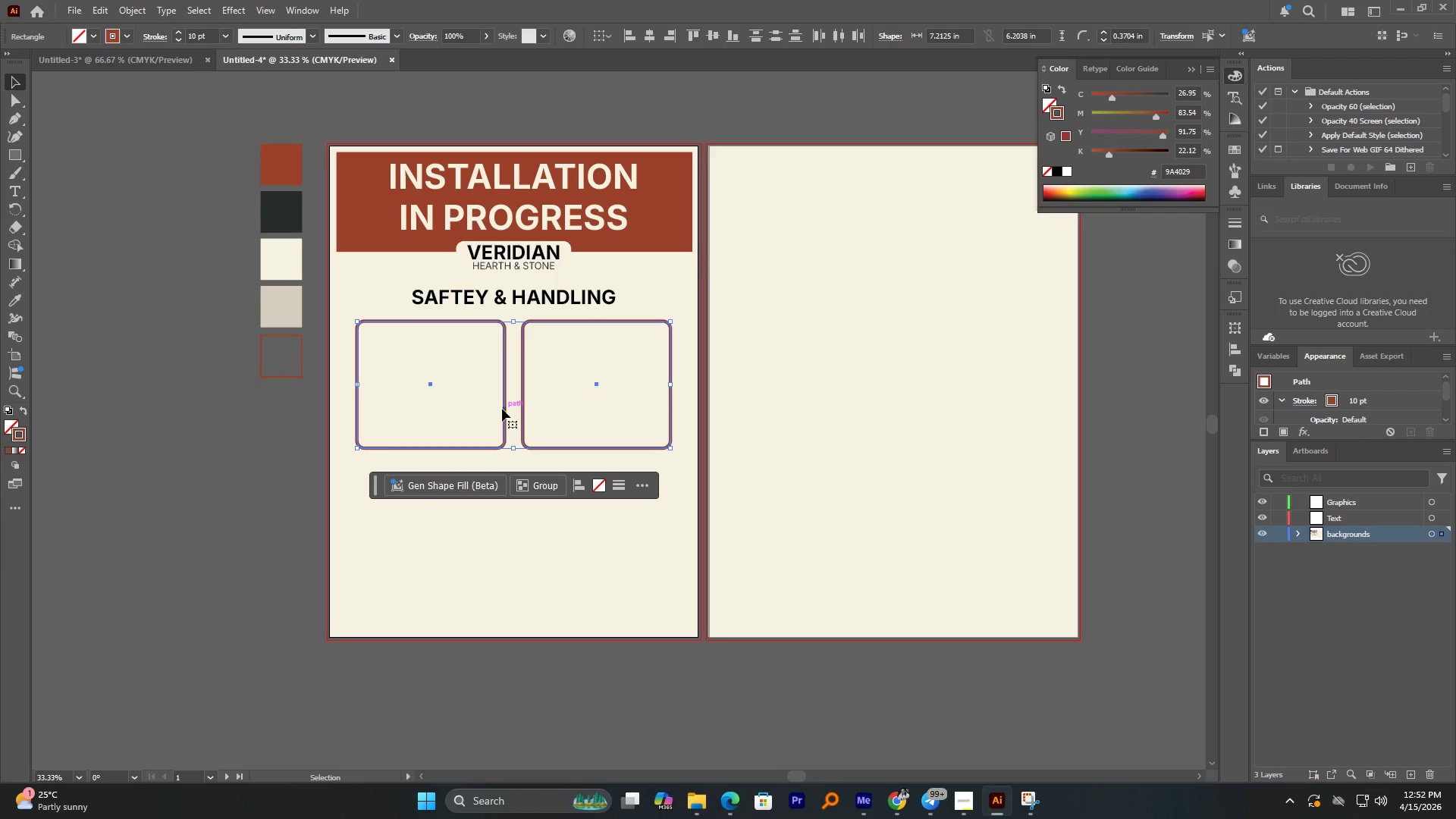 
hold_key(key=CapsLock, duration=0.67)
 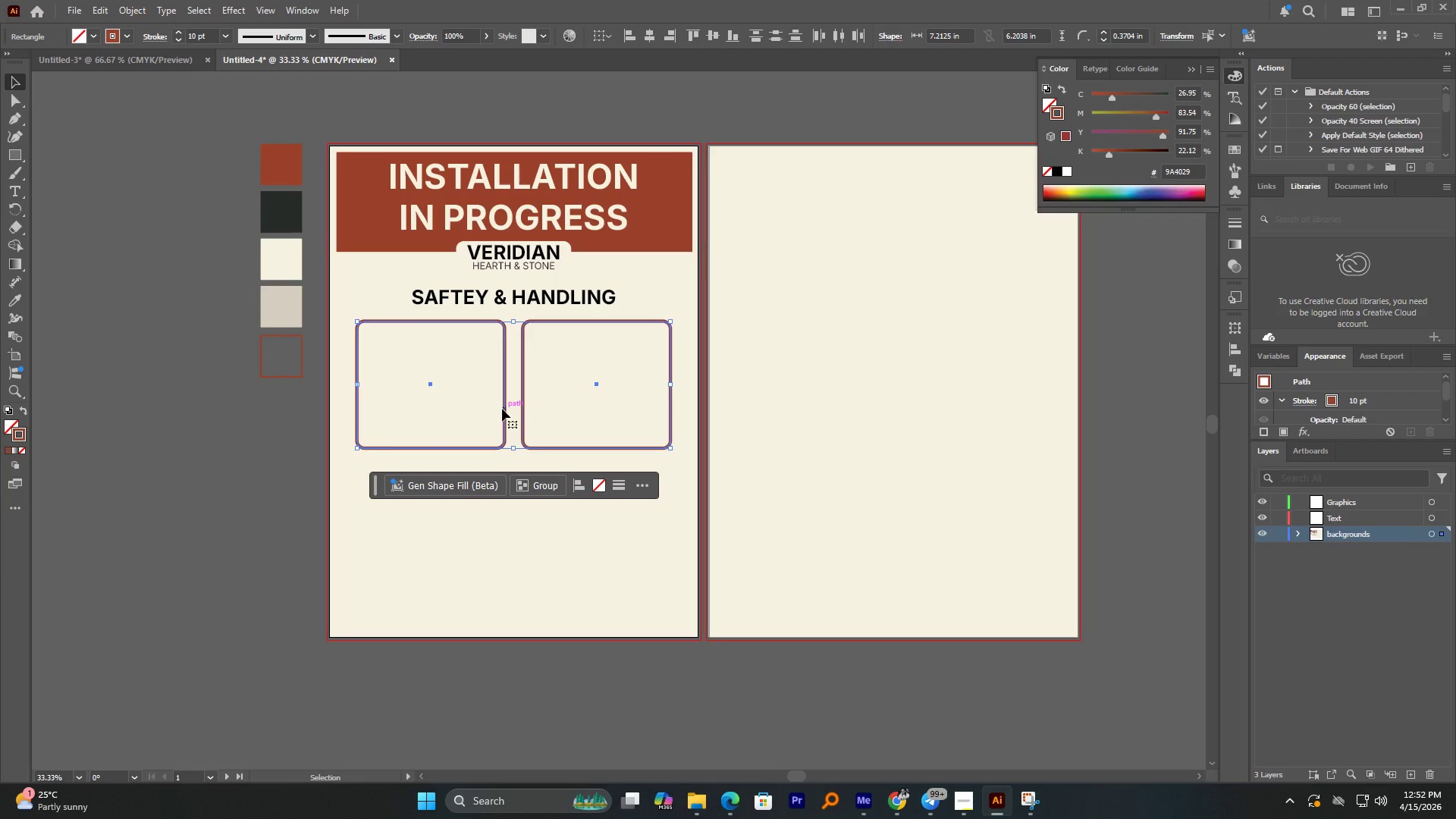 
key(CapsLock)
 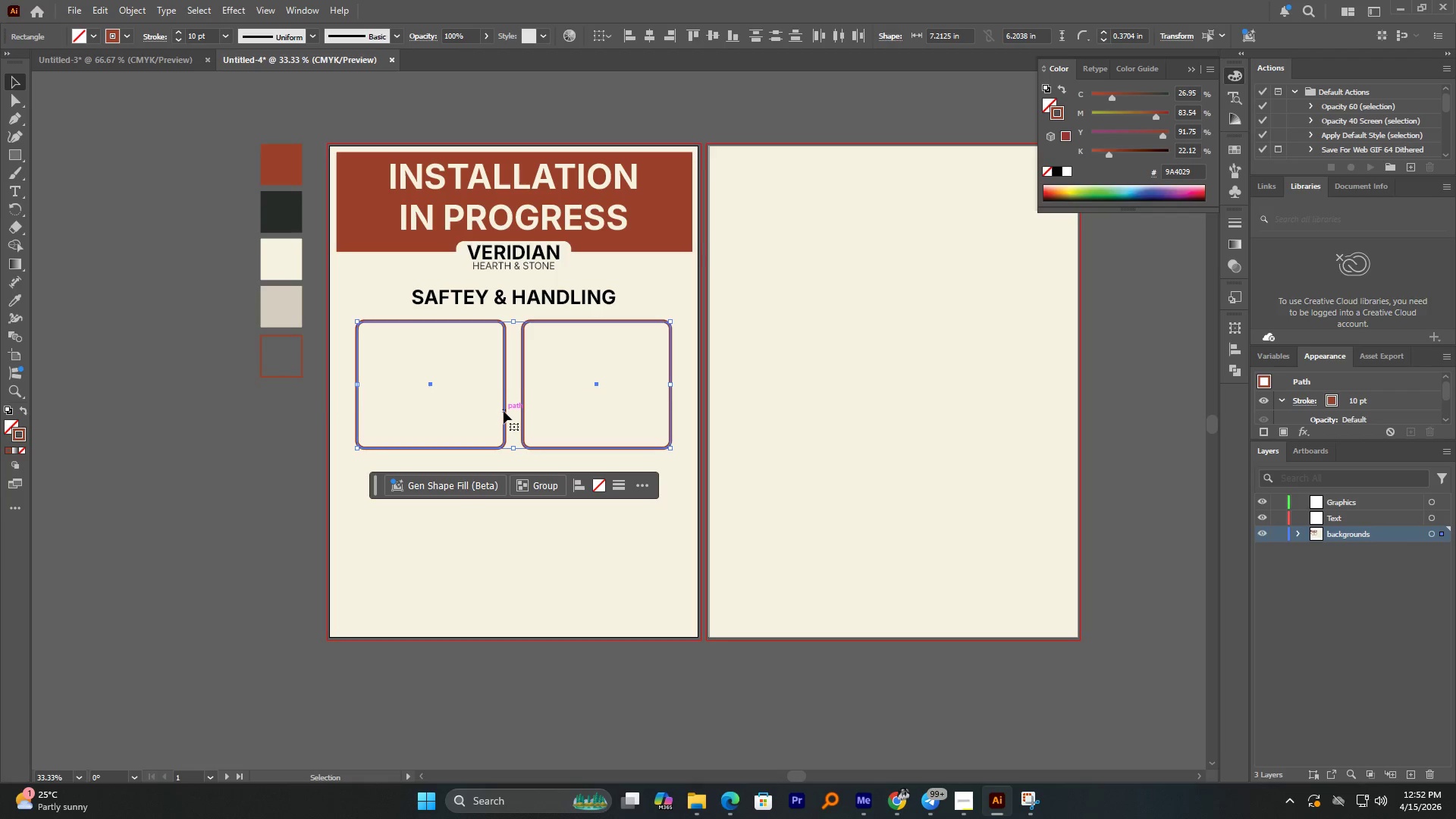 
hold_key(key=AltLeft, duration=2.7)
left_click_drag(start_coordinate=[505, 411], to_coordinate=[498, 559])
 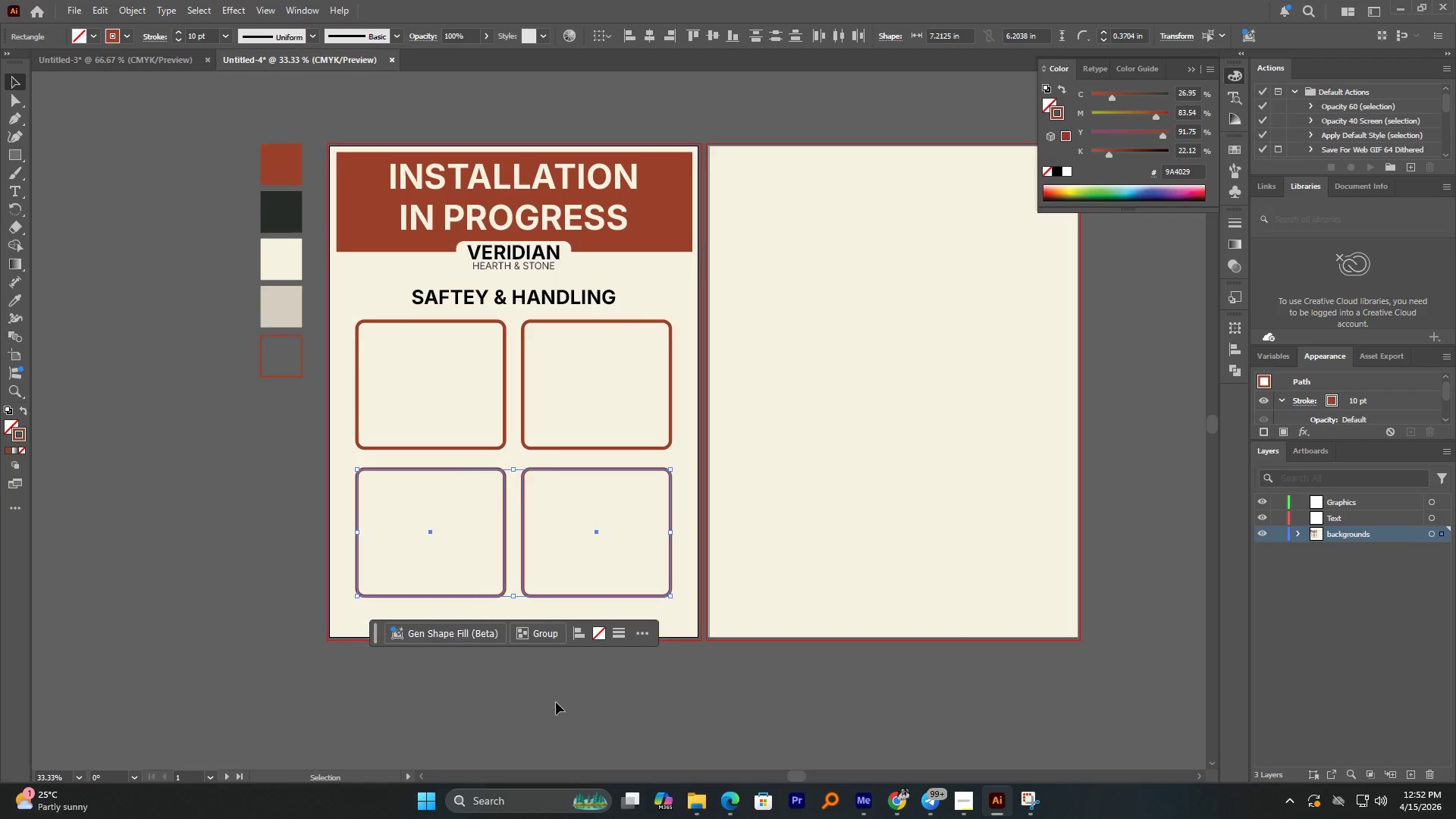 
hold_key(key=ShiftLeft, duration=1.88)
 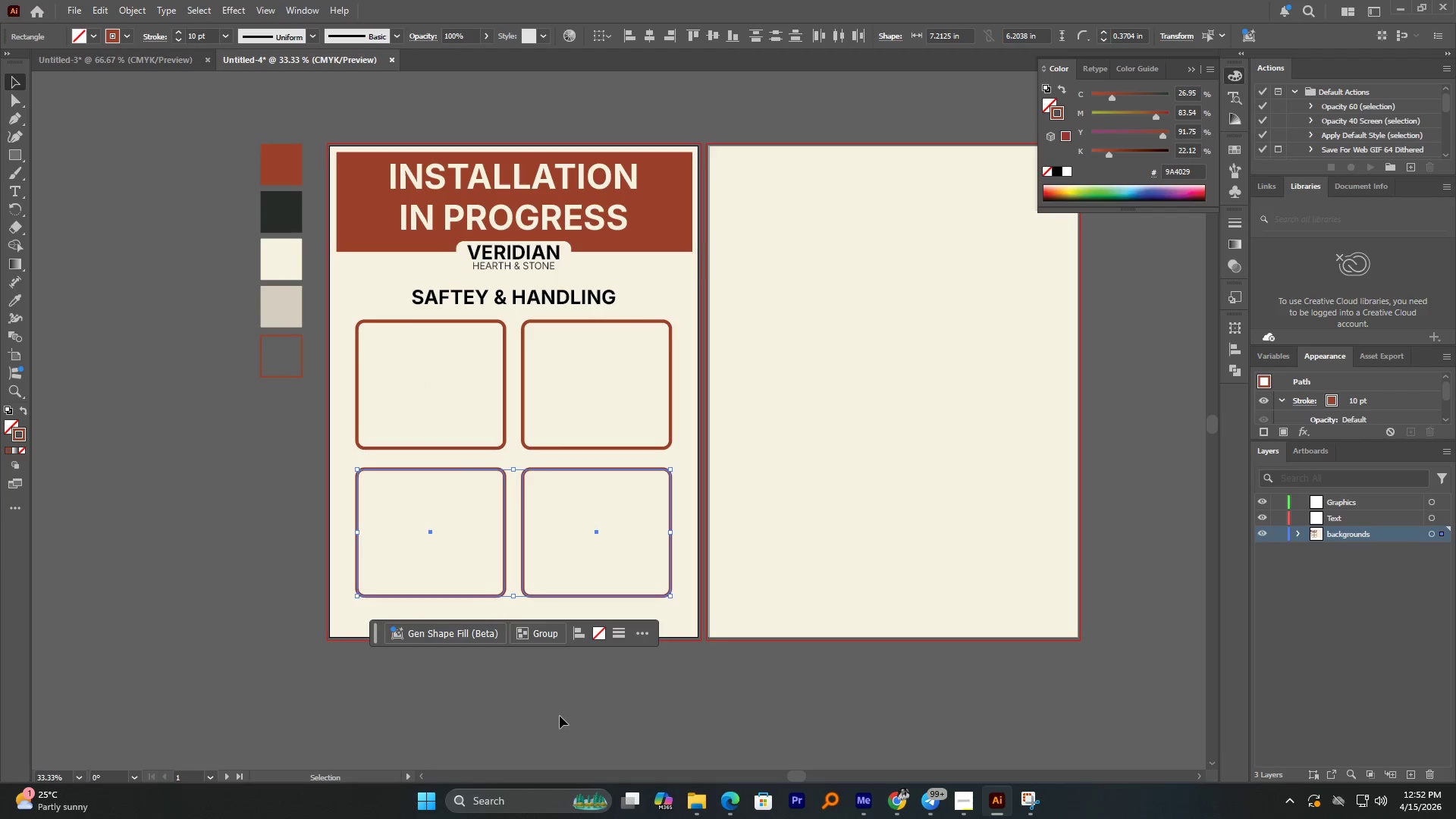 
left_click_drag(start_coordinate=[560, 715], to_coordinate=[460, 385])
 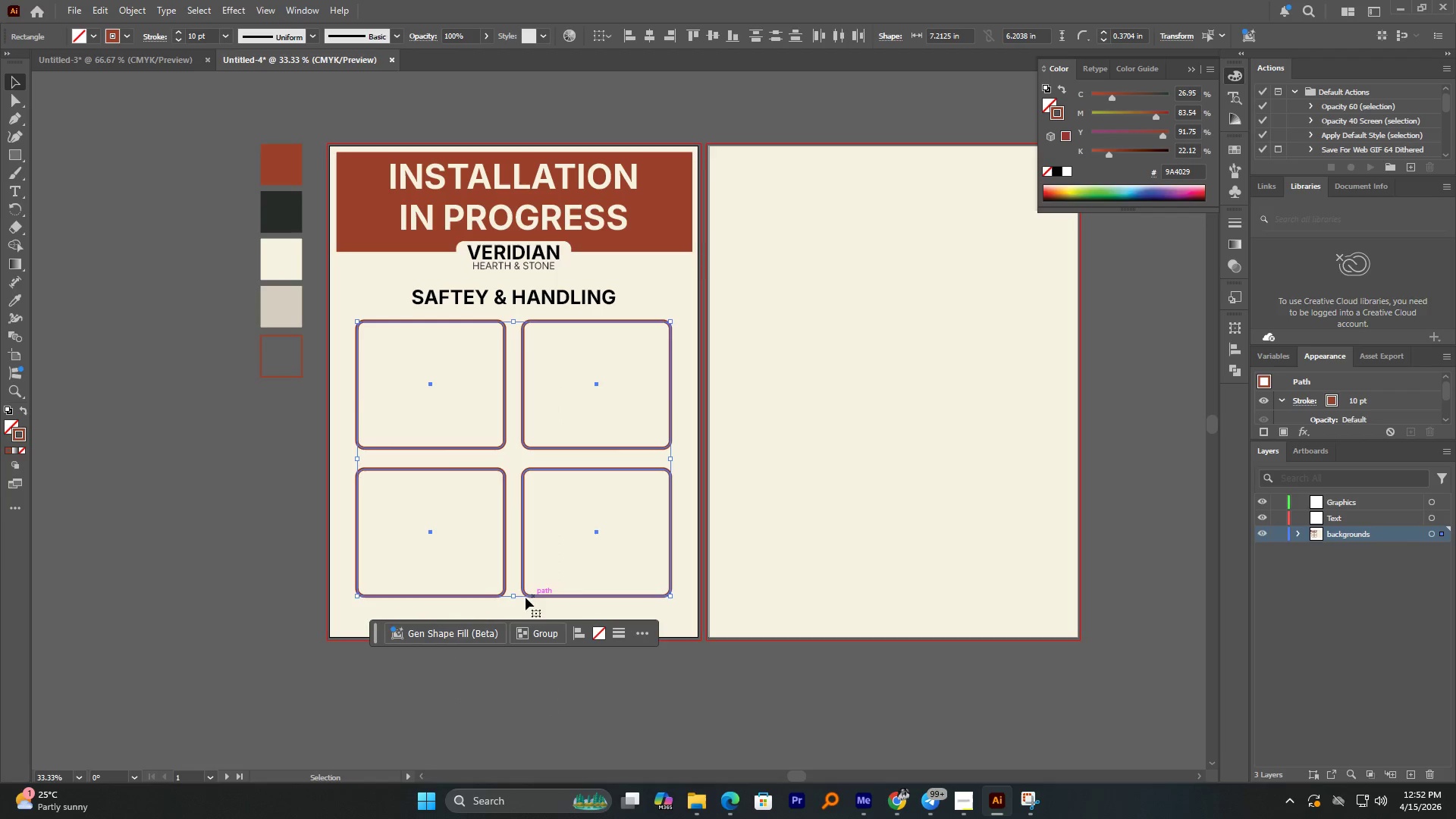 
hold_key(key=AltLeft, duration=2.83)
left_click_drag(start_coordinate=[511, 598], to_coordinate=[510, 569])
 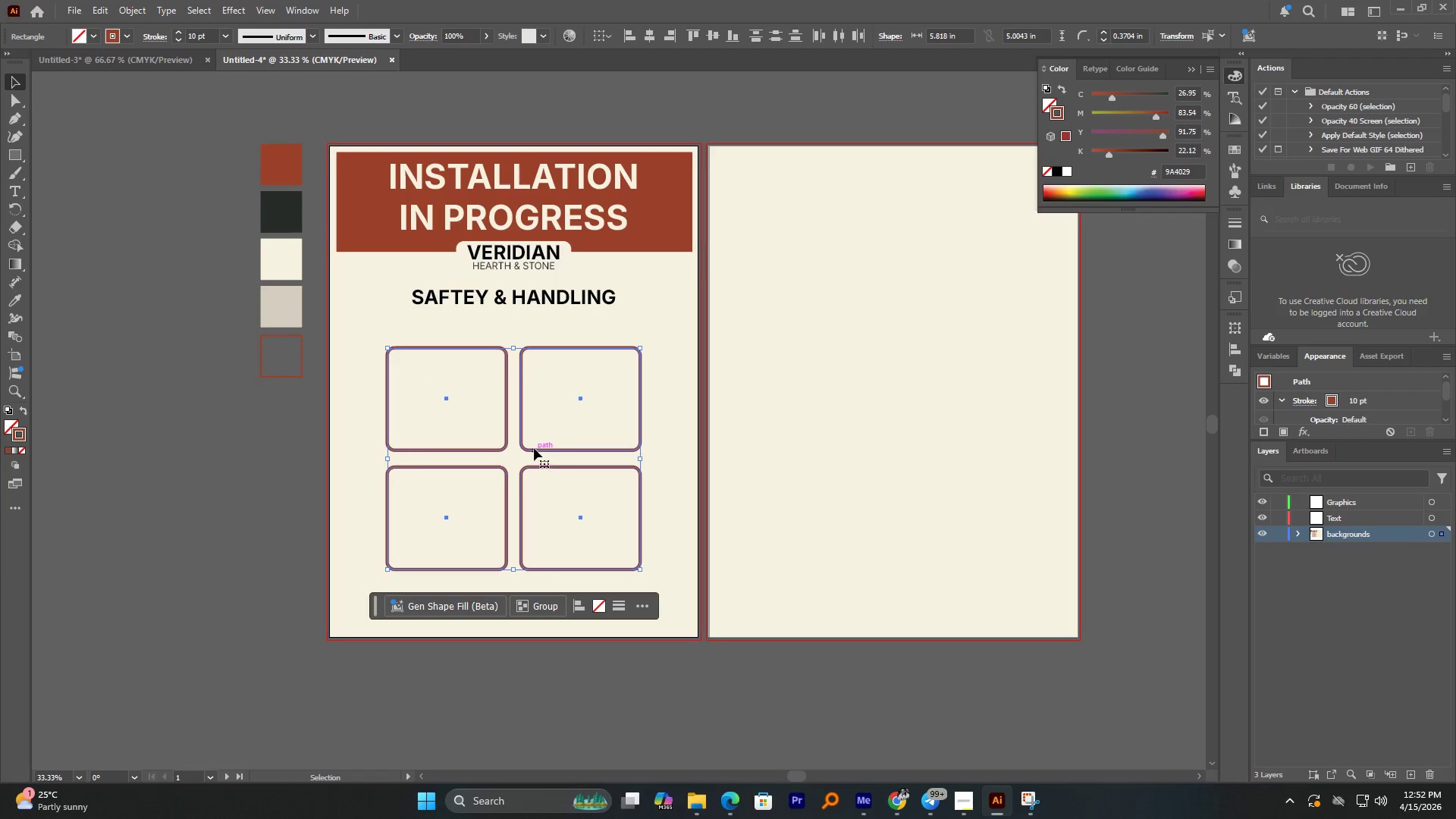 
hold_key(key=ShiftLeft, duration=2.22)
 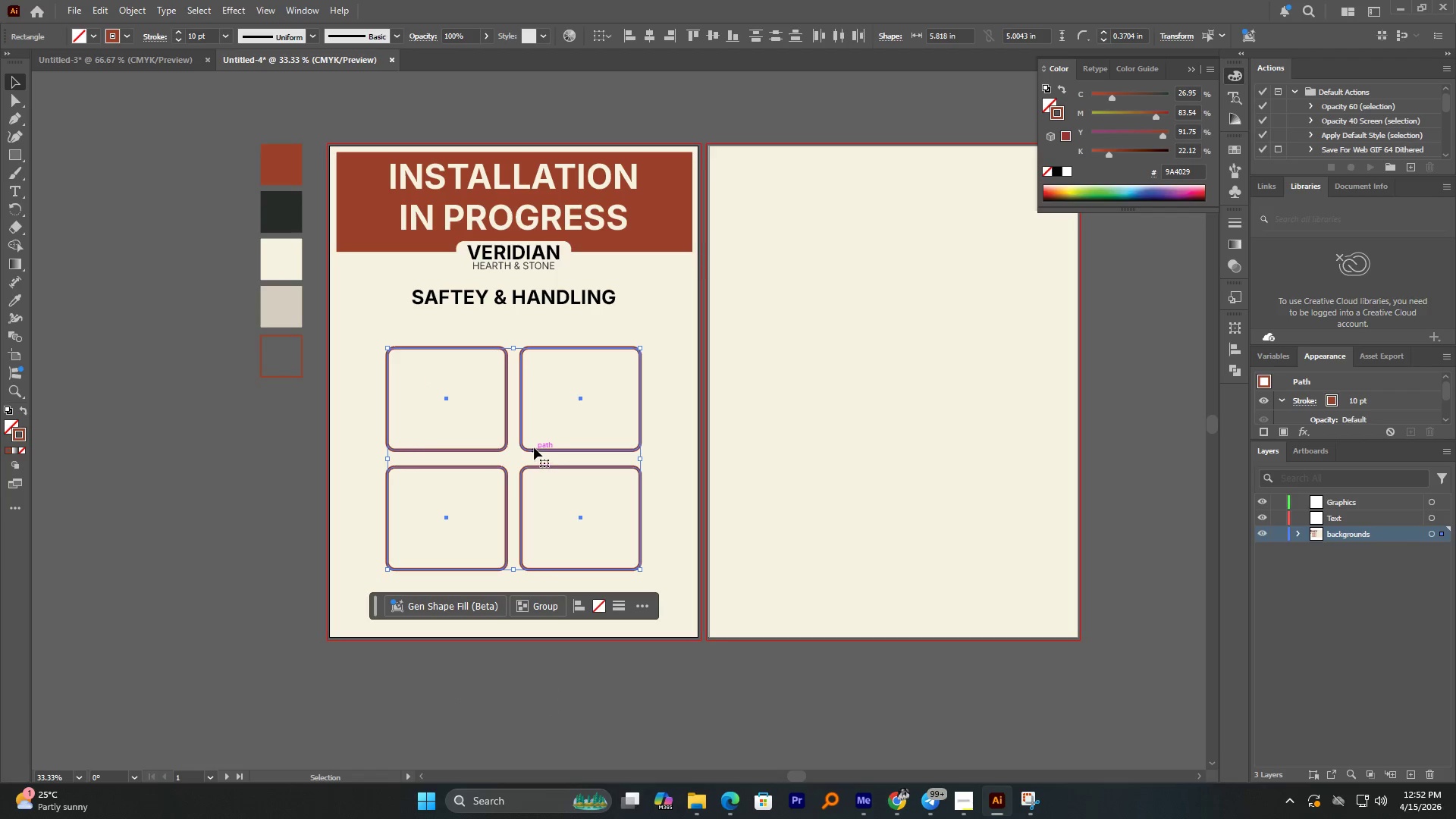 
left_click_drag(start_coordinate=[534, 447], to_coordinate=[534, 425])
 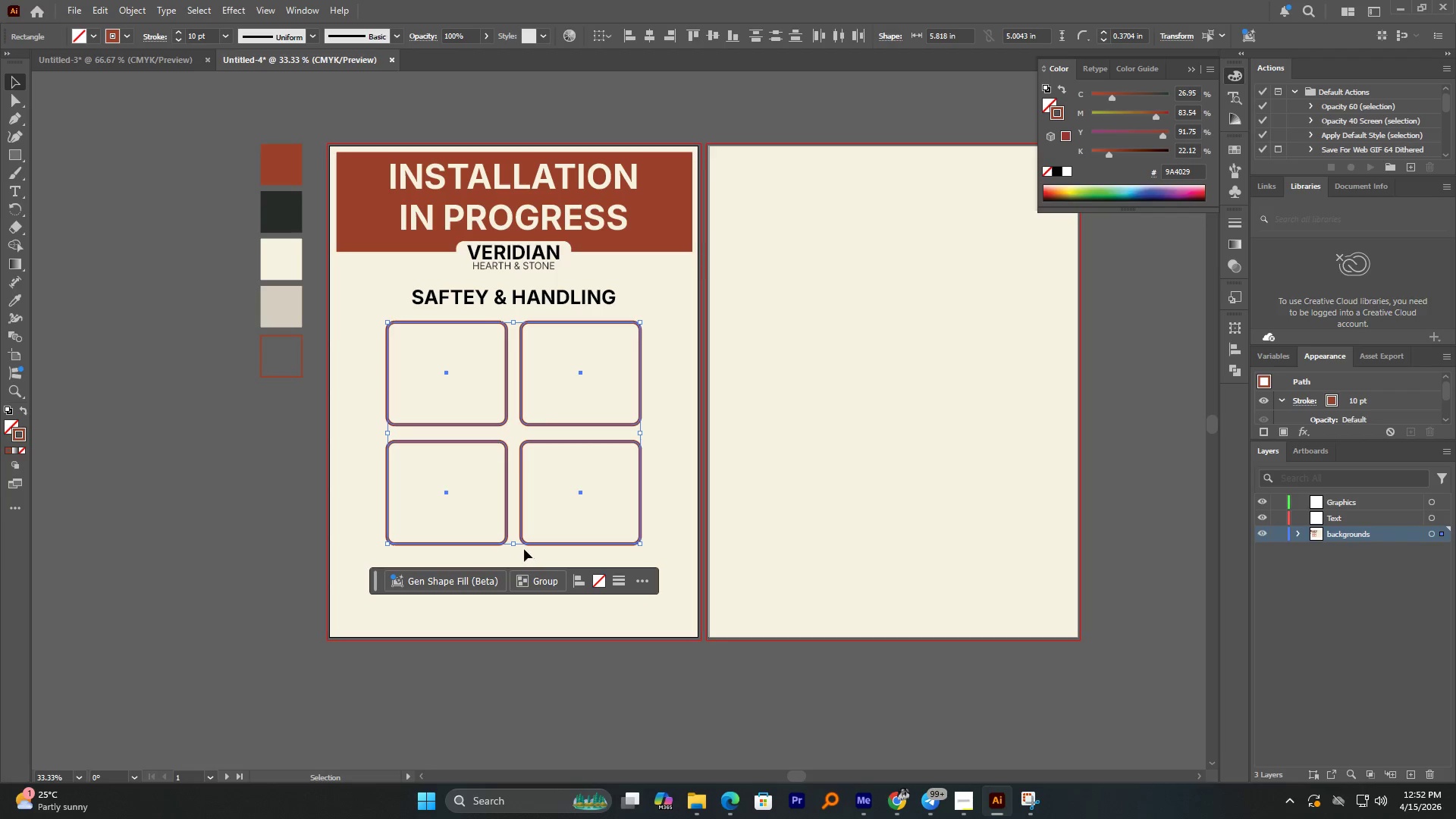 
hold_key(key=ShiftLeft, duration=8.92)
 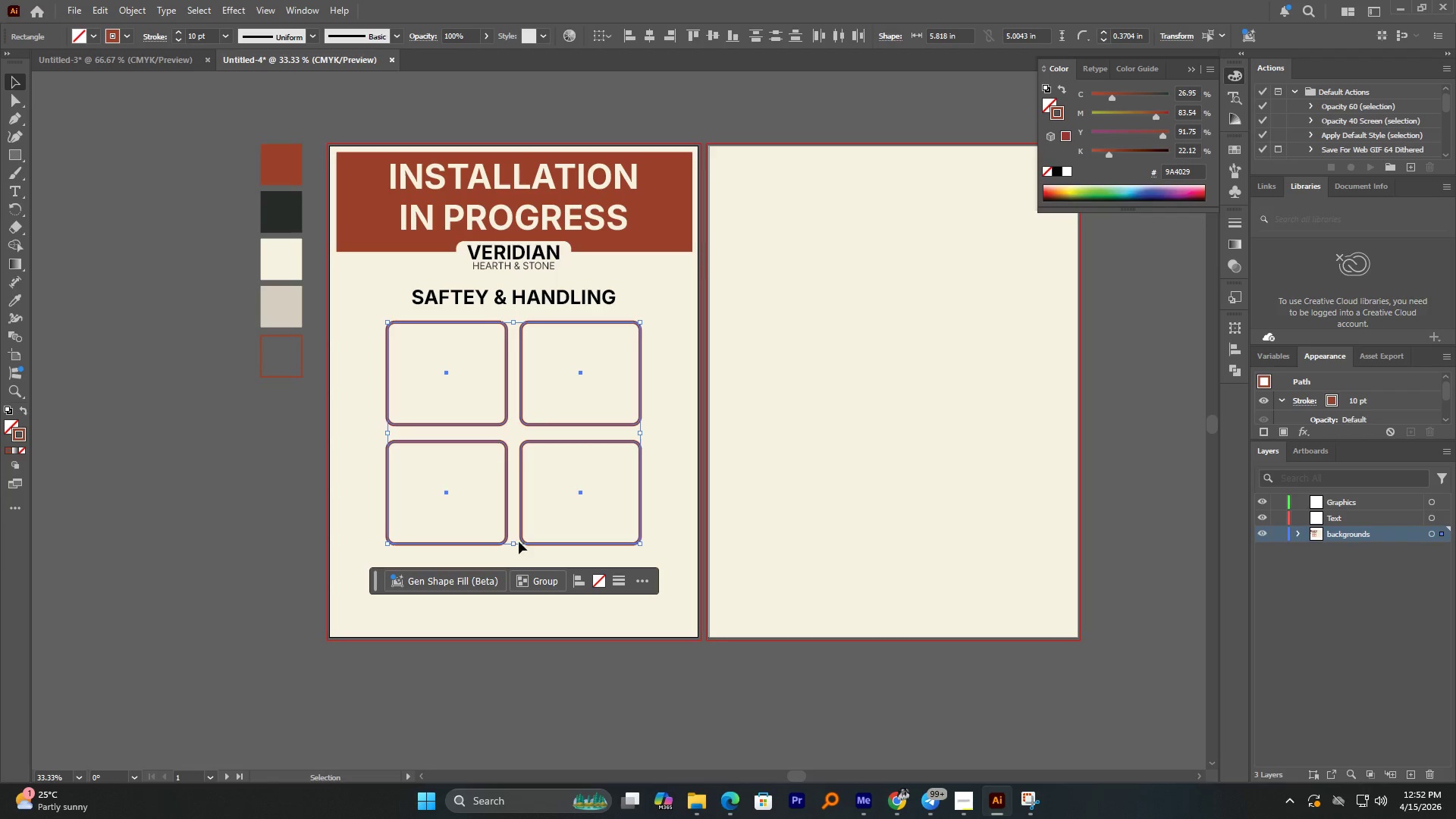 
hold_key(key=AltLeft, duration=1.17)
left_click_drag(start_coordinate=[516, 541], to_coordinate=[513, 535])
 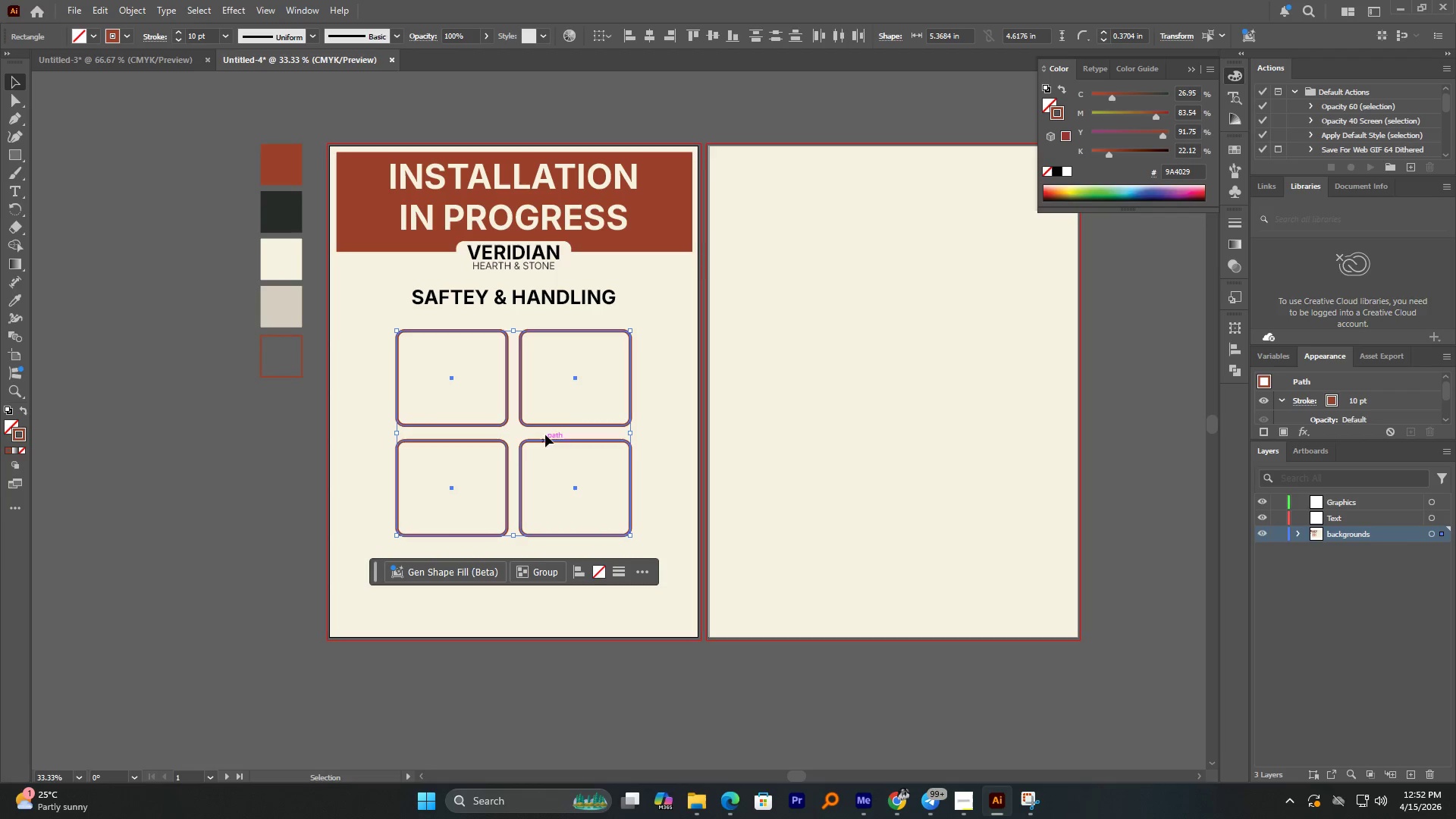 
hold_key(key=ShiftLeft, duration=0.73)
 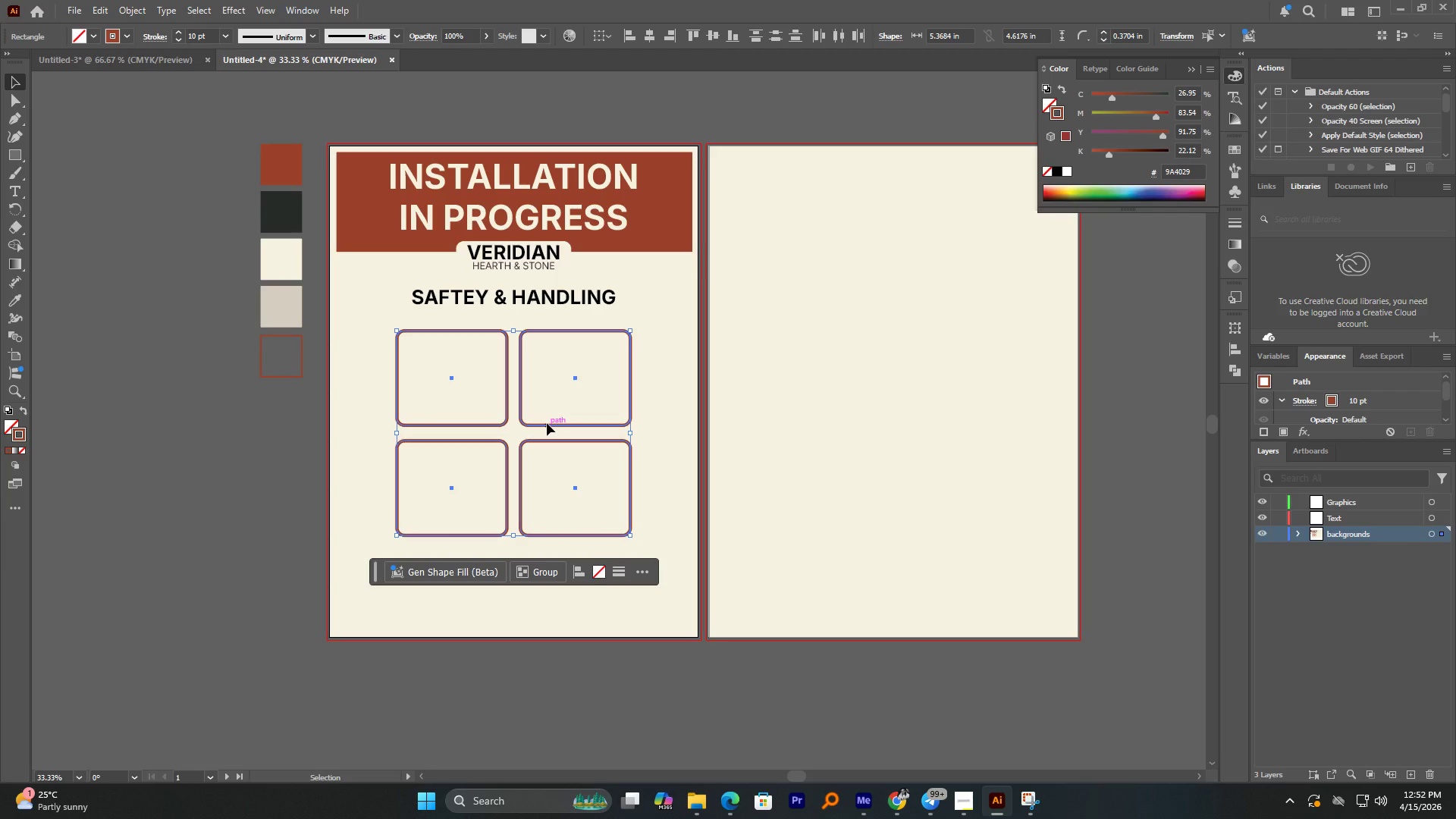 
left_click([547, 423])
 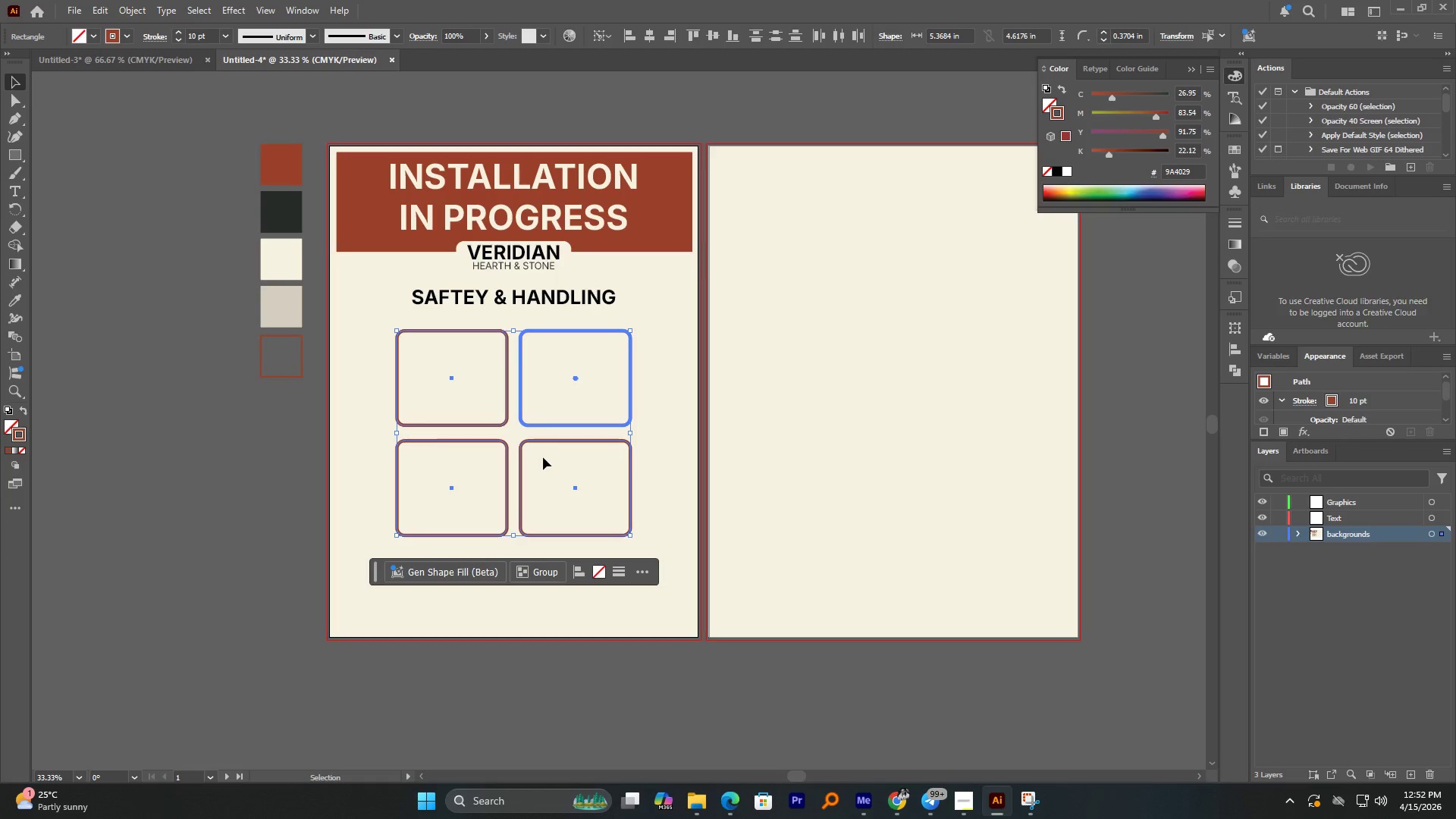 
left_click([667, 407])
 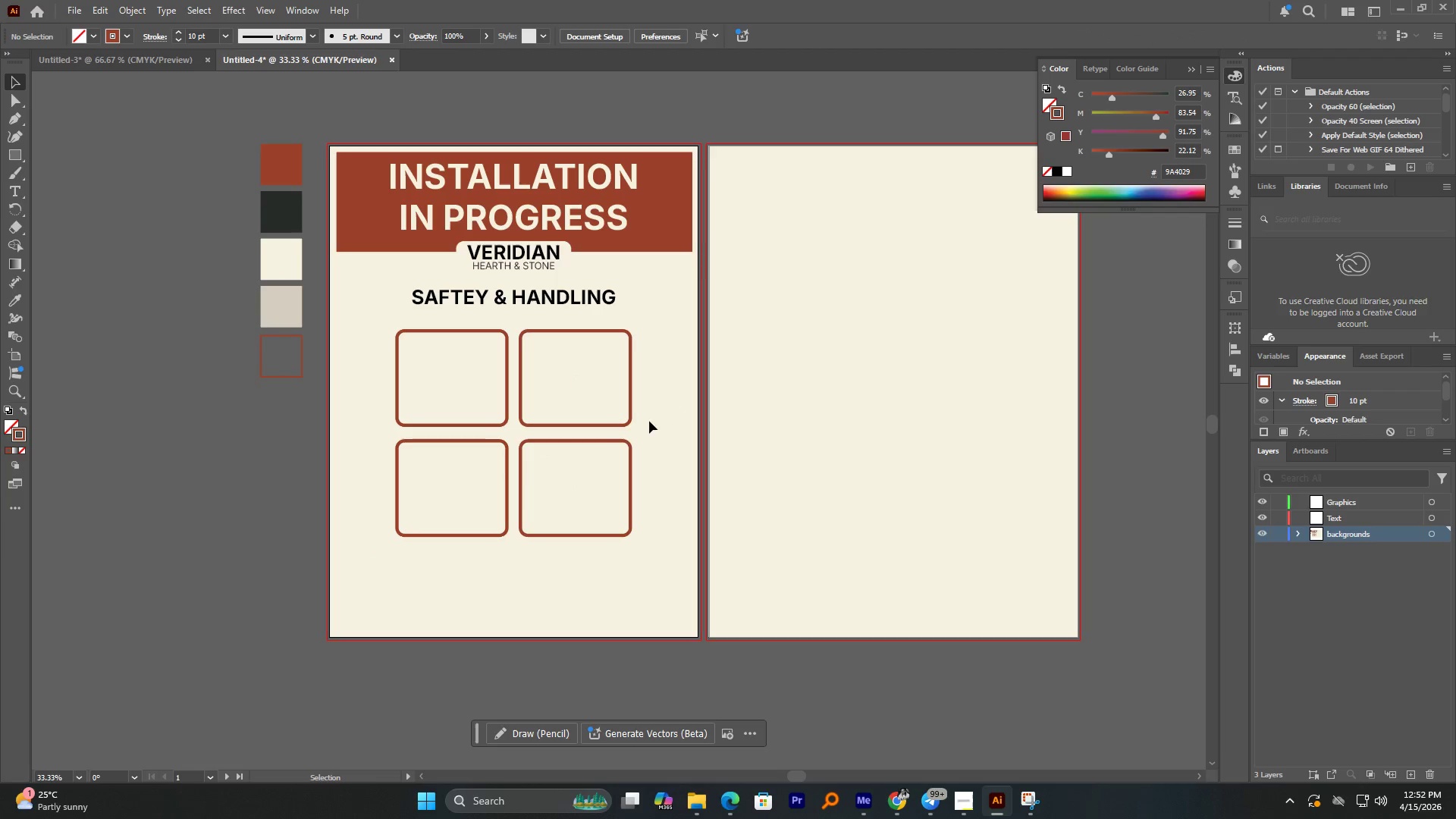 
hold_key(key=AltLeft, duration=5.31)
scroll: coordinate [694, 381], scroll_direction: up, amount: 1.0
 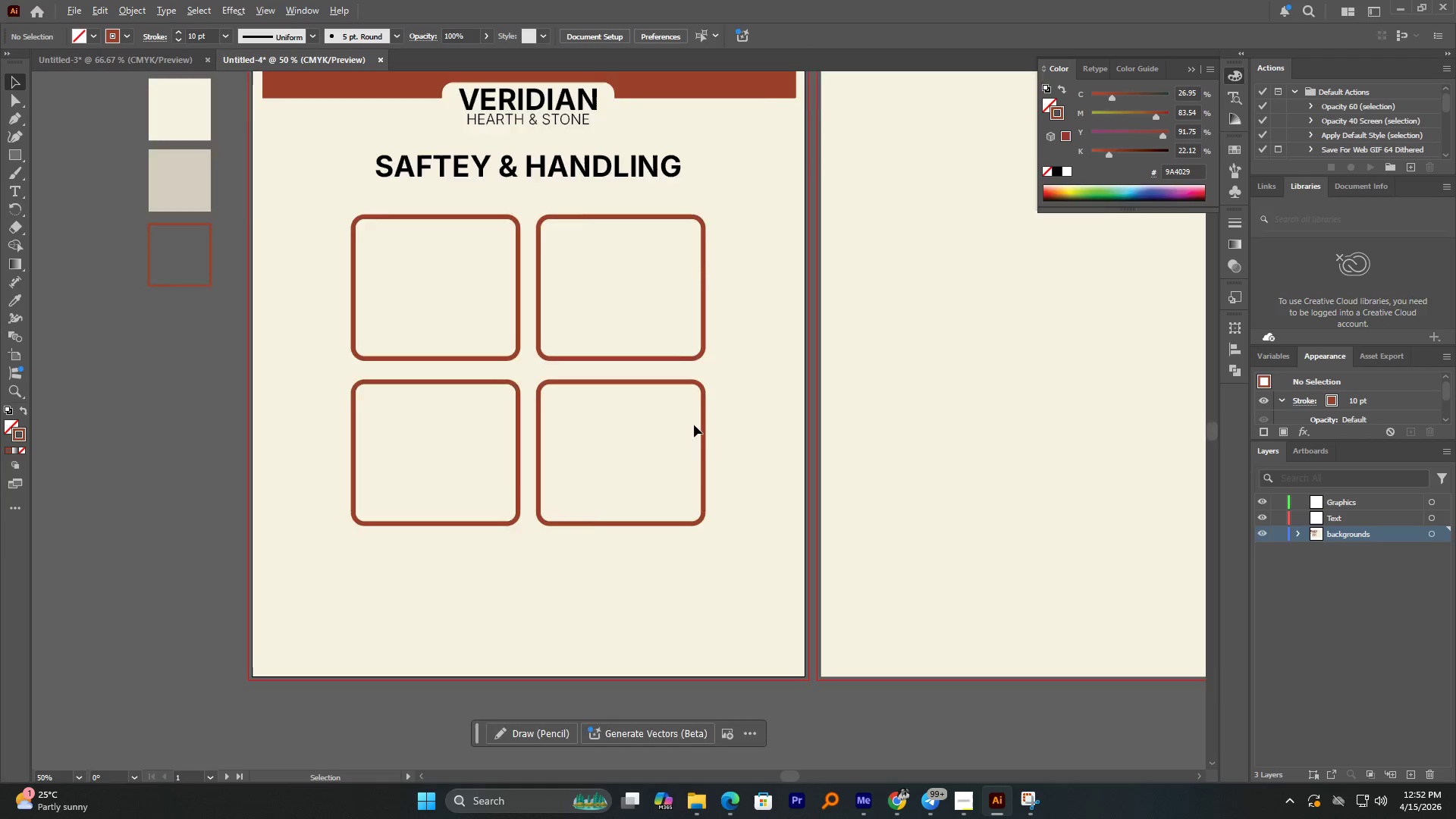 
scroll: coordinate [694, 425], scroll_direction: down, amount: 1.0
 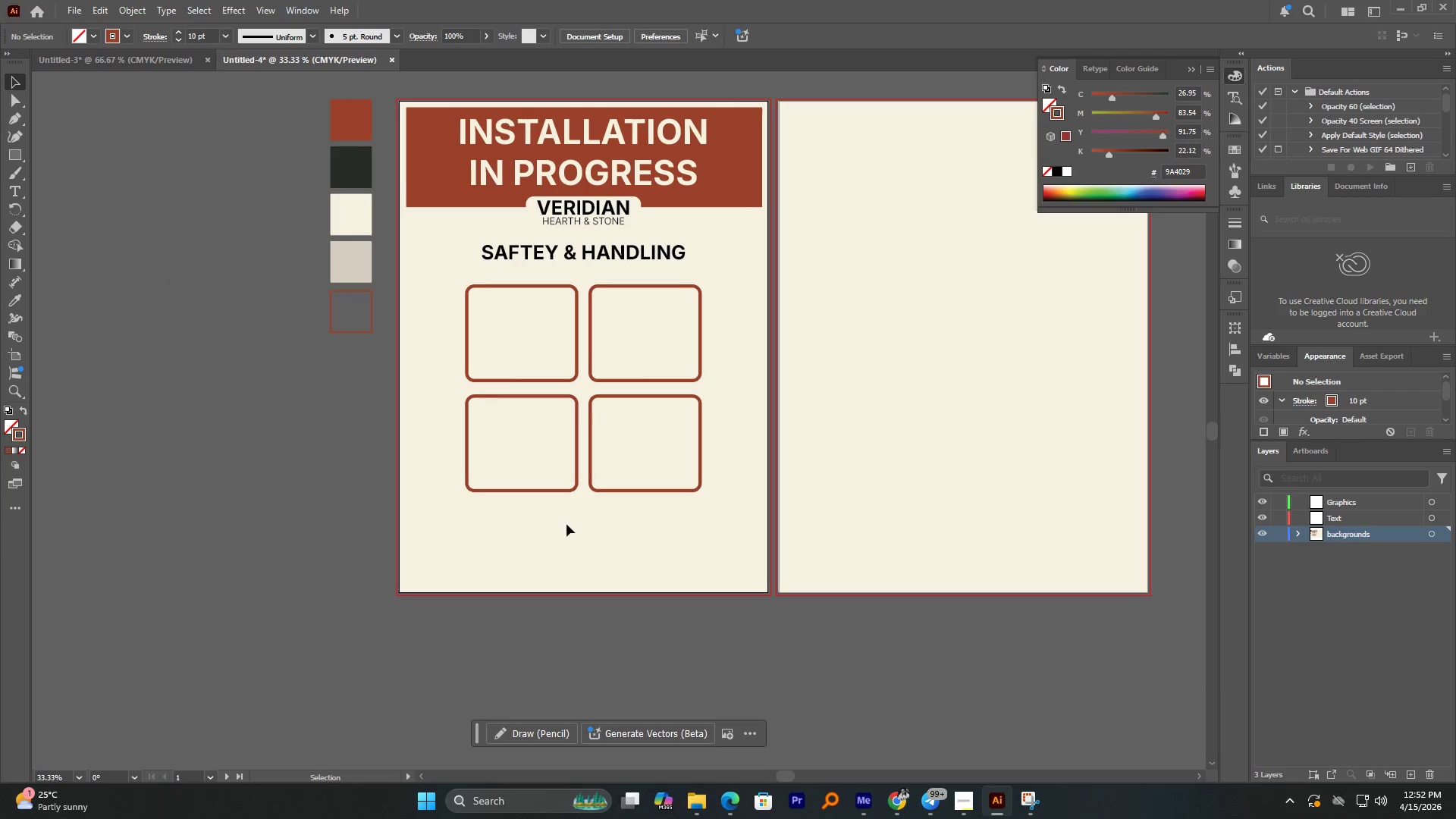 
left_click_drag(start_coordinate=[549, 489], to_coordinate=[495, 350])
 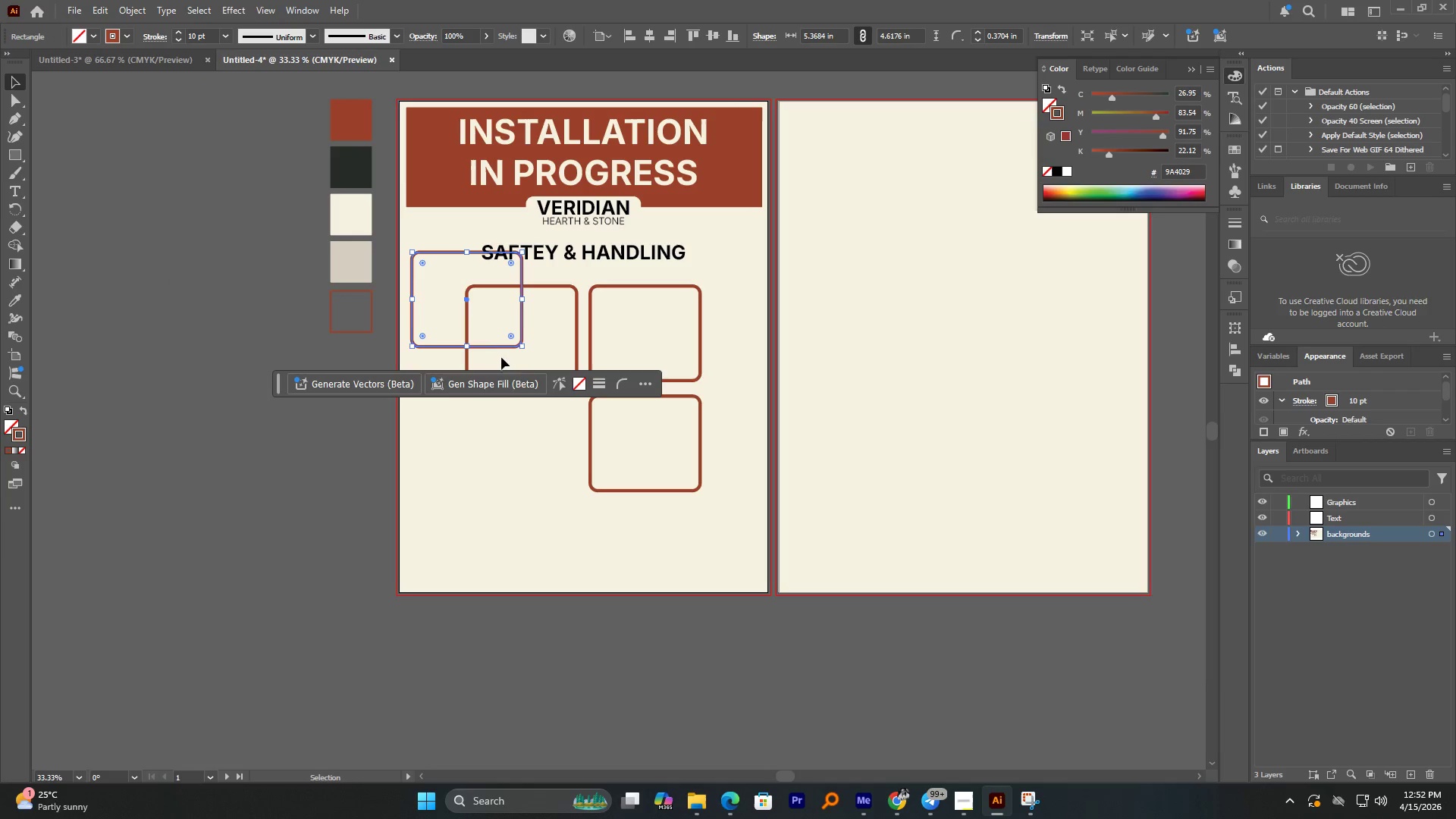 
key(Control+Z)
 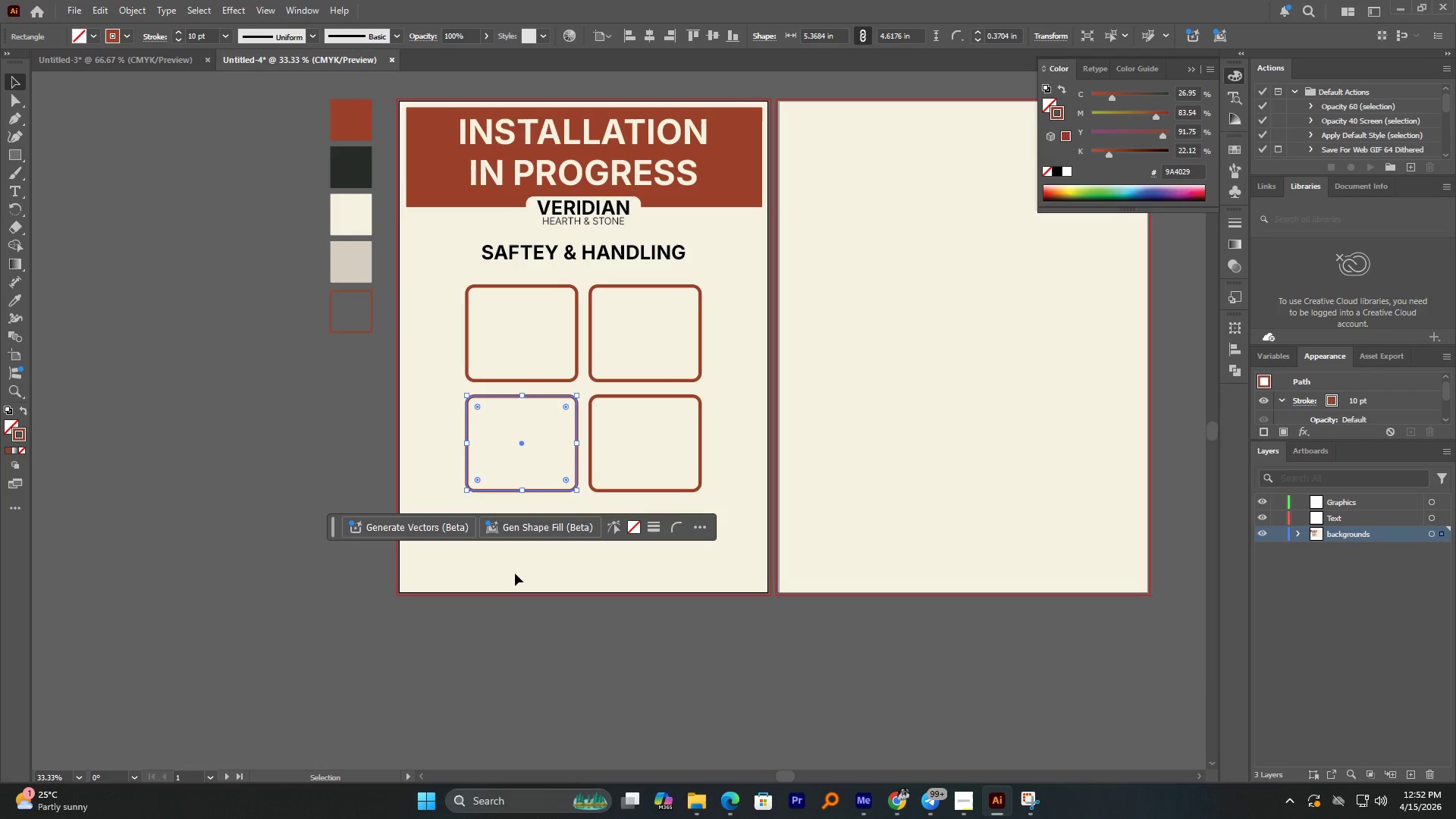 
left_click_drag(start_coordinate=[520, 569], to_coordinate=[479, 353])
 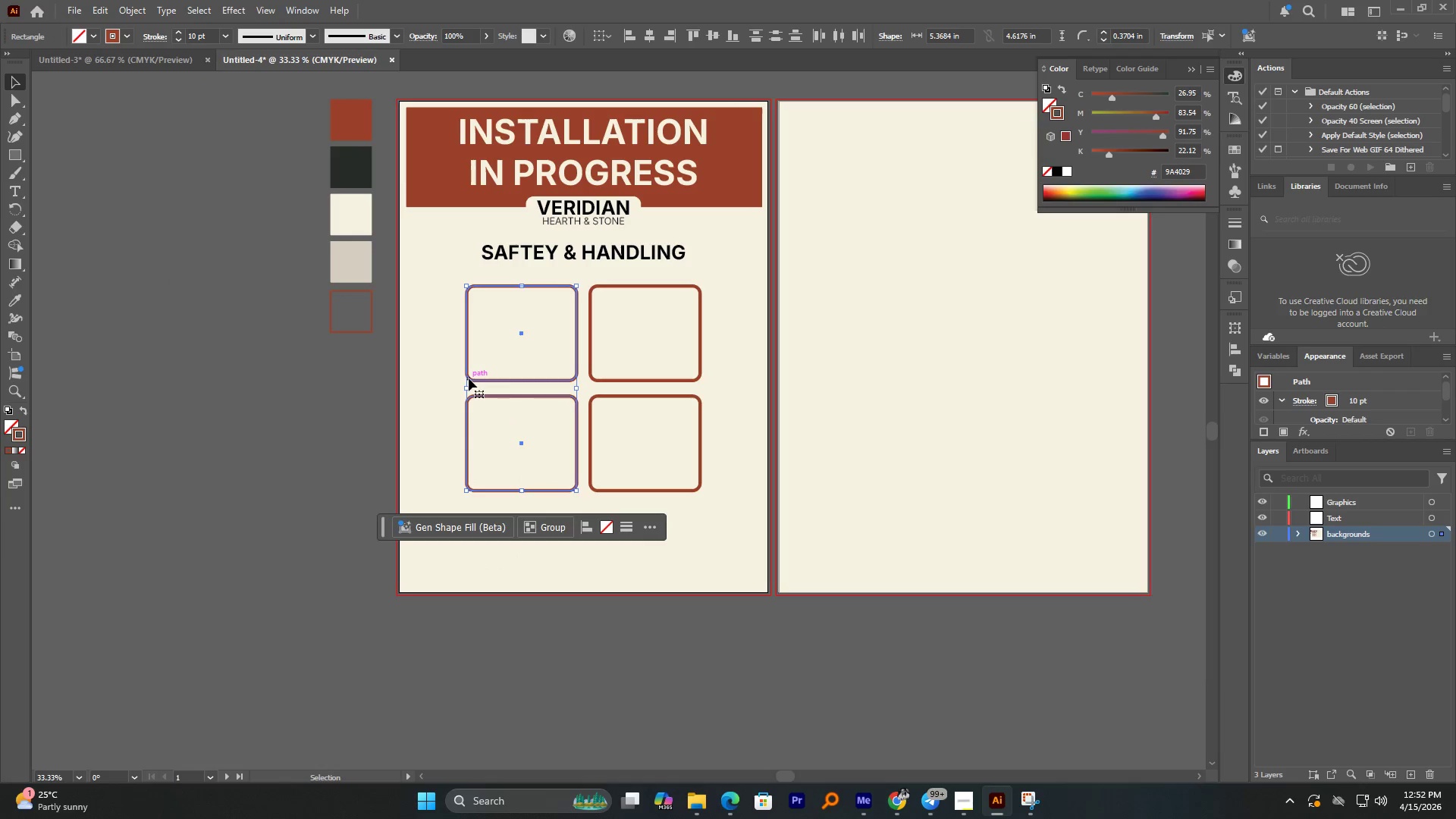 
left_click_drag(start_coordinate=[469, 378], to_coordinate=[440, 378])
 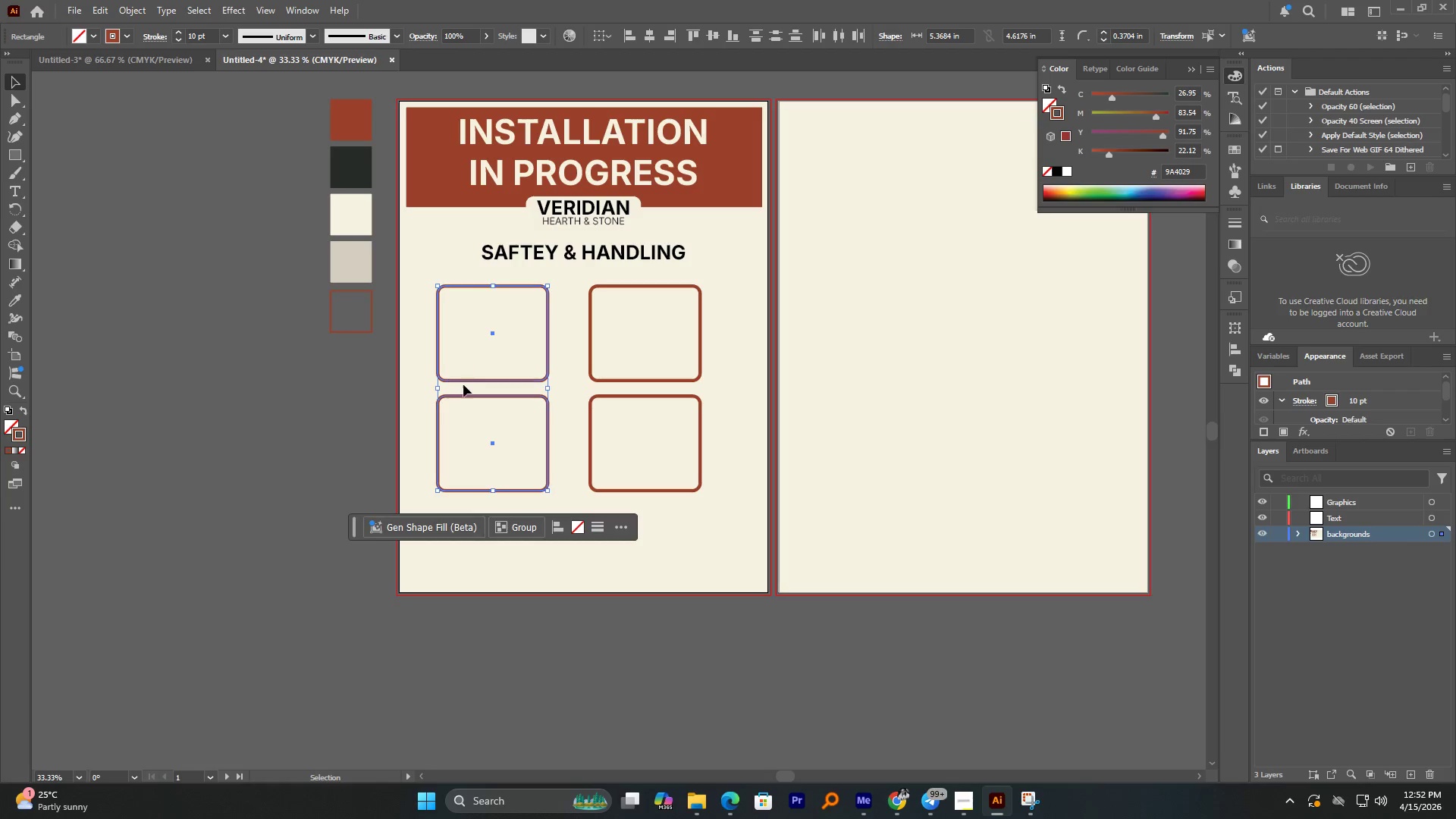 
hold_key(key=ShiftLeft, duration=1.67)
 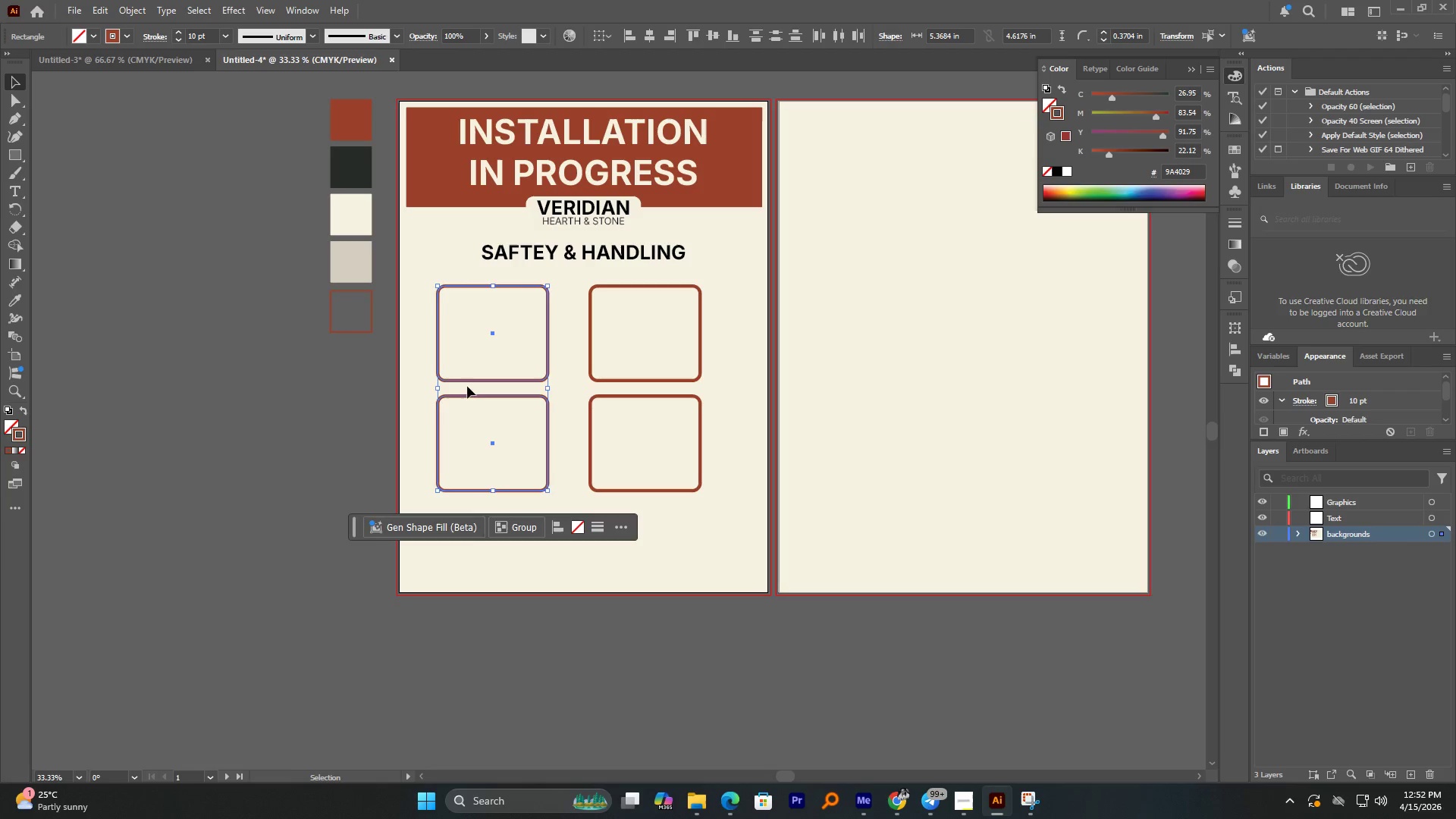 
key(Control+Z)
 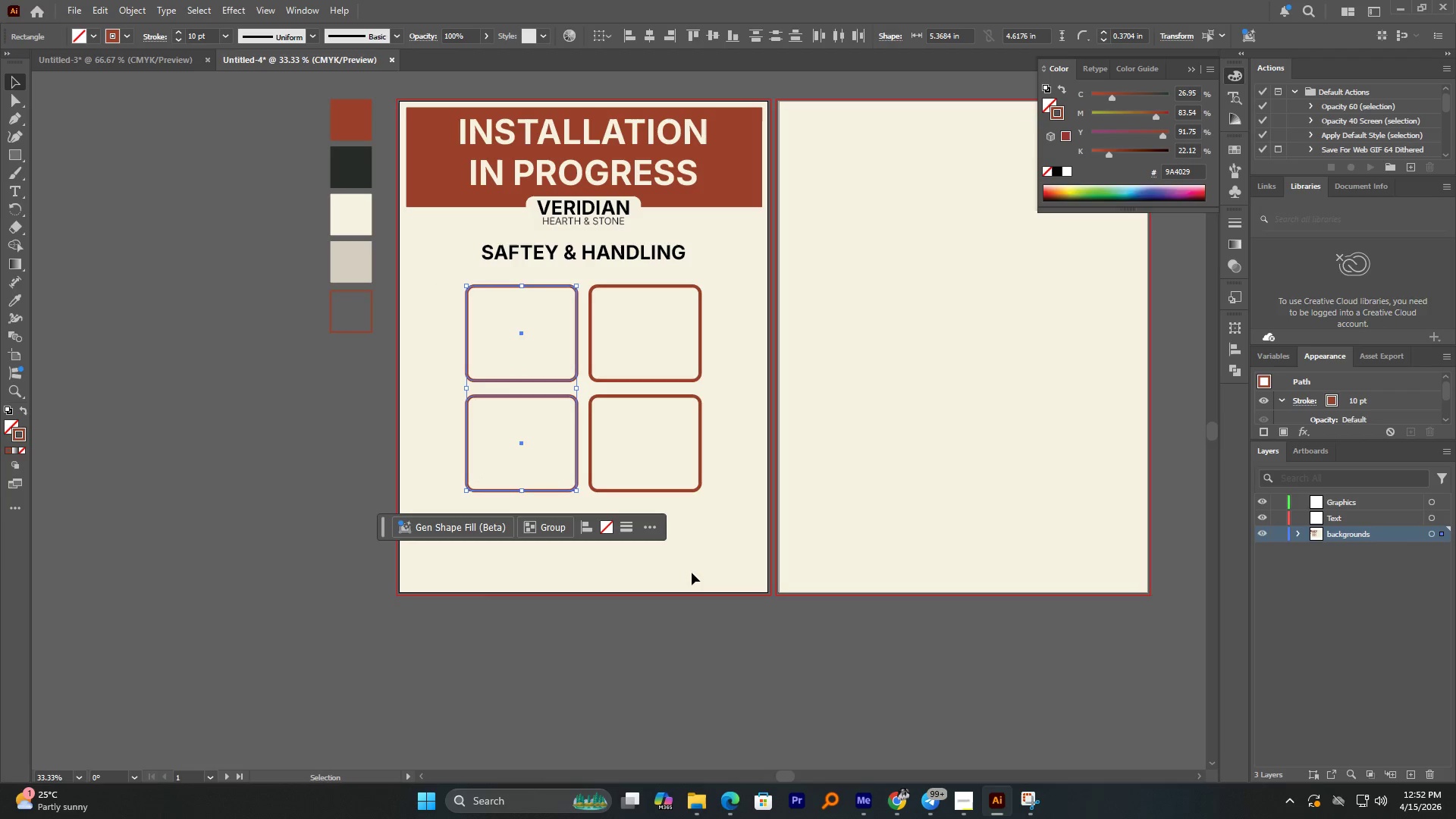 
left_click_drag(start_coordinate=[669, 577], to_coordinate=[472, 438])
 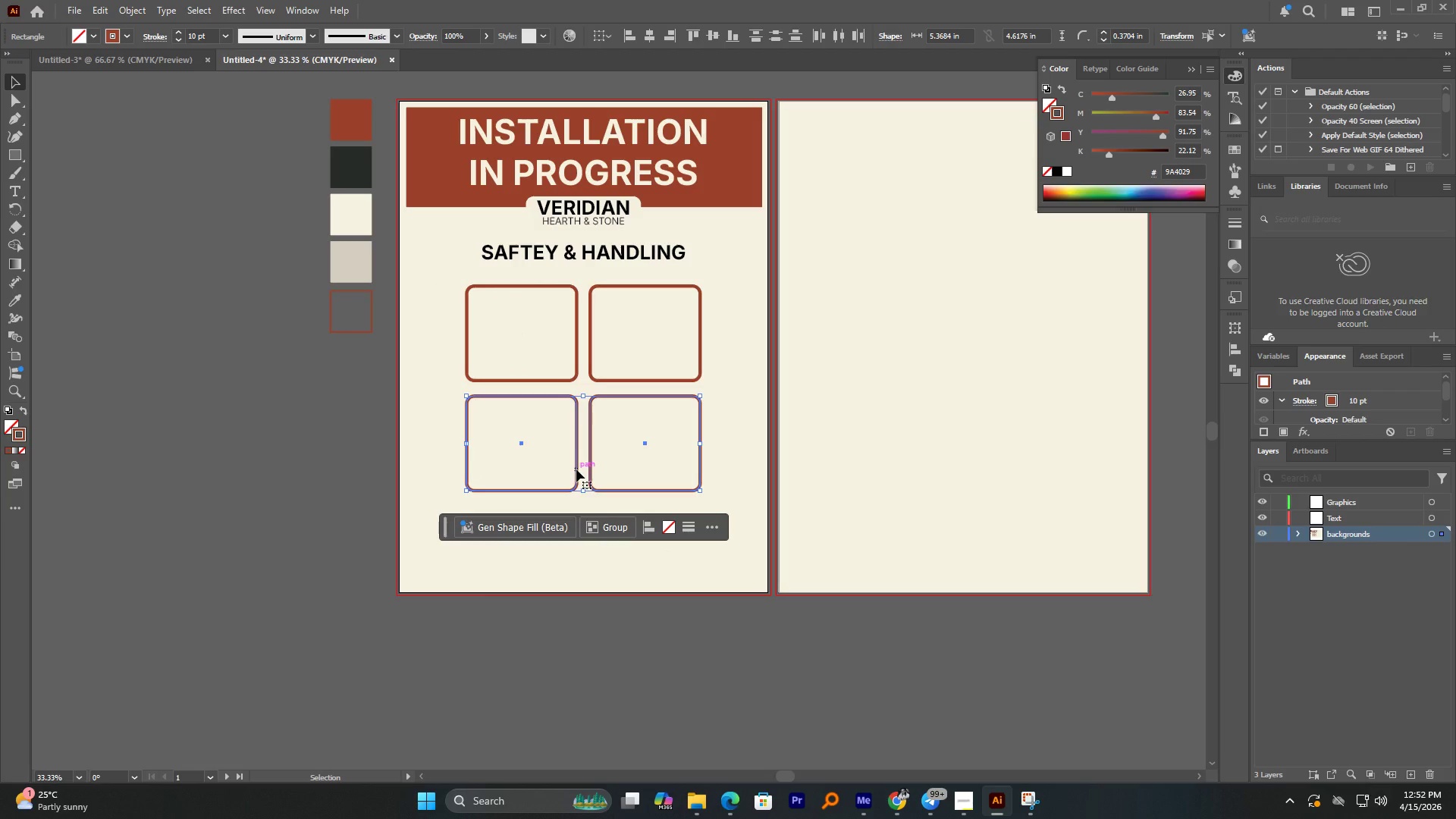 
left_click_drag(start_coordinate=[576, 469], to_coordinate=[576, 495])
 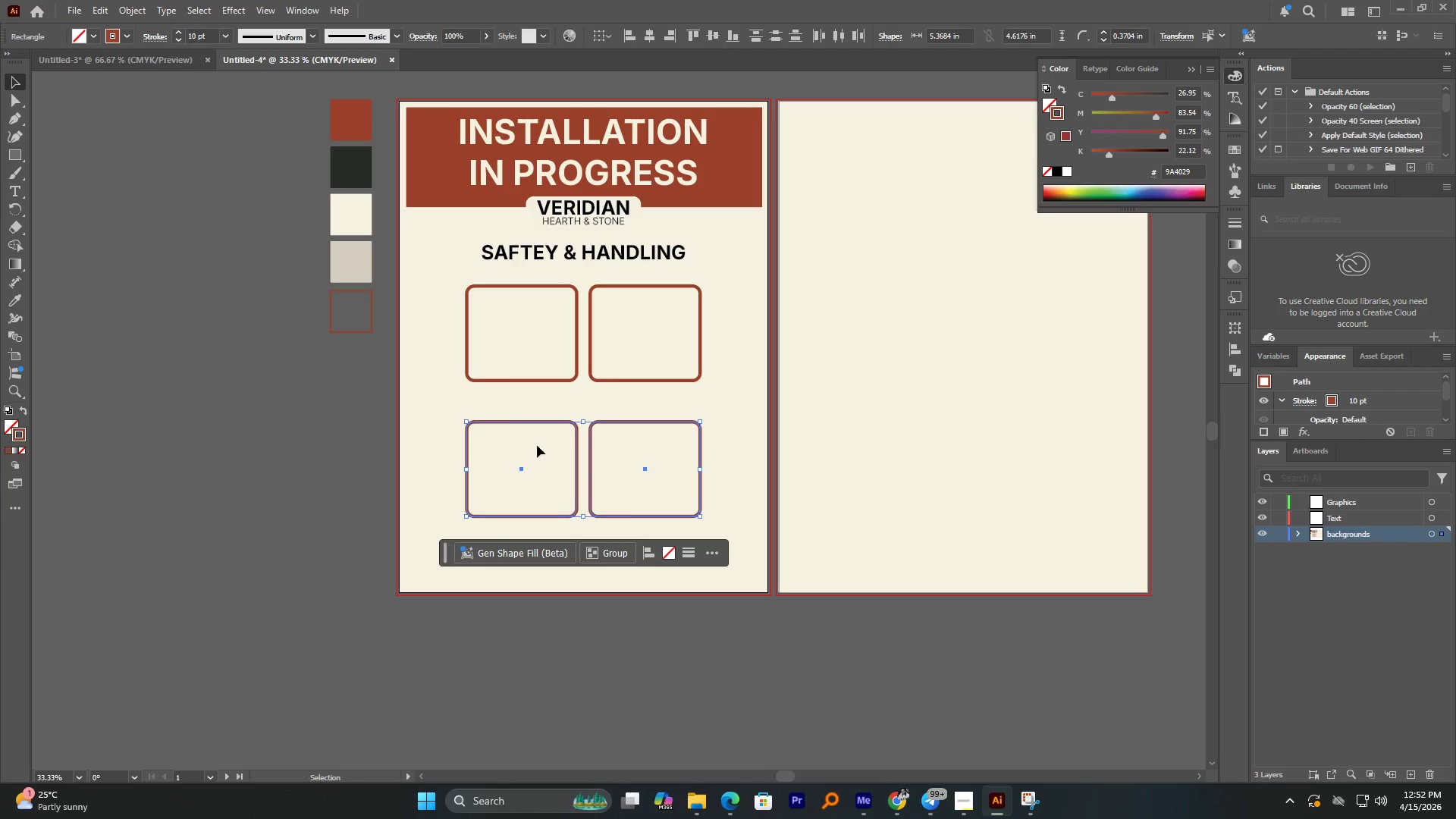 
hold_key(key=ShiftLeft, duration=5.12)
 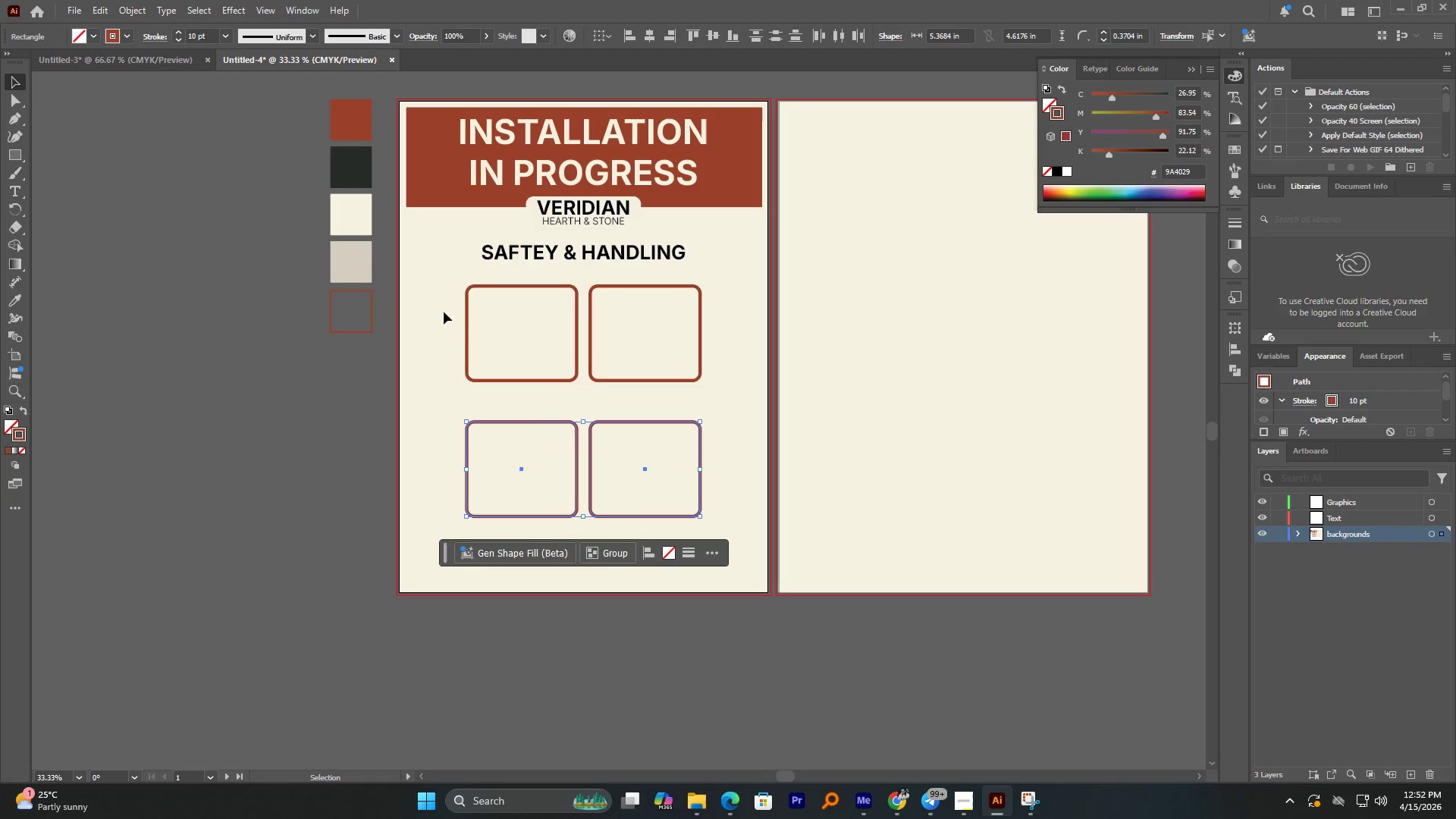 
left_click_drag(start_coordinate=[447, 319], to_coordinate=[477, 460])
 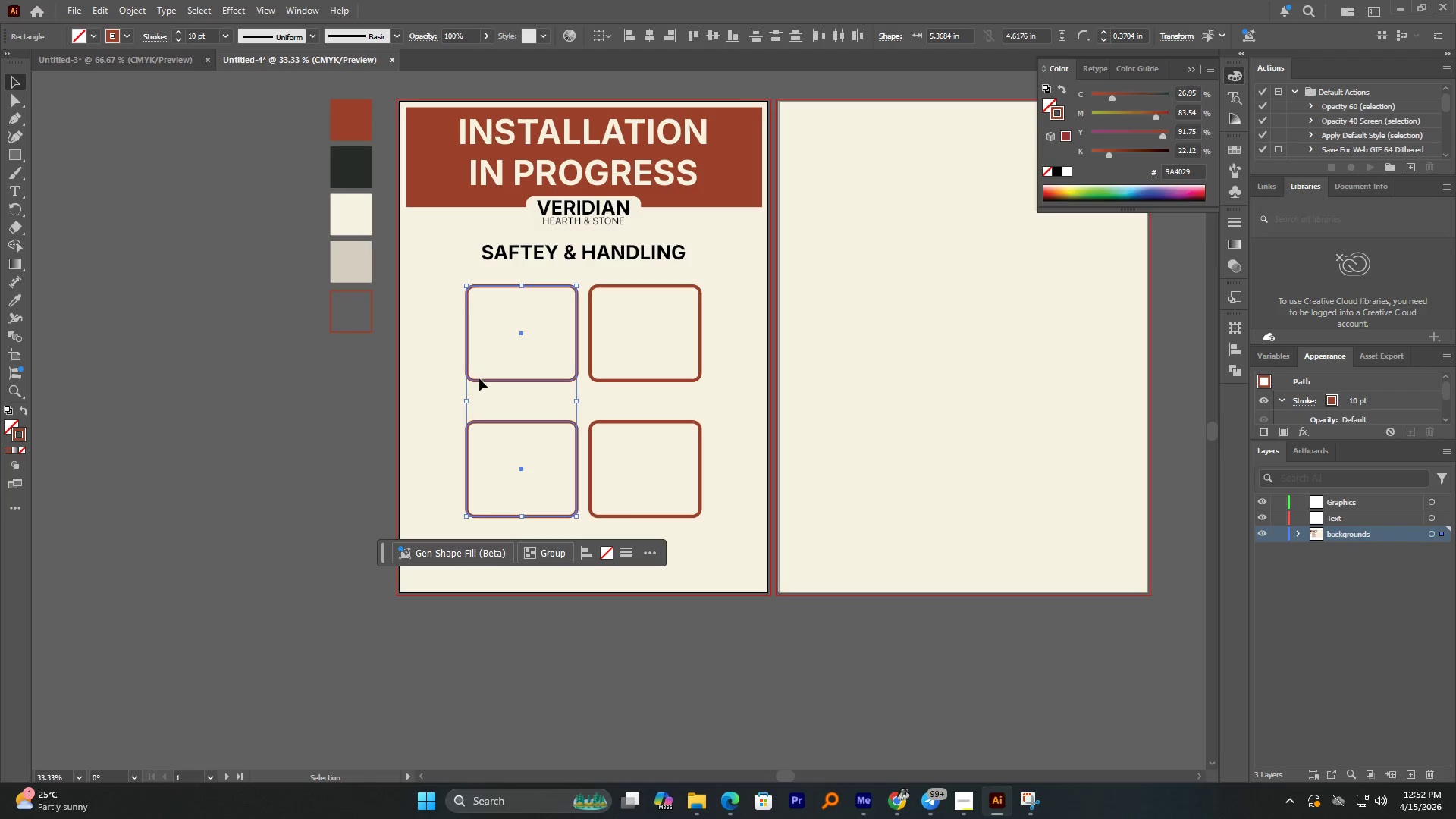 
left_click_drag(start_coordinate=[479, 379], to_coordinate=[447, 382])
 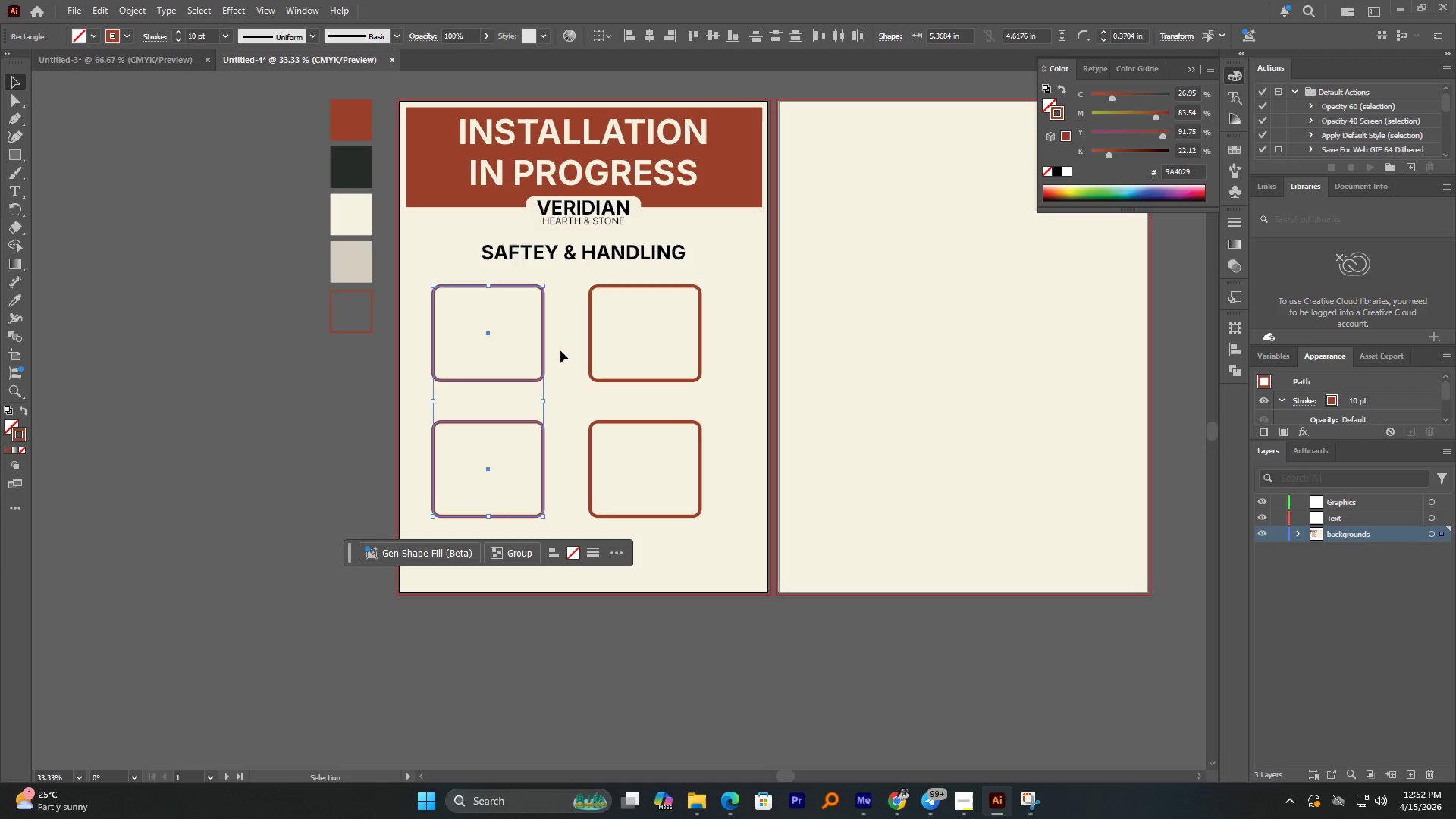 
hold_key(key=ShiftLeft, duration=2.28)
 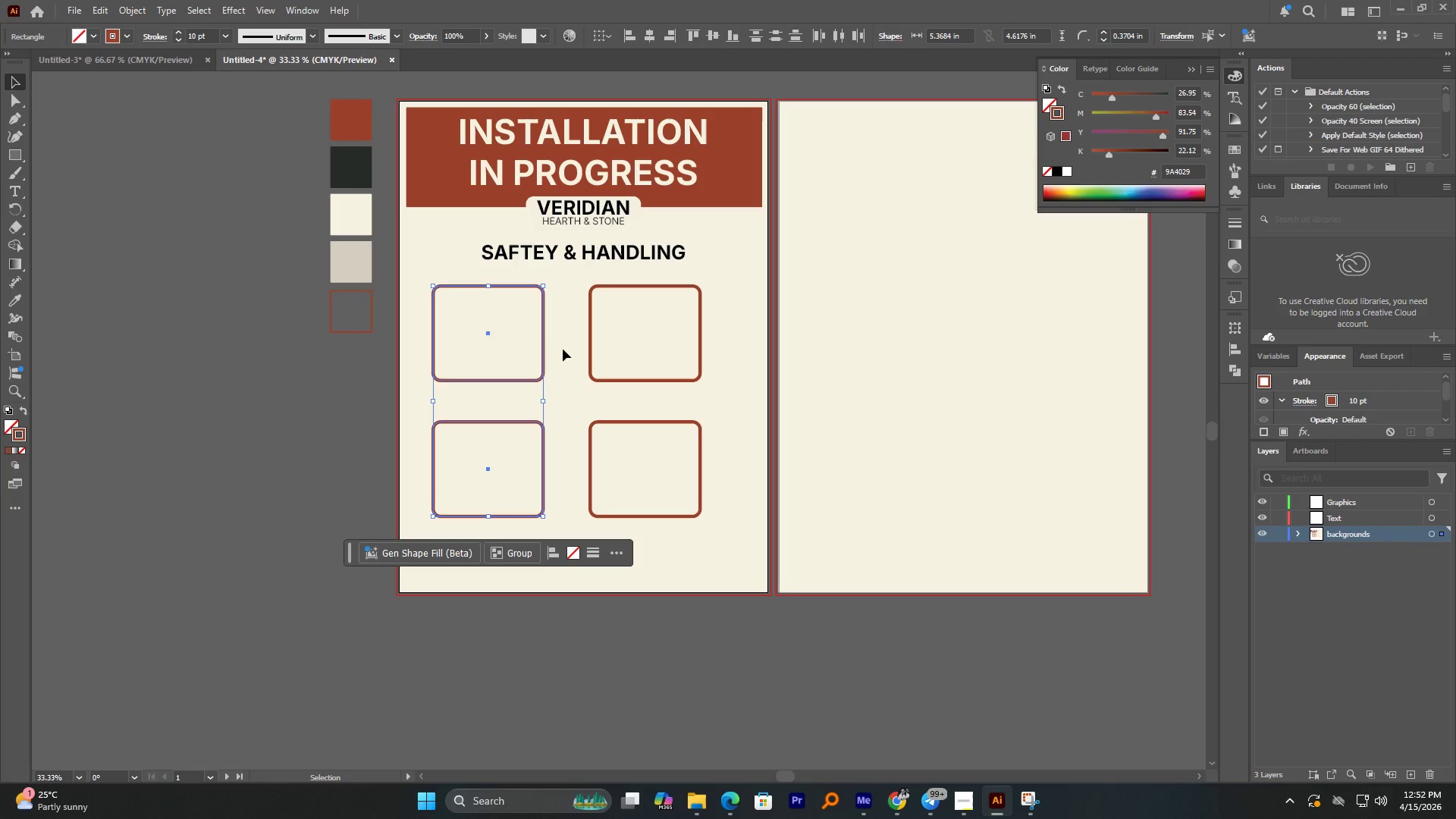 
left_click_drag(start_coordinate=[563, 349], to_coordinate=[602, 432])
 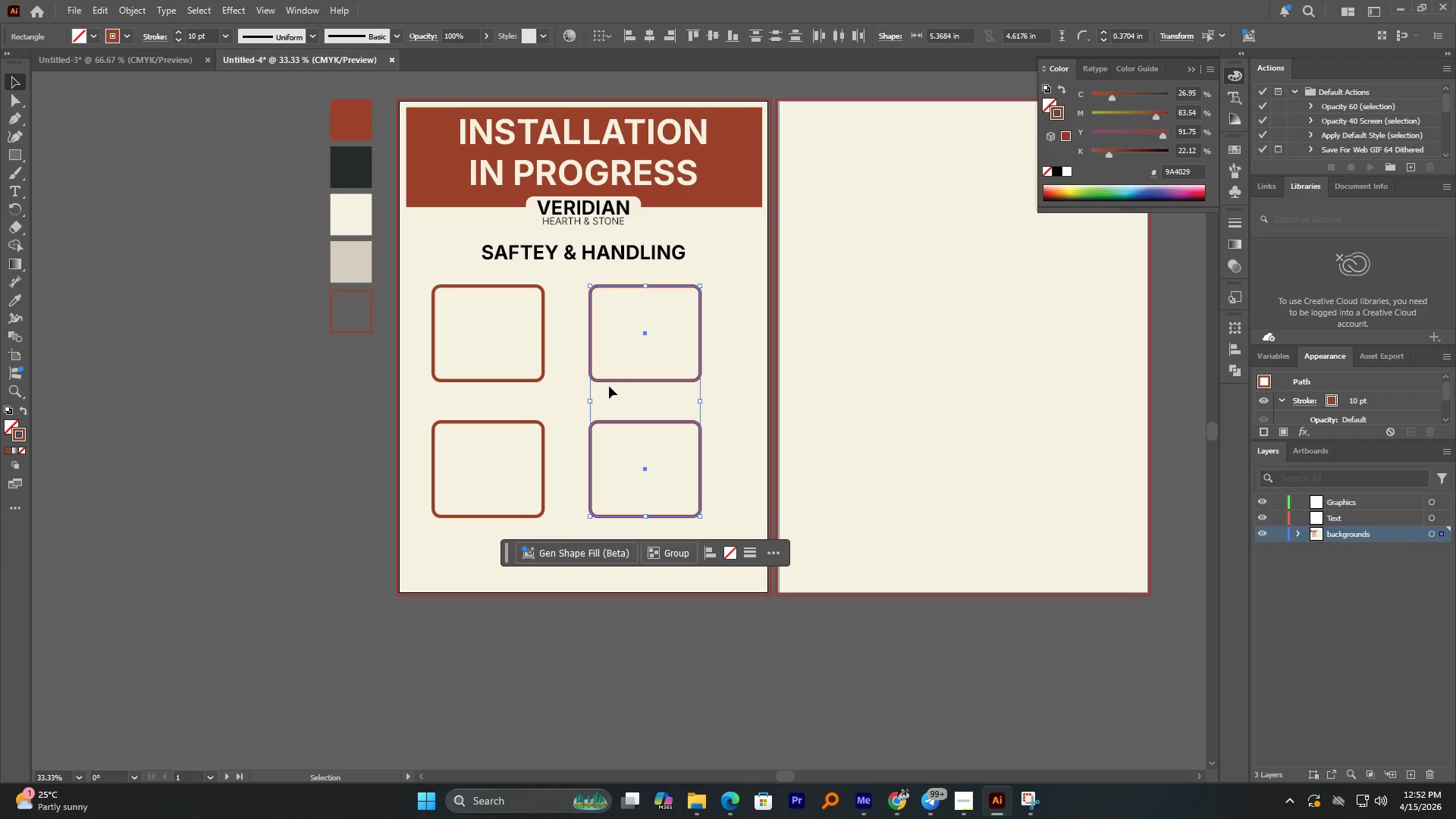 
left_click_drag(start_coordinate=[613, 380], to_coordinate=[647, 375])
 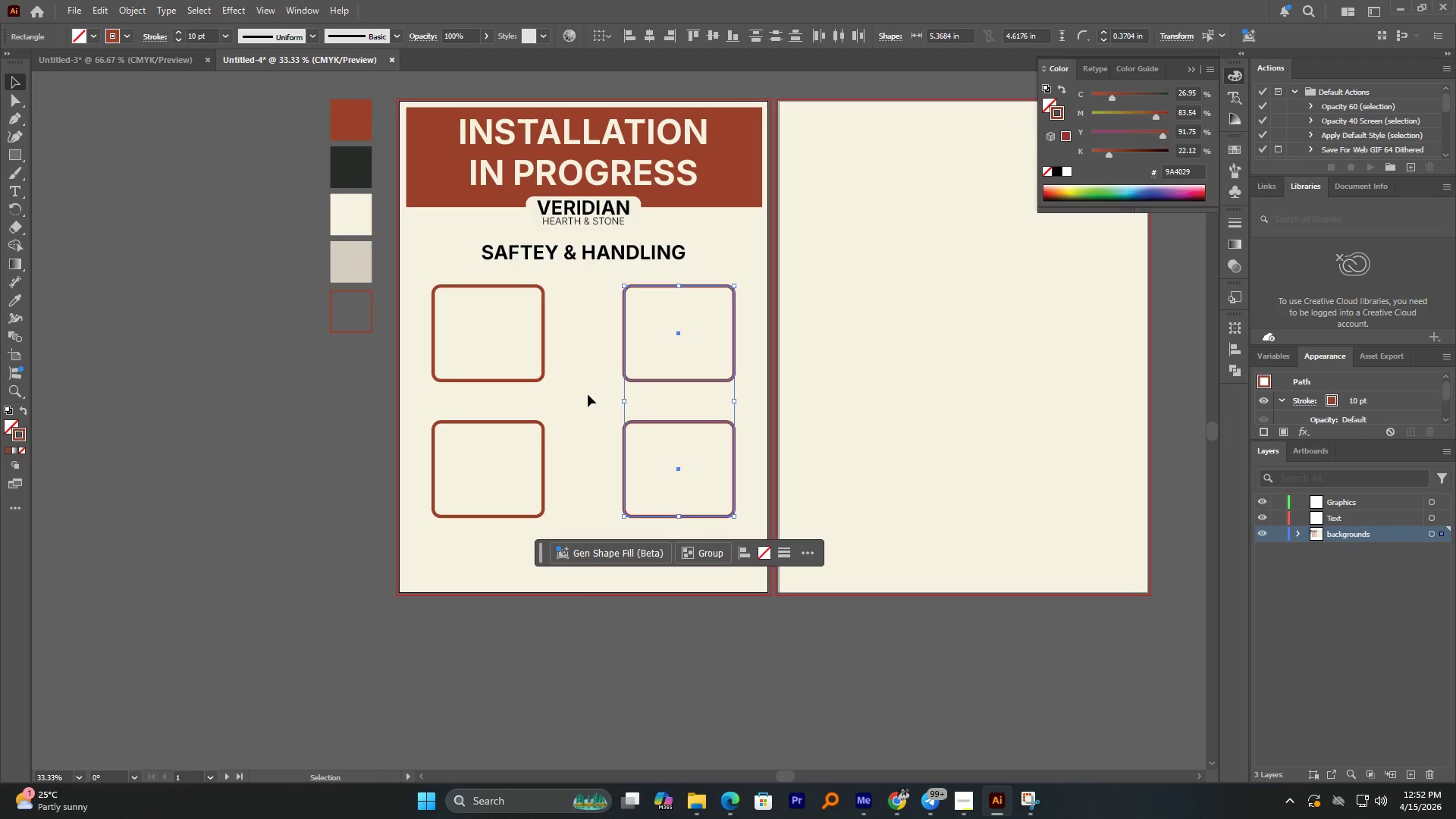 
hold_key(key=ShiftLeft, duration=2.55)
 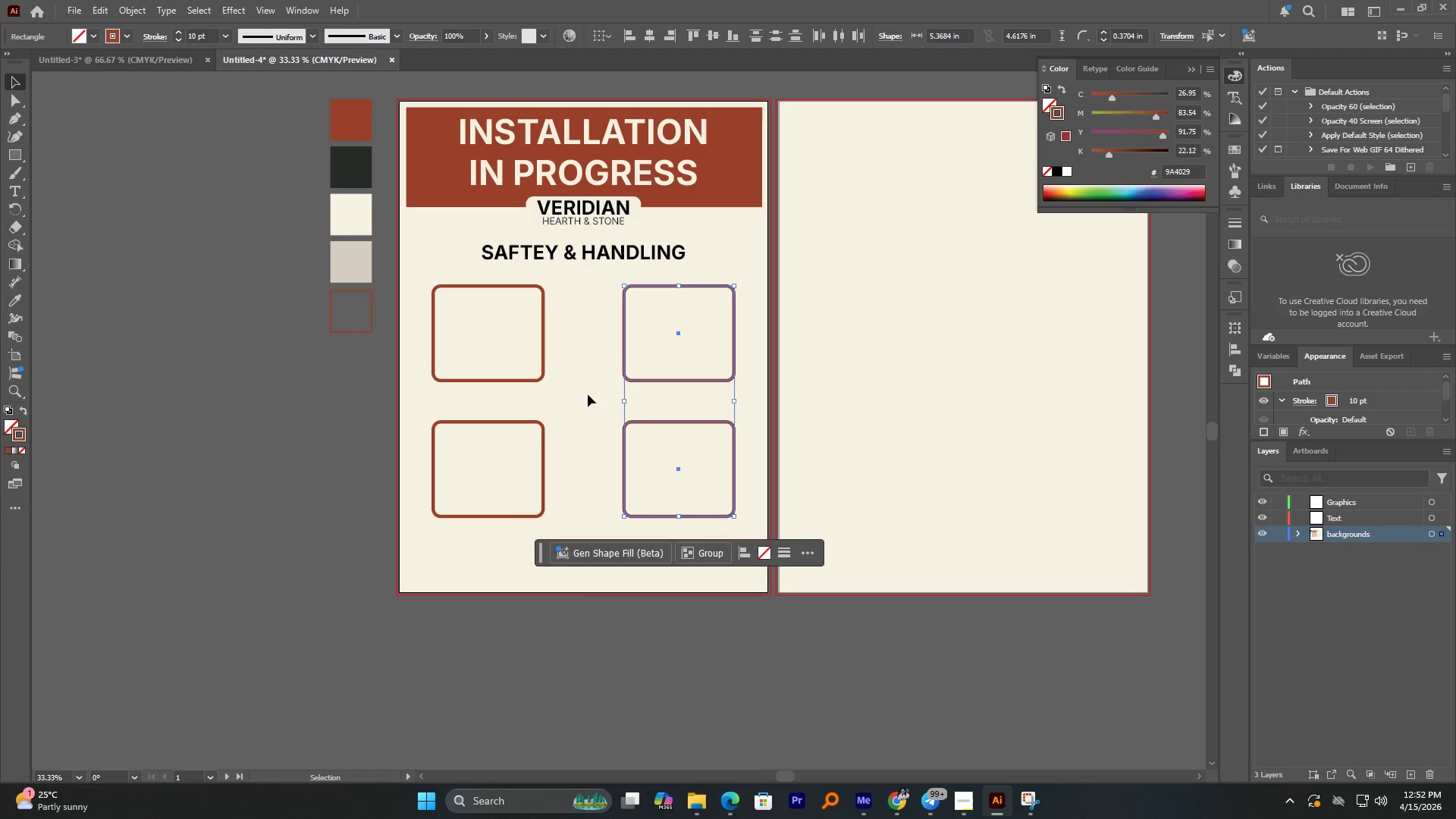 
left_click([588, 394])
 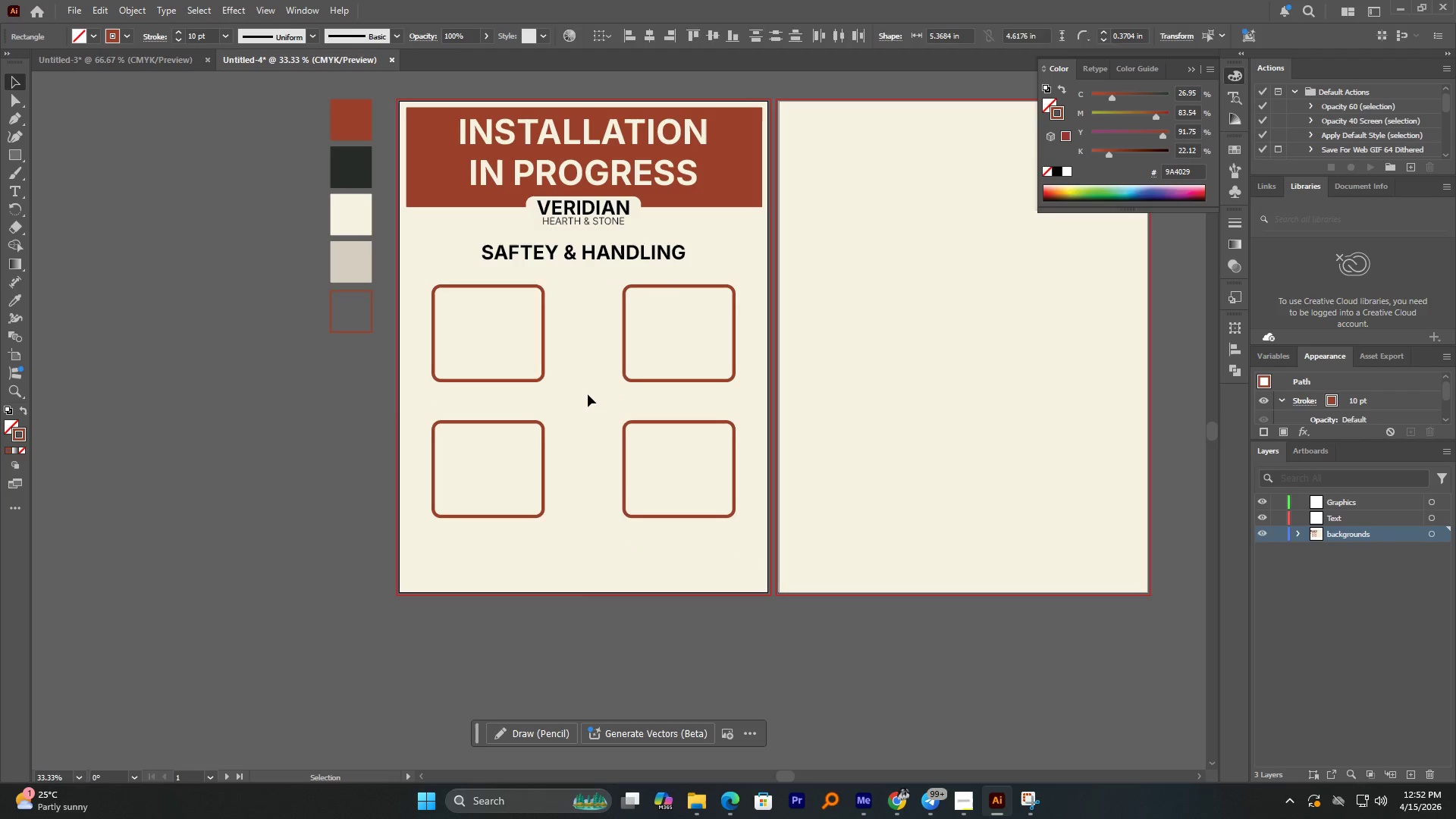 
hold_key(key=AltLeft, duration=1.7)
 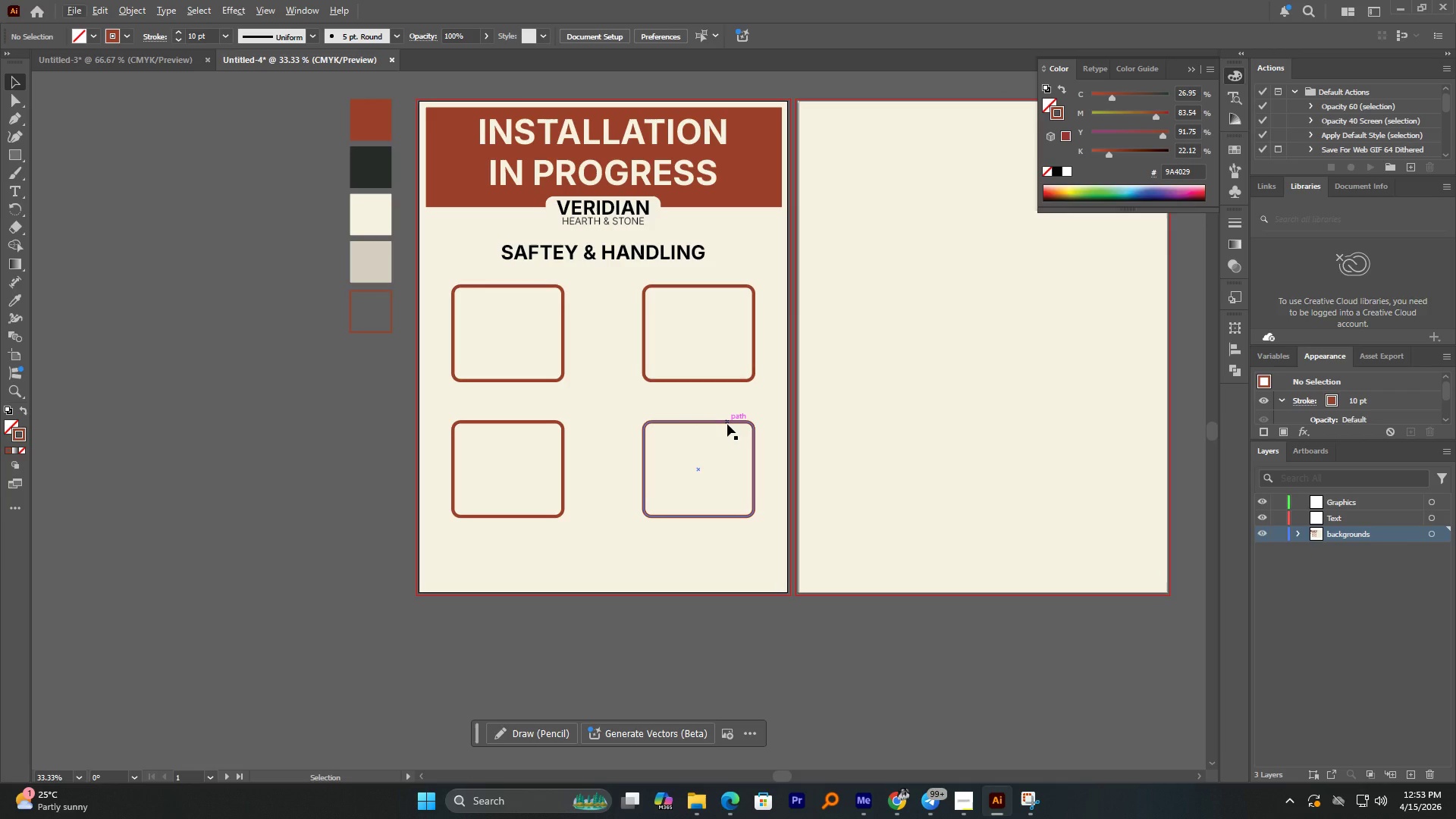 
wait(11.22)
 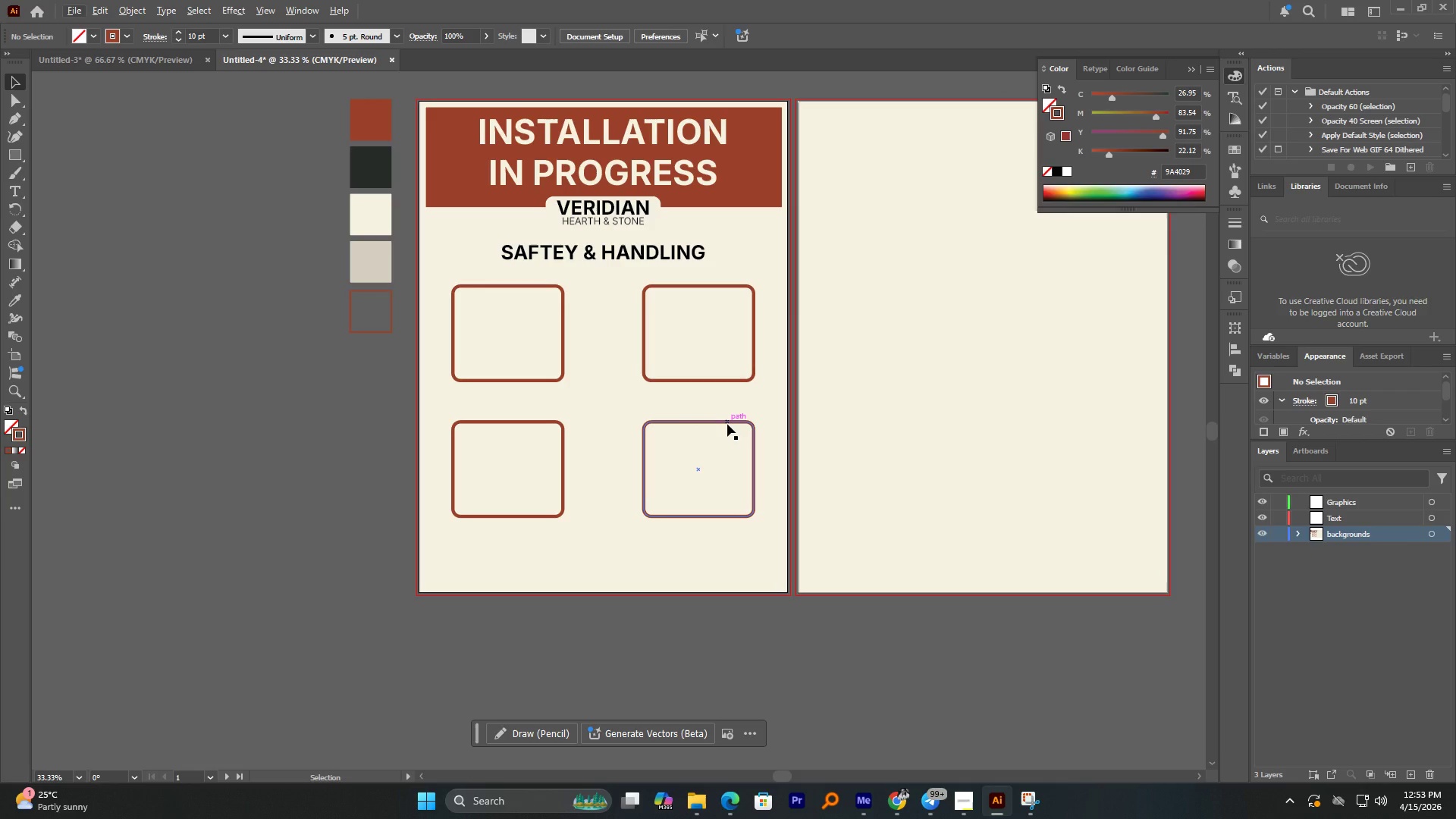 
hold_key(key=AltLeft, duration=18.39)
scroll: coordinate [657, 377], scroll_direction: down, amount: 1.0
 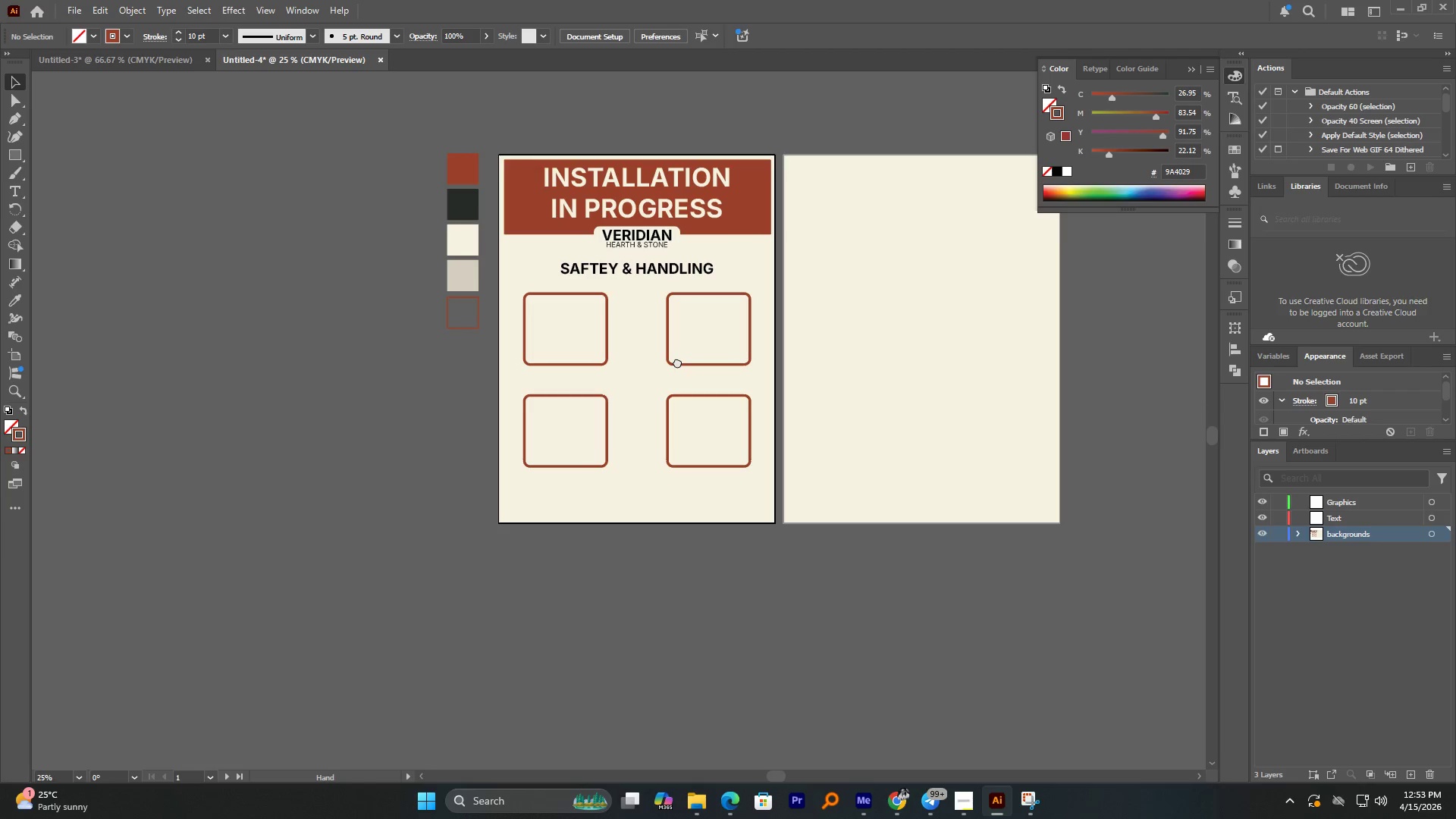 
left_click([696, 799])
 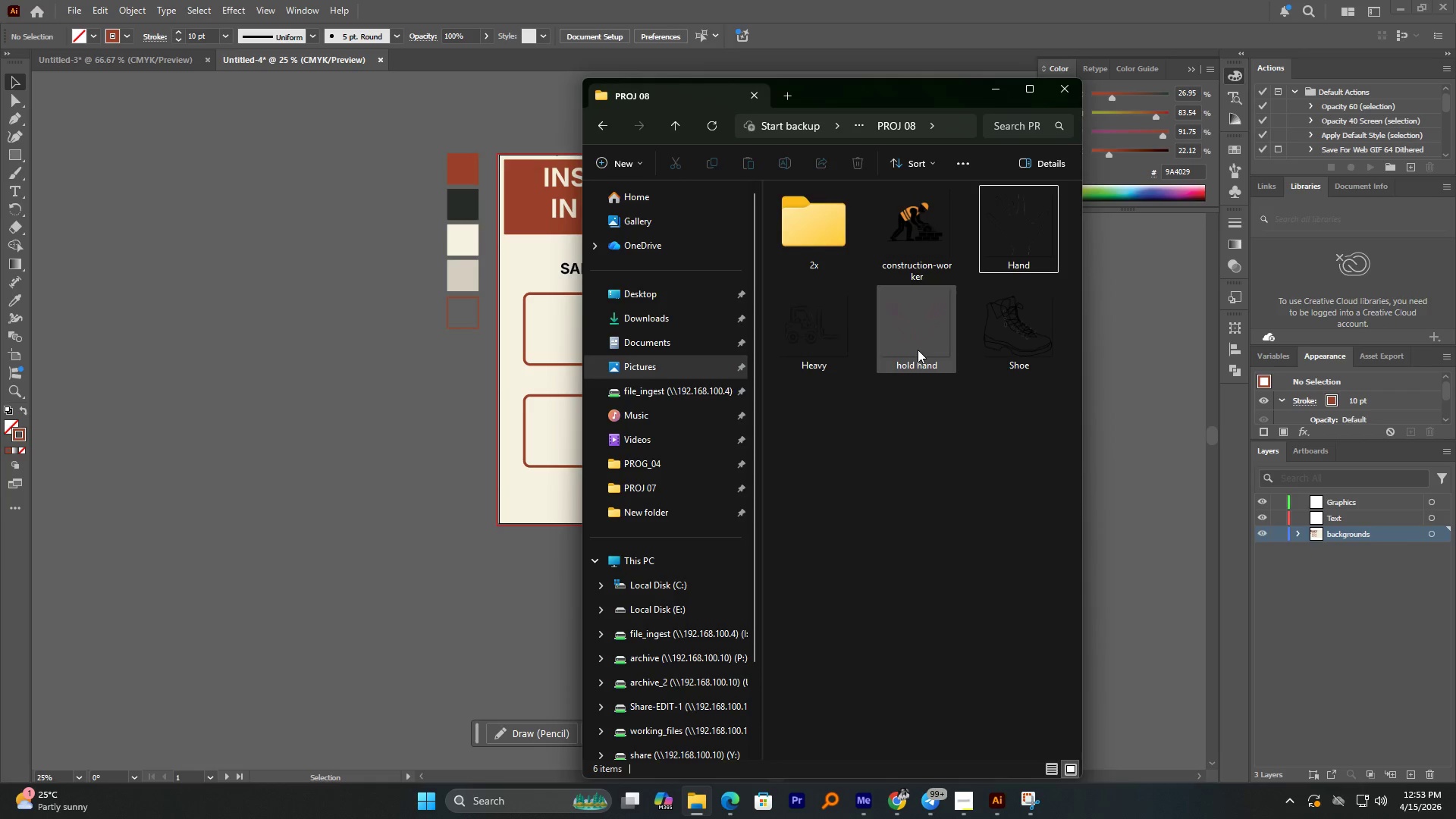 
left_click_drag(start_coordinate=[917, 330], to_coordinate=[541, 340])
 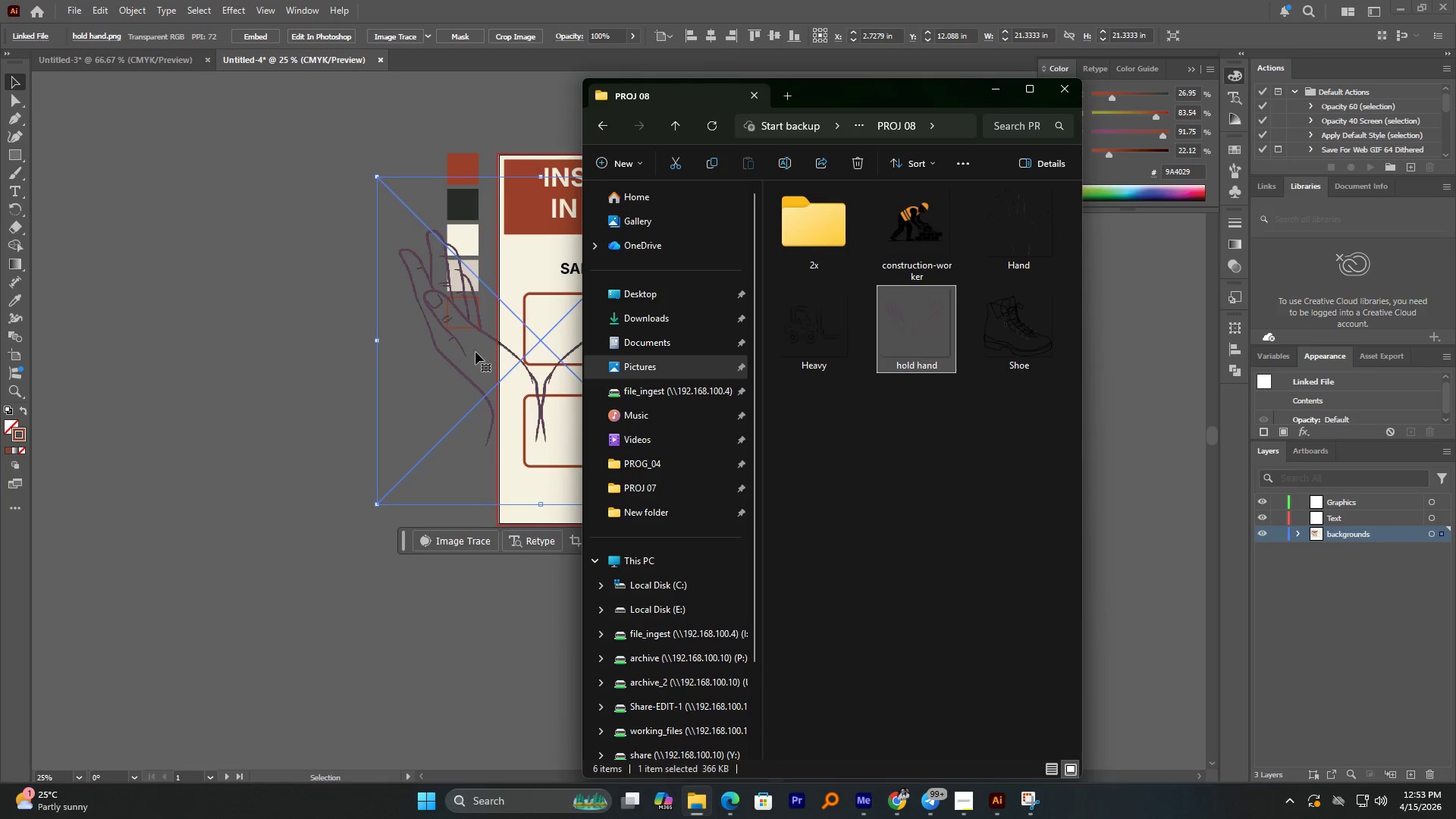 
left_click([366, 355])
 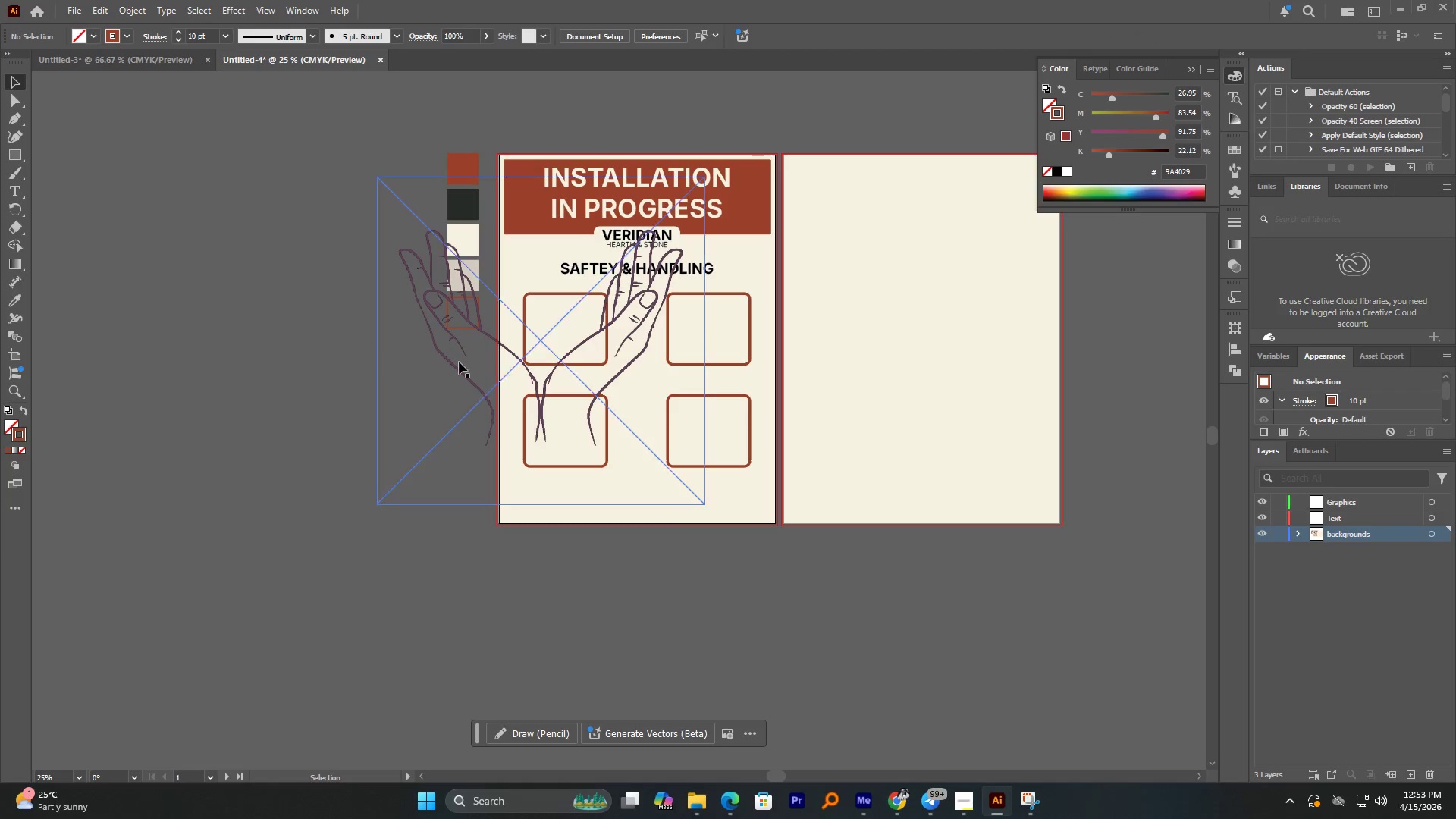 
hold_key(key=AltLeft, duration=1.25)
 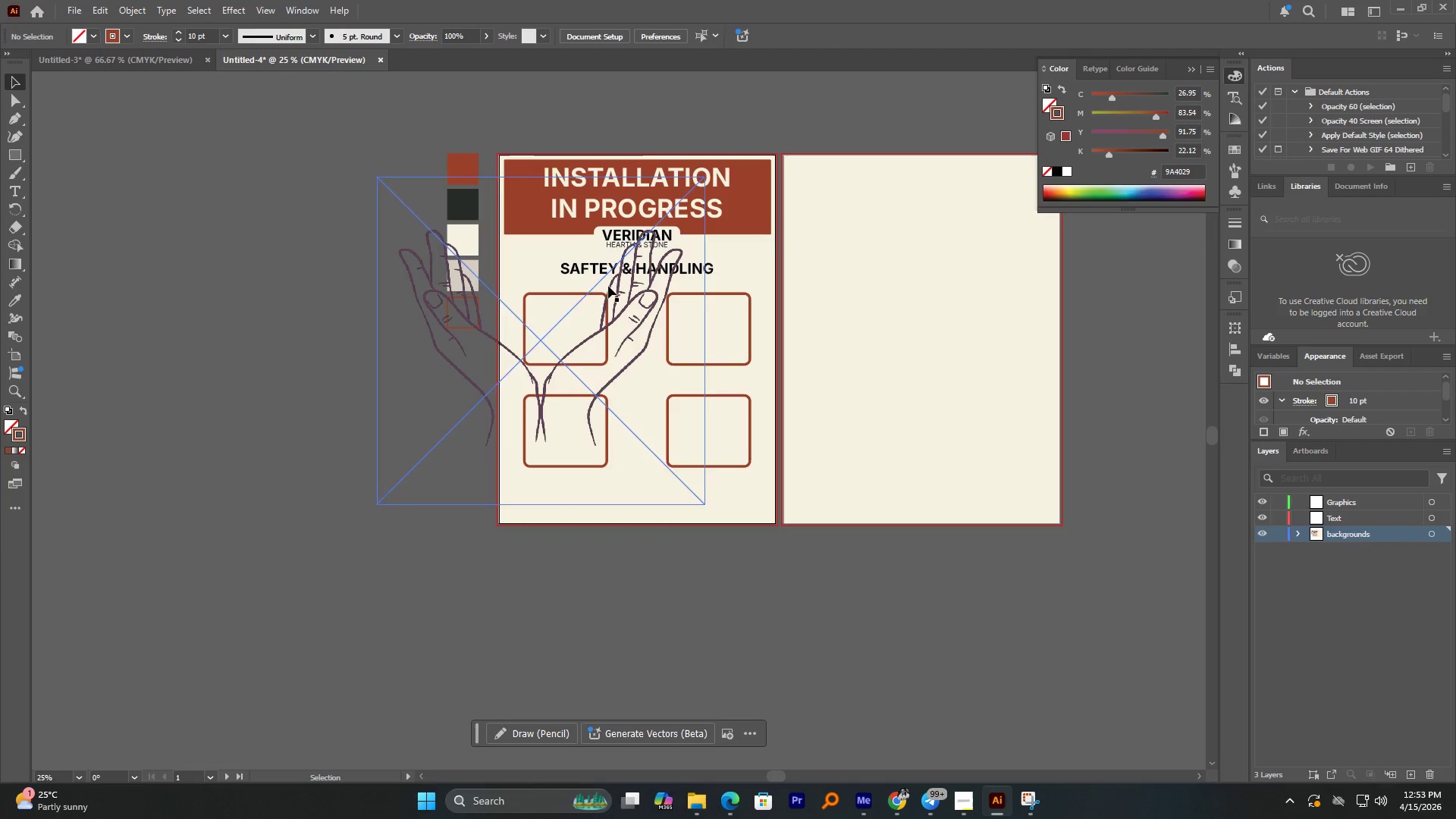 
hold_key(key=ShiftLeft, duration=0.58)
 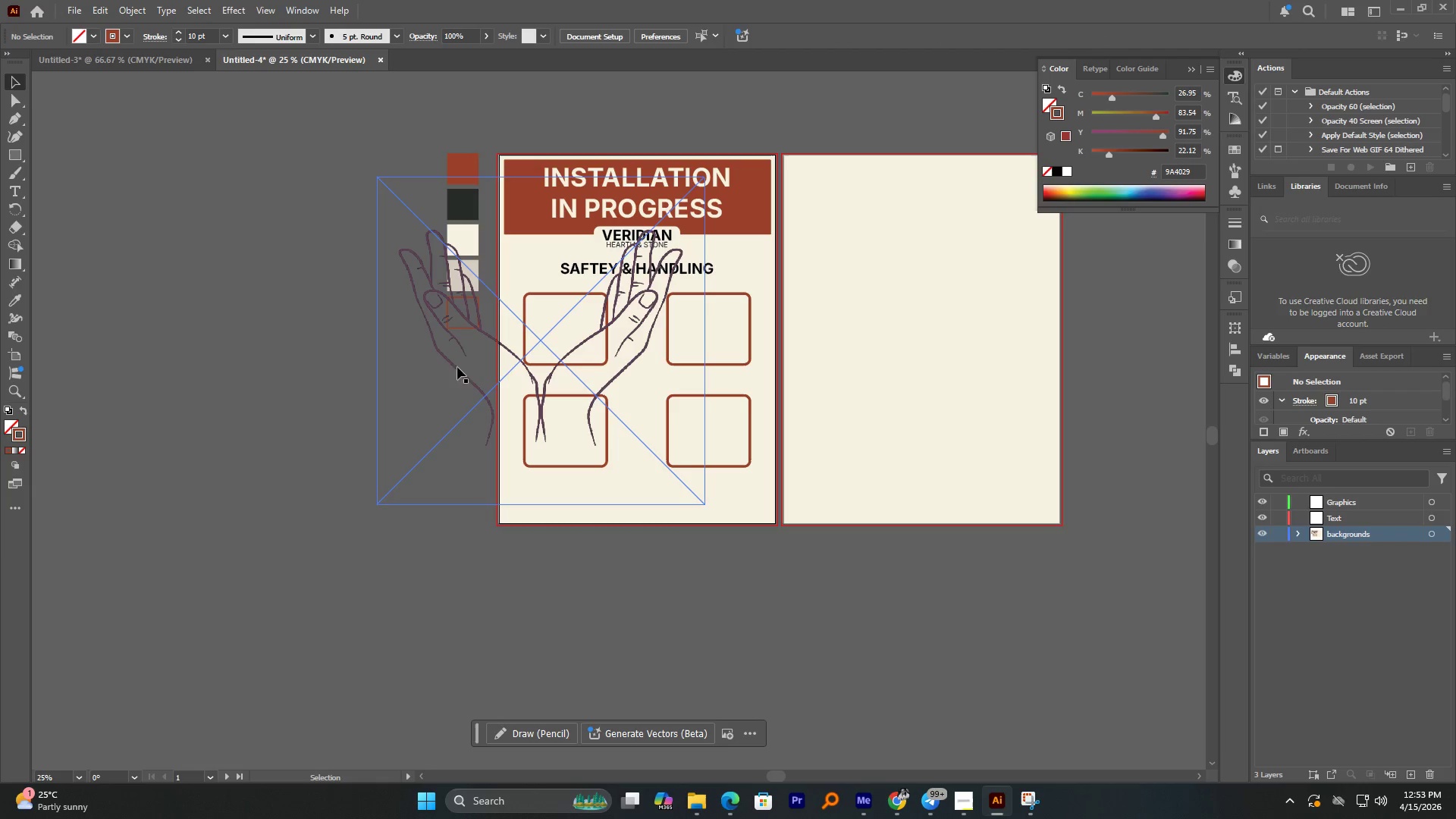 
left_click([526, 366])
 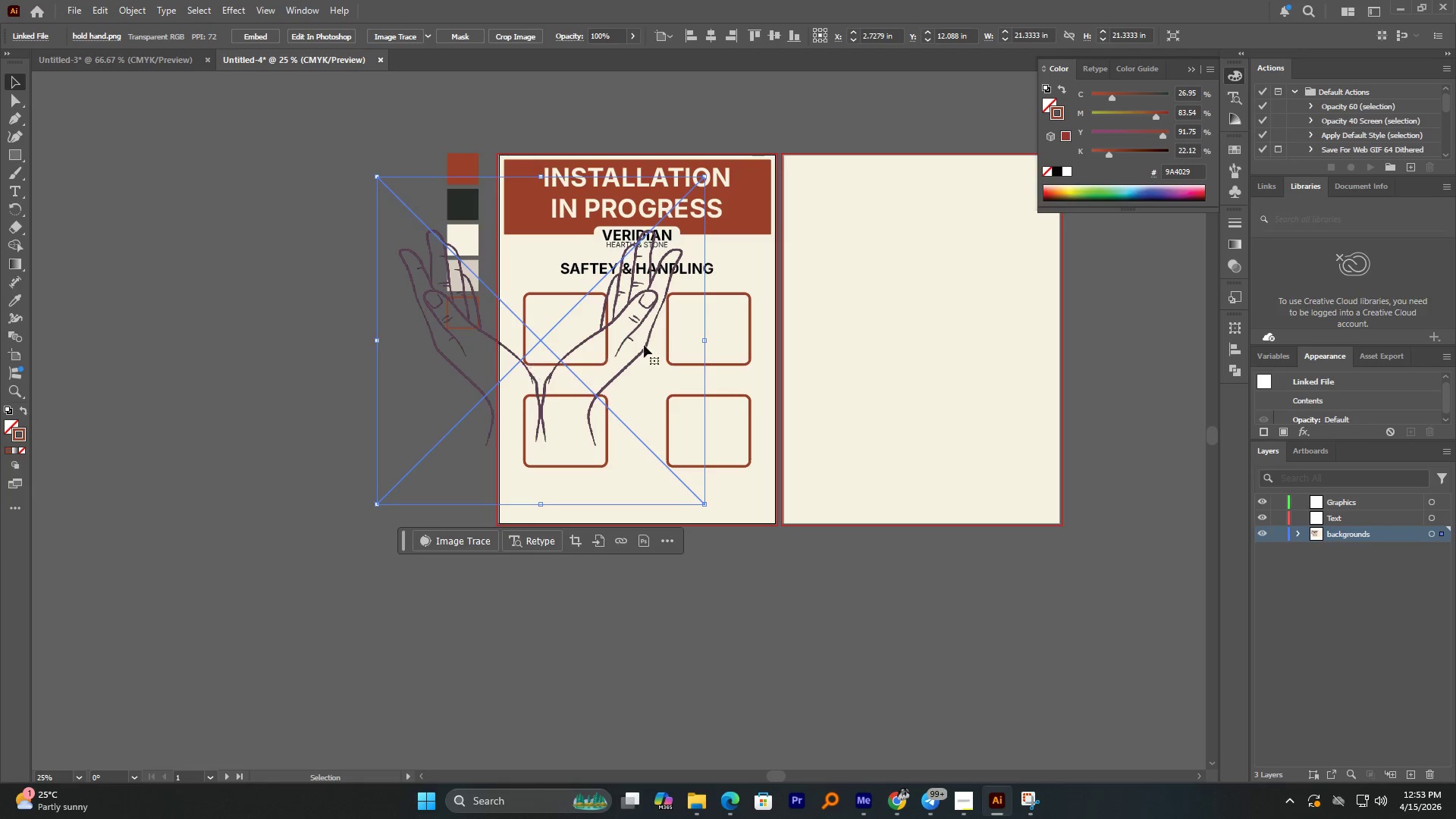 
hold_key(key=AltLeft, duration=2.89)
left_click_drag(start_coordinate=[706, 341], to_coordinate=[574, 338])
 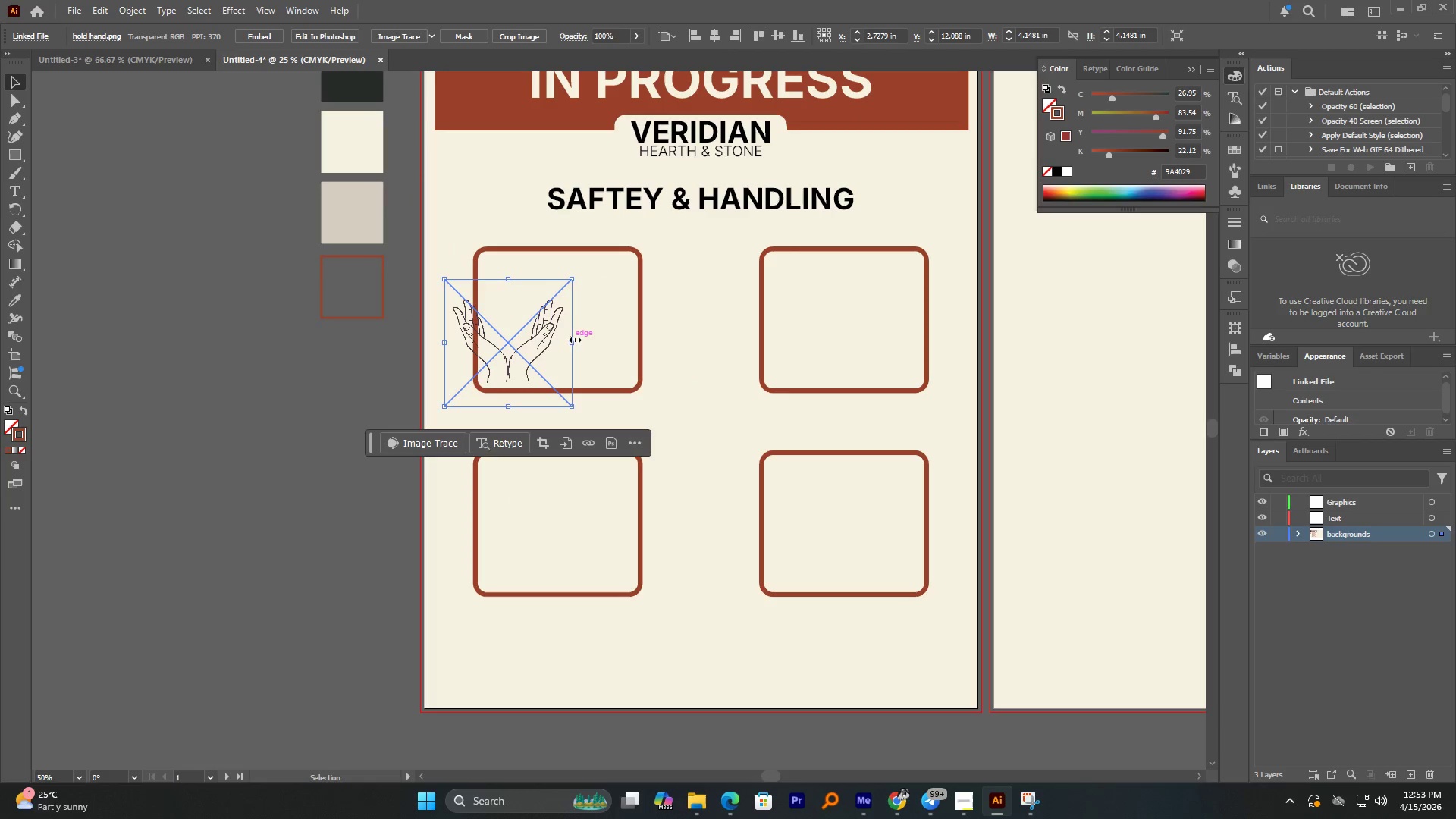 
hold_key(key=ShiftLeft, duration=1.42)
 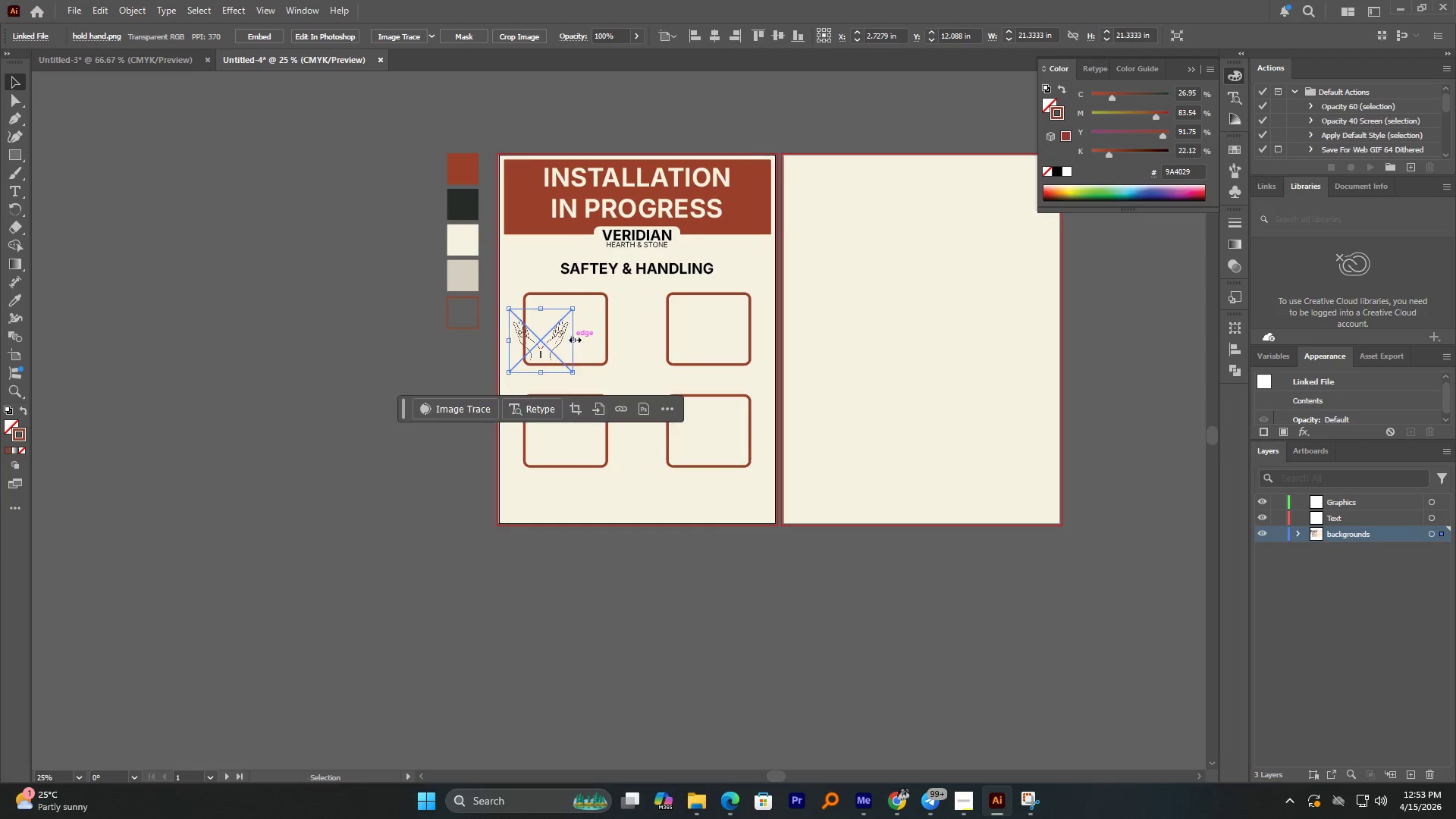 
left_click_drag(start_coordinate=[513, 367], to_coordinate=[580, 364])
 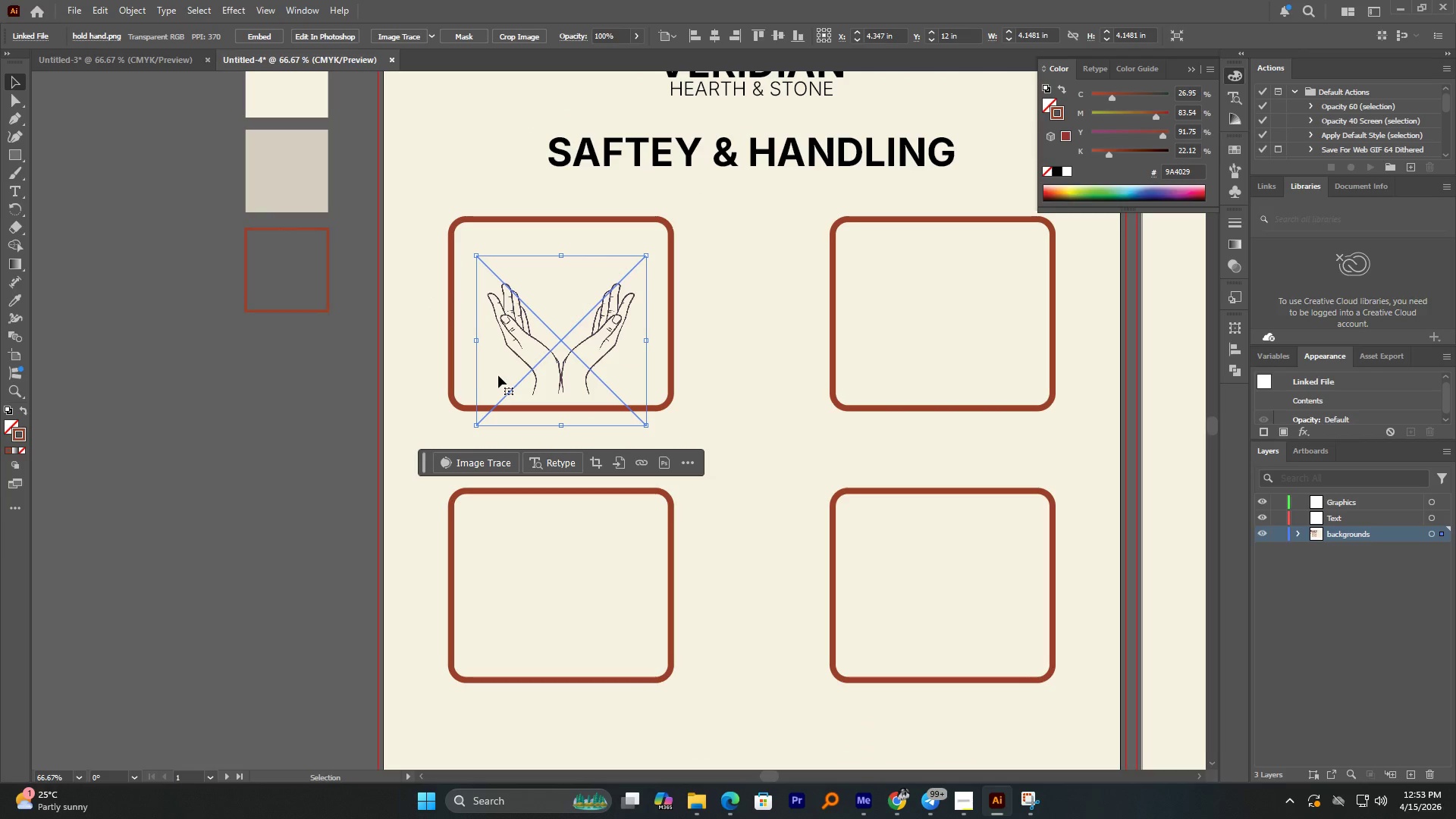 
scroll: coordinate [548, 338], scroll_direction: up, amount: 3.0
 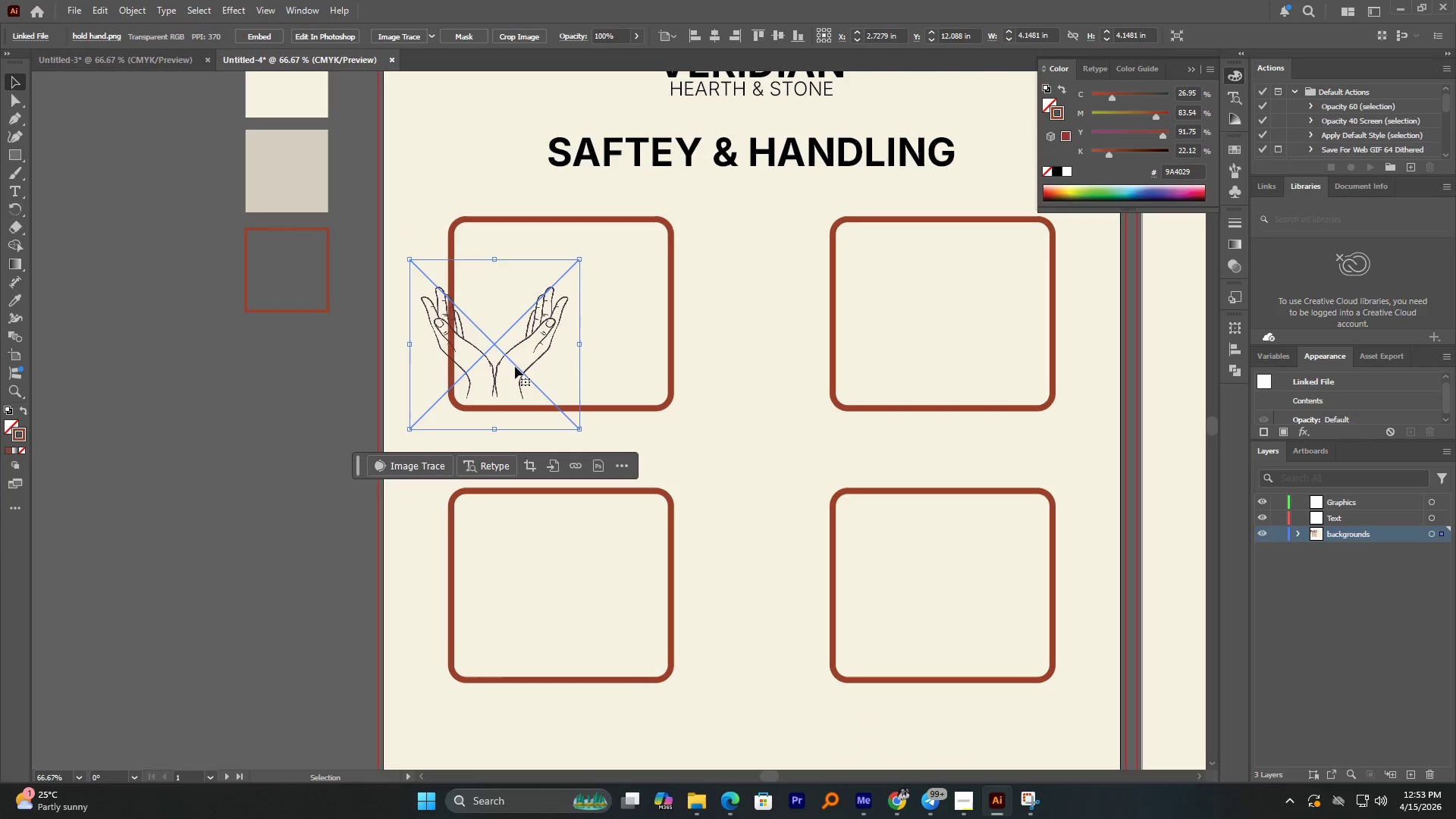 
hold_key(key=AltLeft, duration=1.34)
scroll: coordinate [531, 267], scroll_direction: up, amount: 1.0
 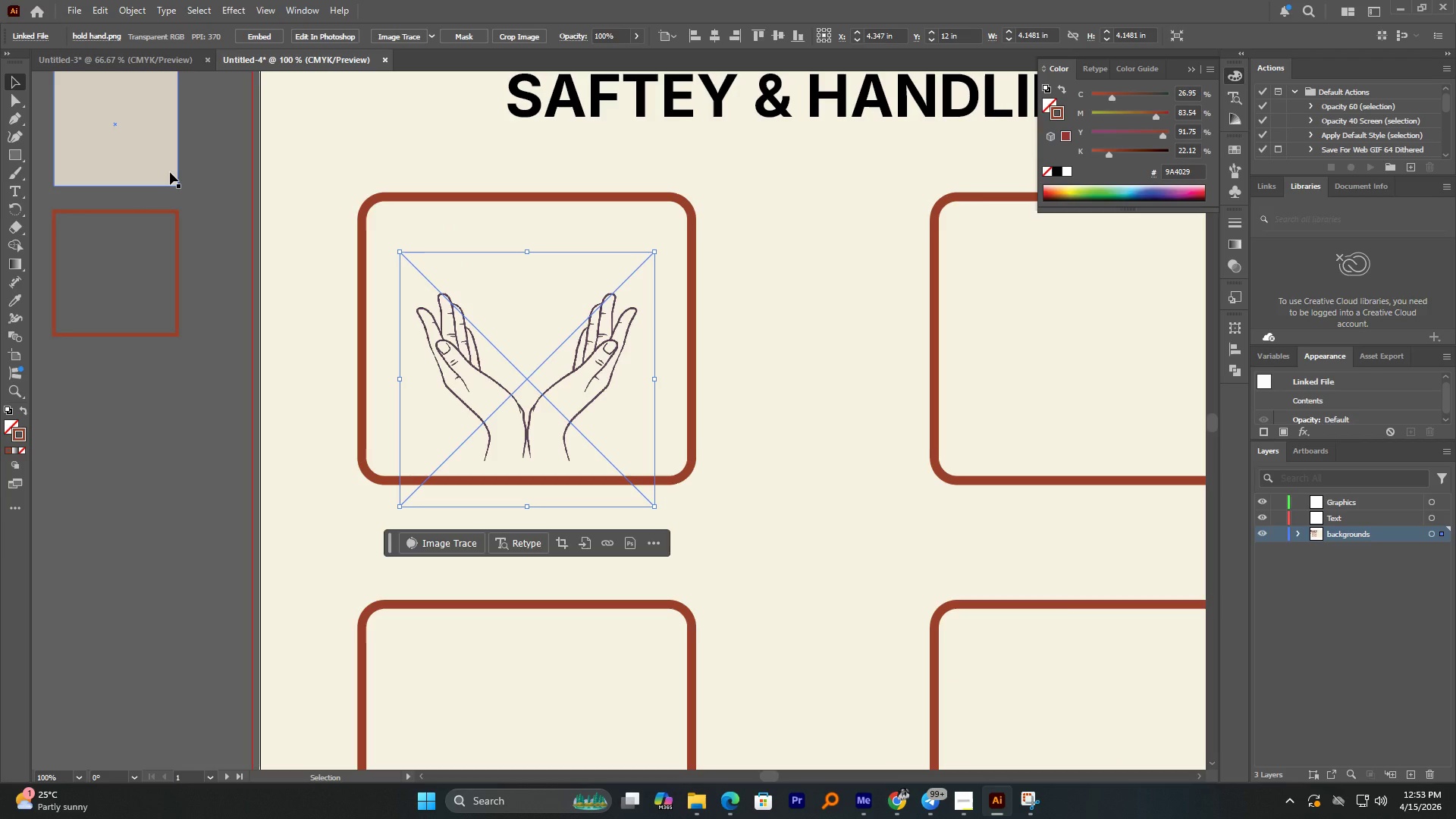 
hold_key(key=AltLeft, duration=0.91)
 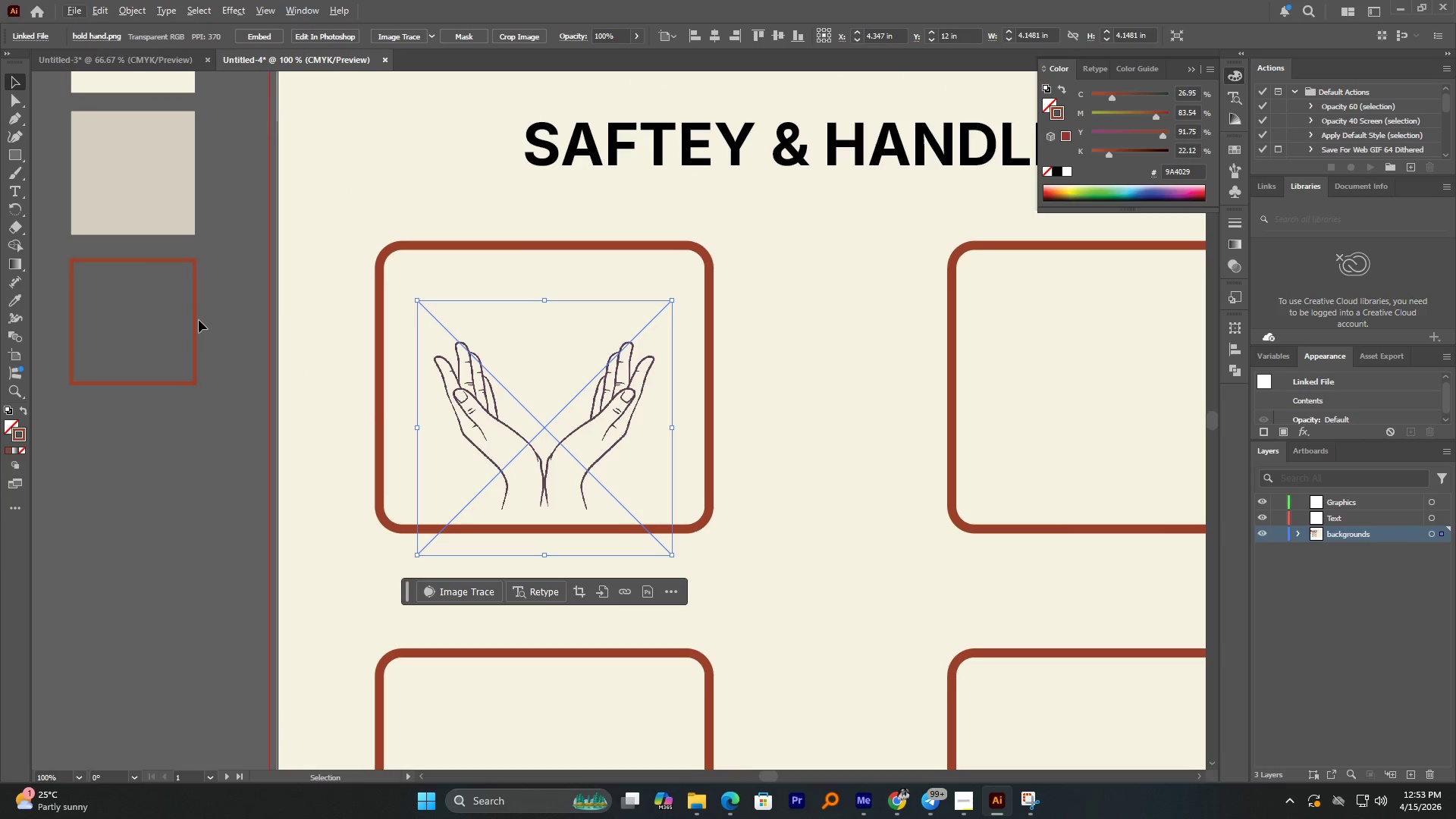 
hold_key(key=AltLeft, duration=3.41)
left_click_drag(start_coordinate=[197, 322], to_coordinate=[601, 328])
 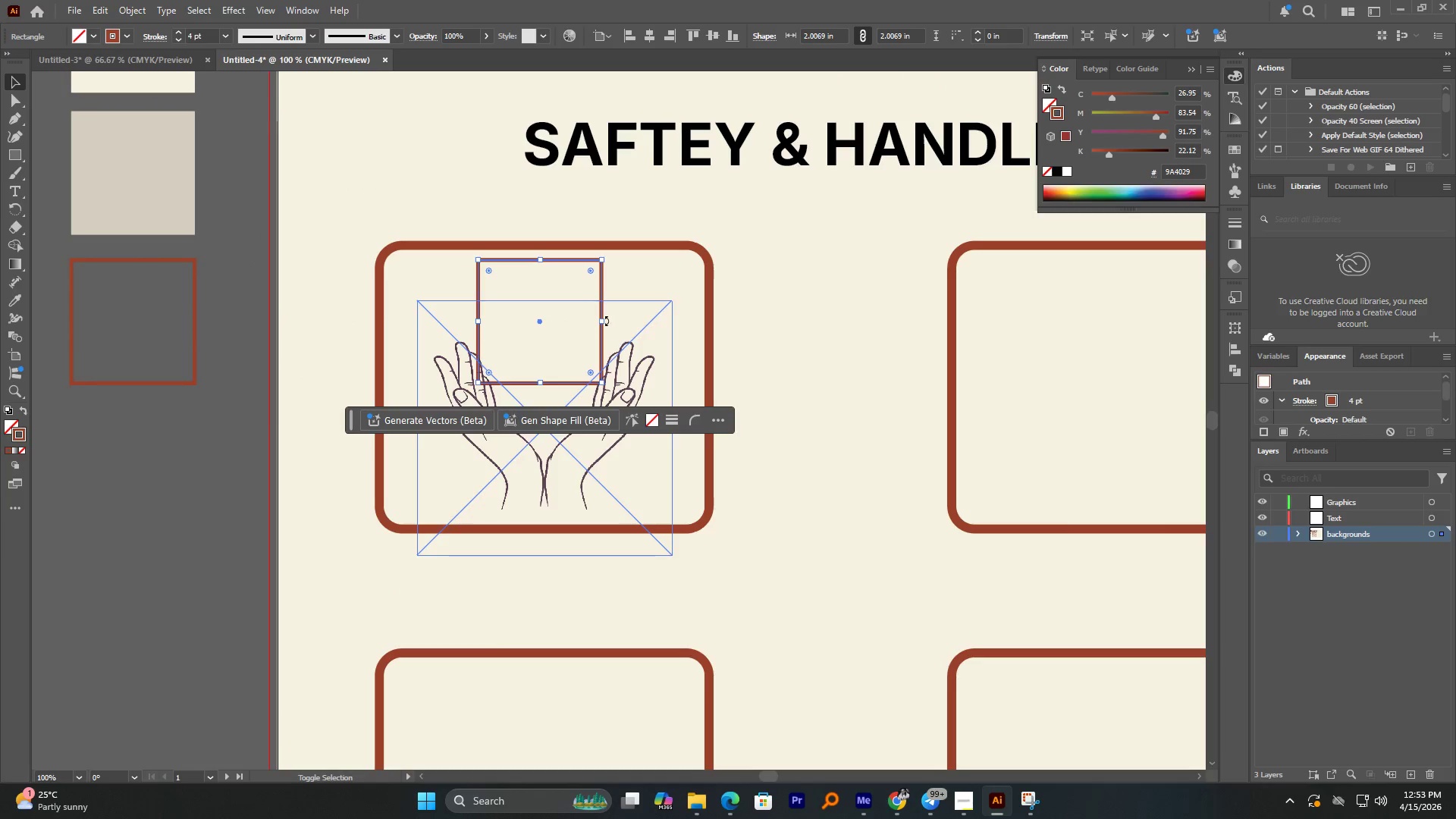 
hold_key(key=ShiftLeft, duration=3.23)
left_click_drag(start_coordinate=[602, 318], to_coordinate=[587, 317])
 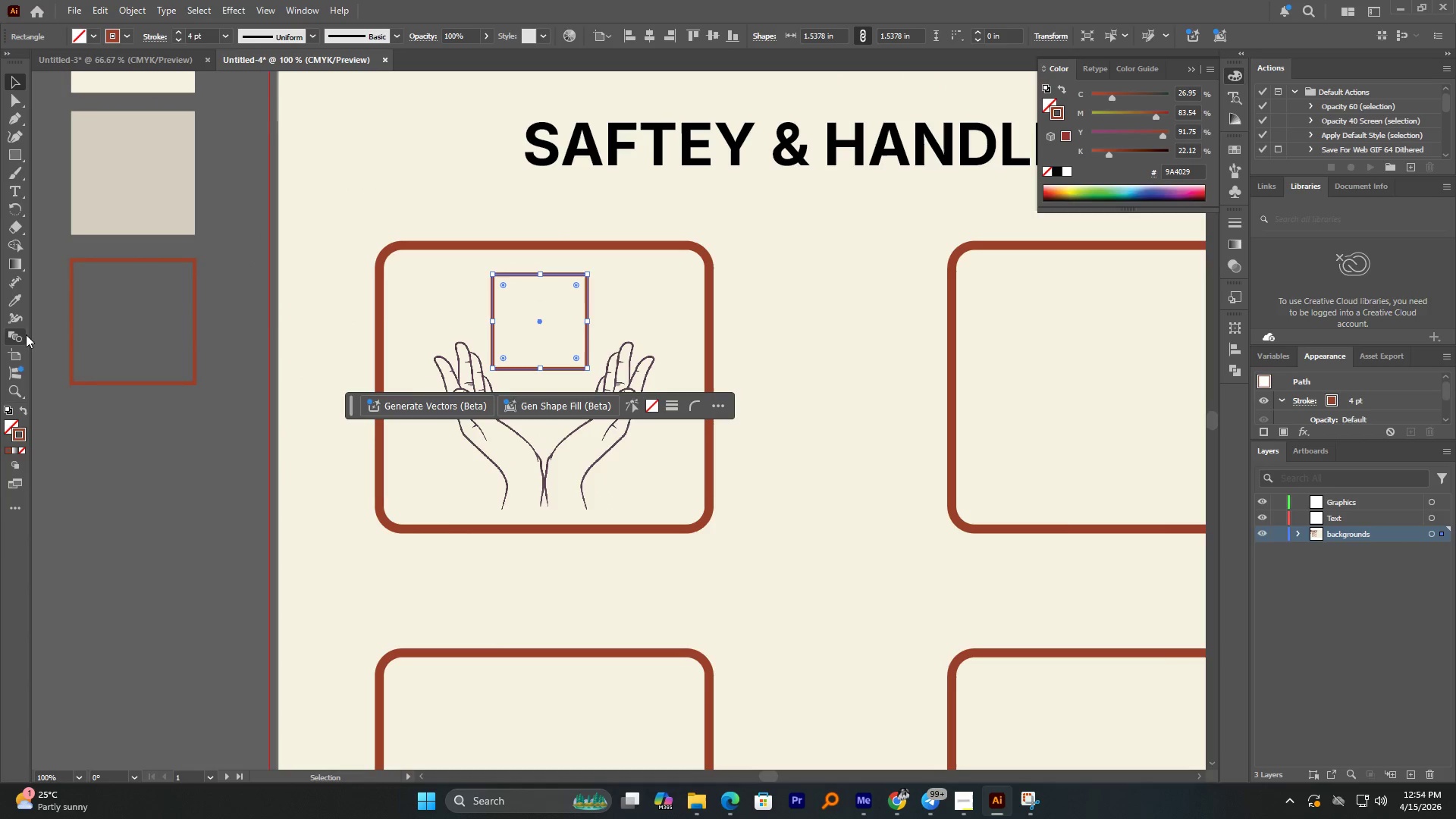 
double_click([12, 427])
 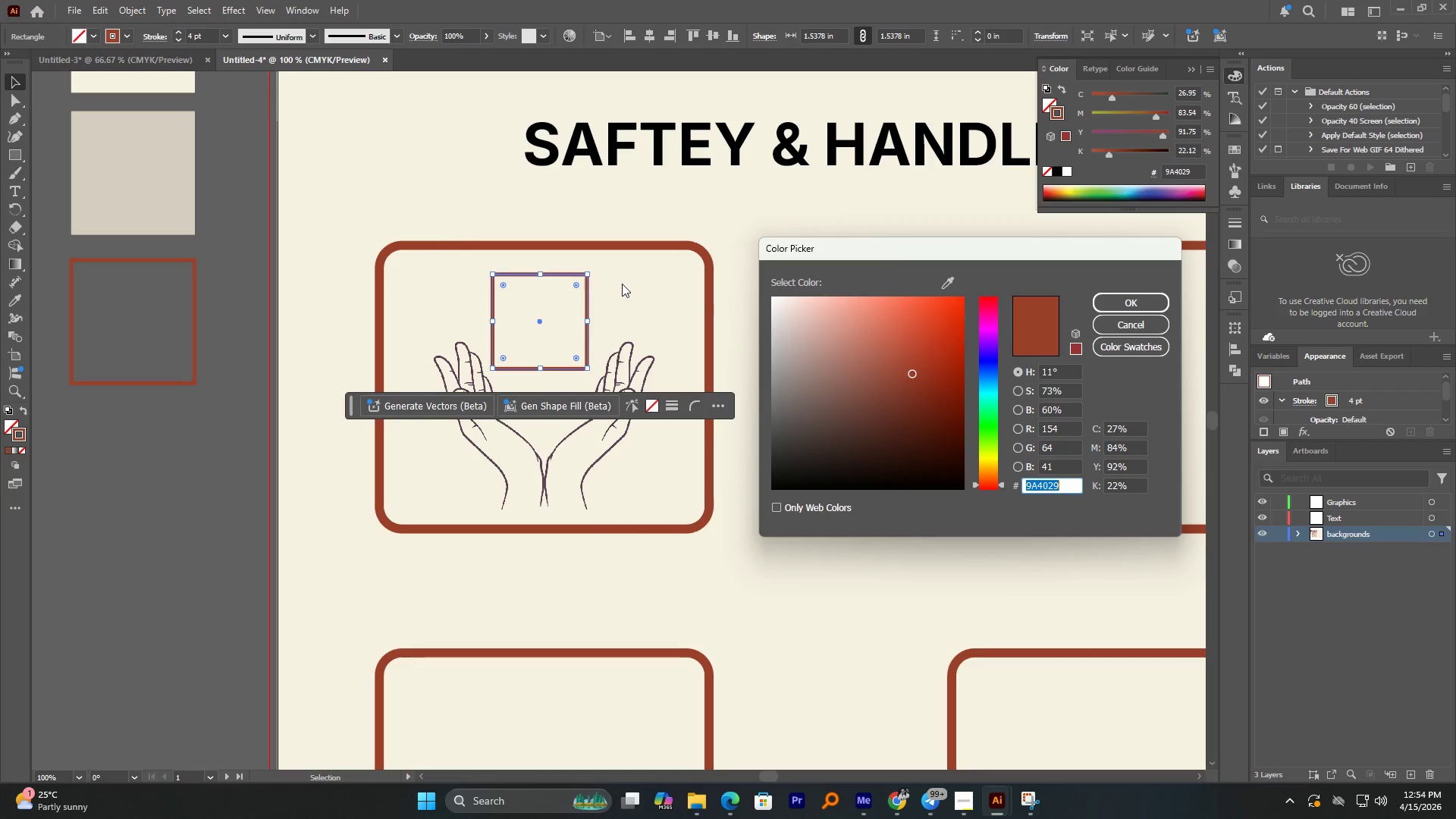 
wait(7.69)
 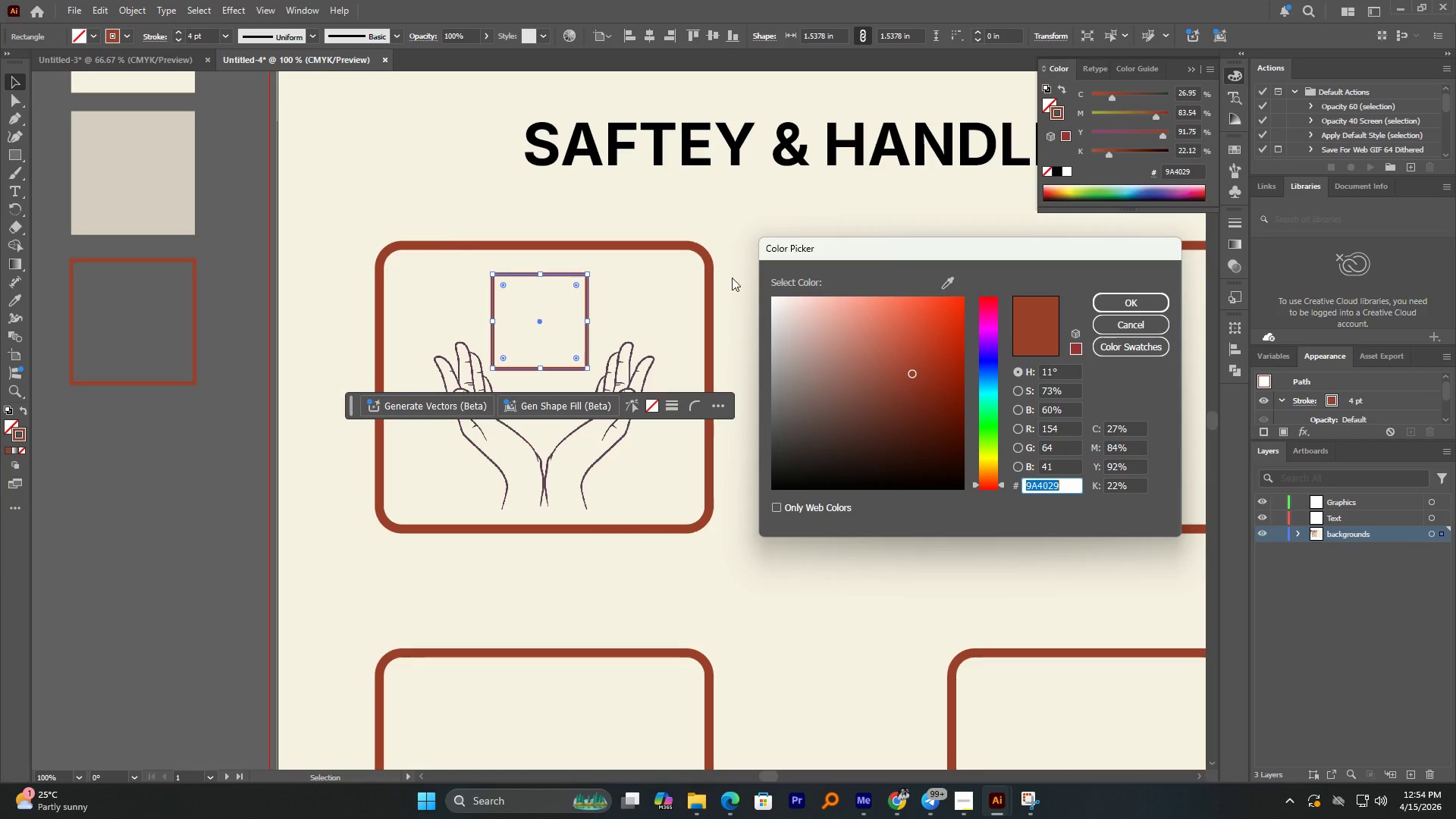 
double_click([635, 305])
 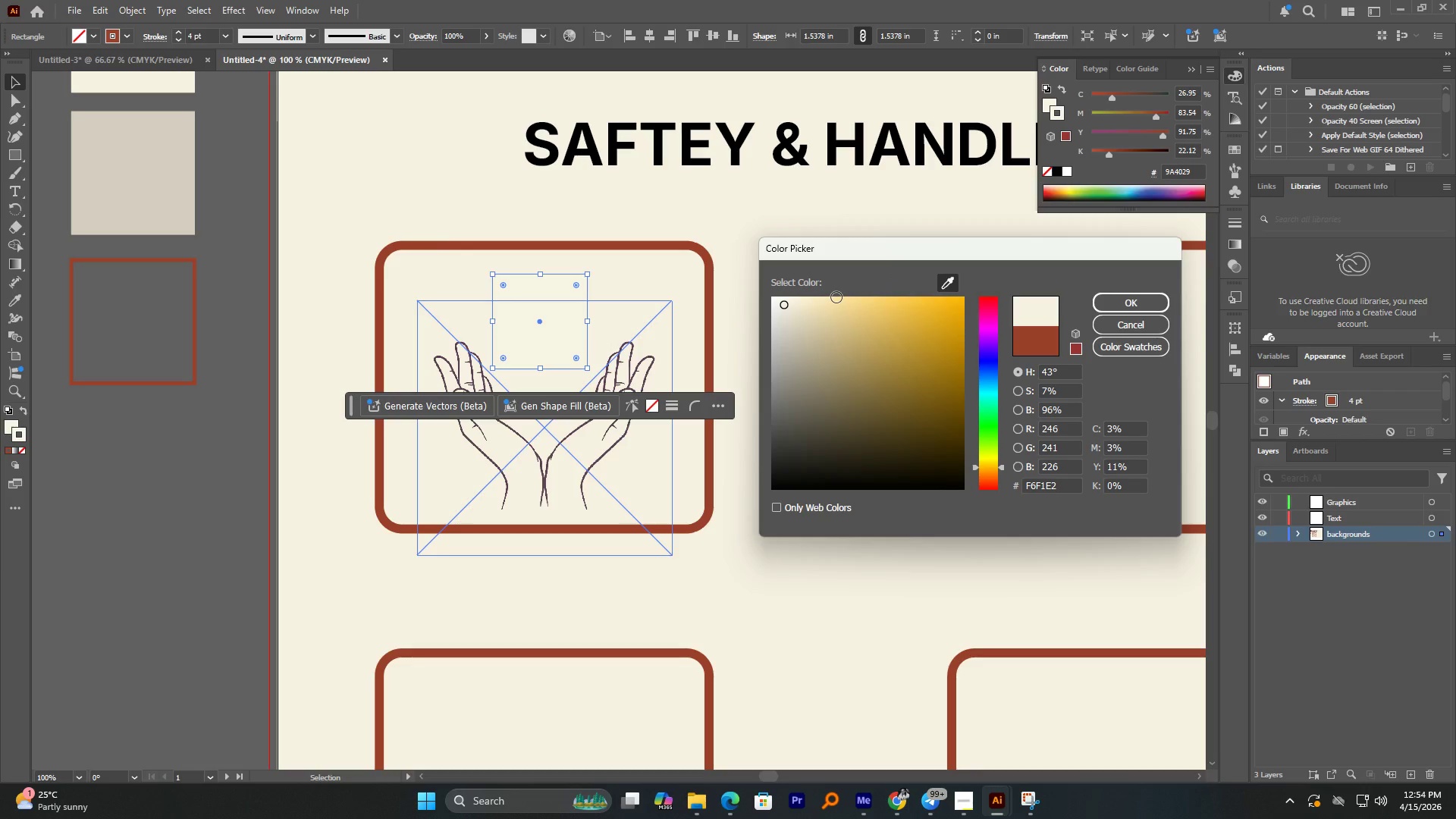 
key(Control+Z)
 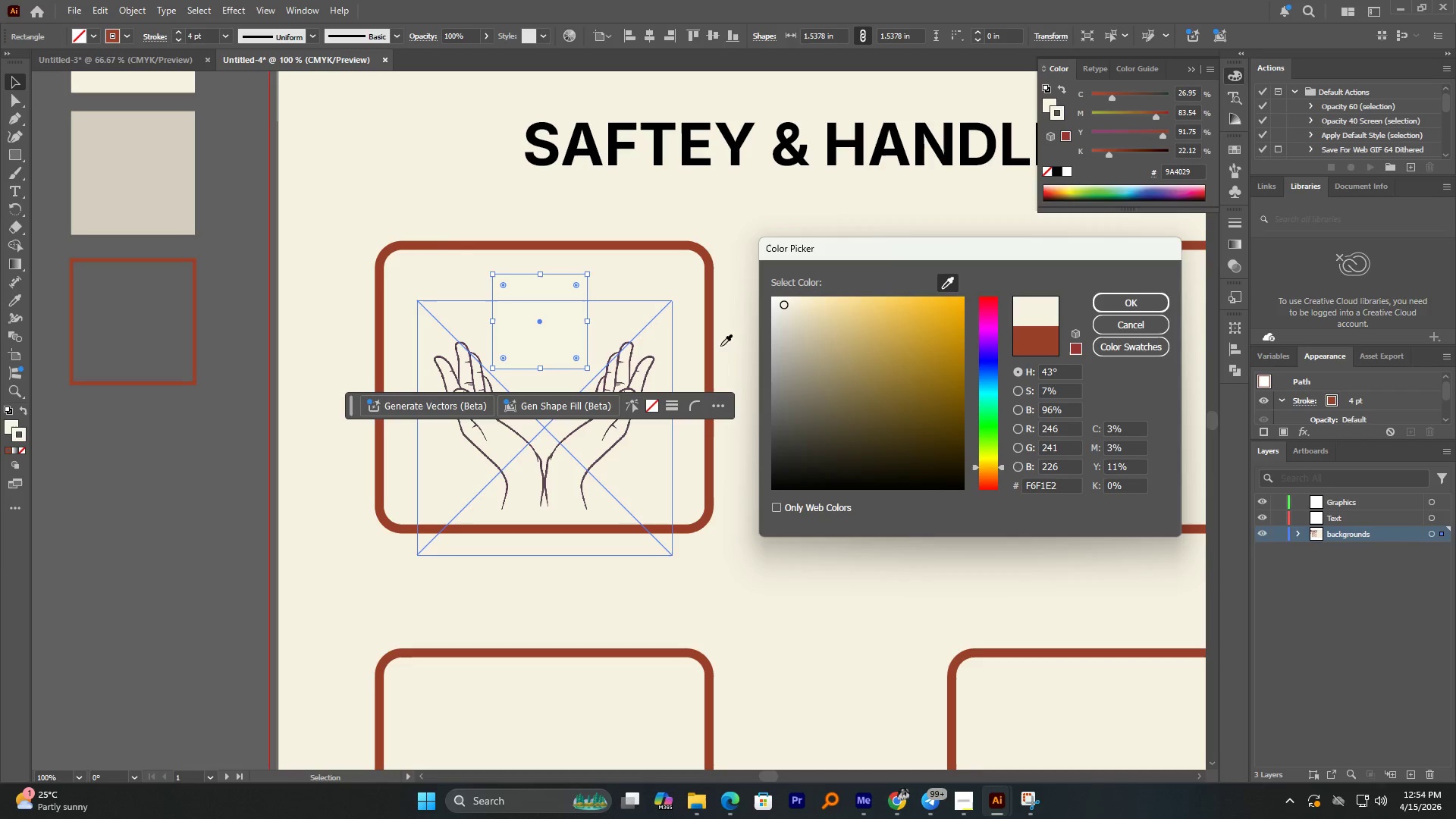 
key(Control+Z)
 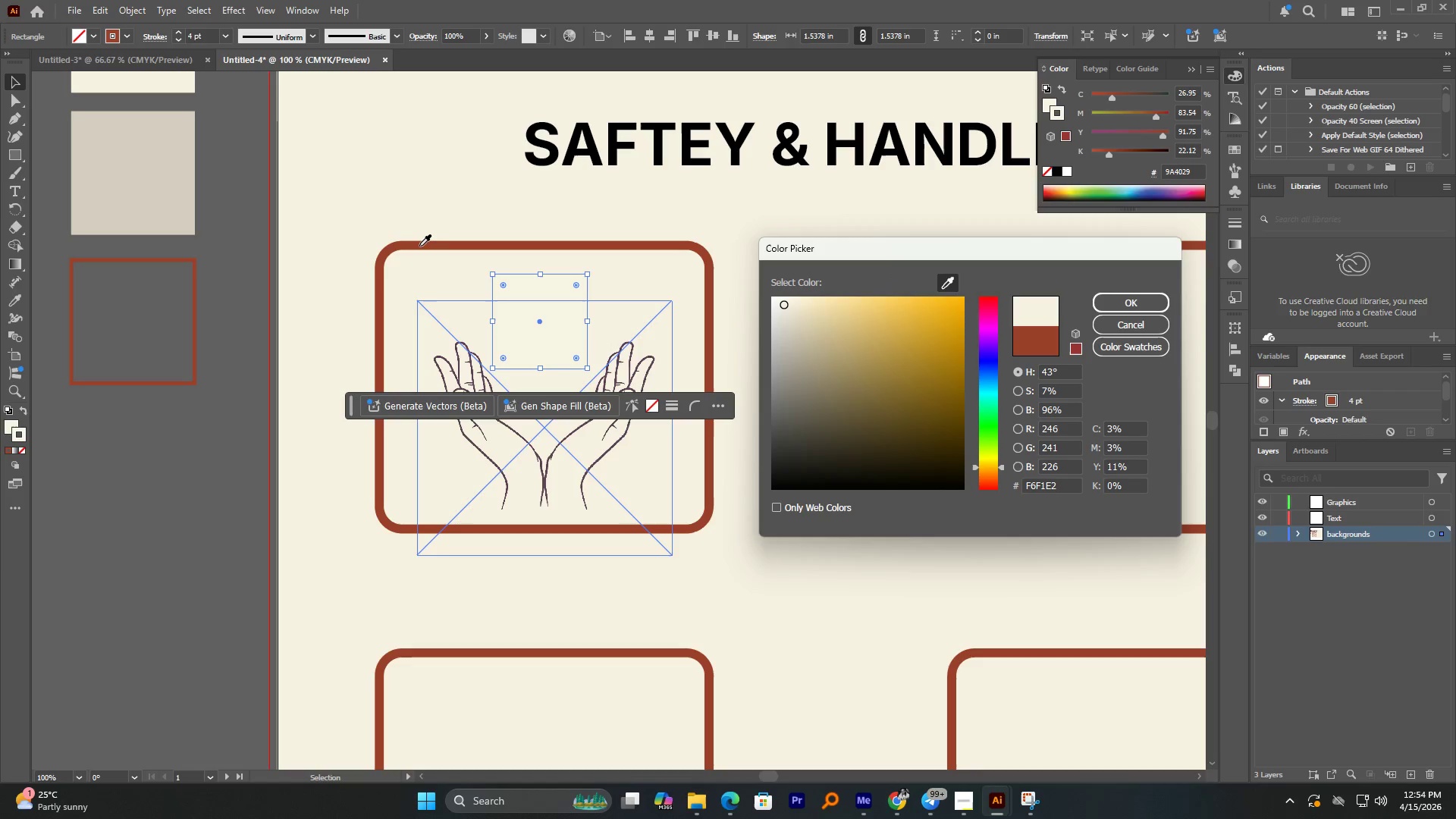 
key(Control+Z)
 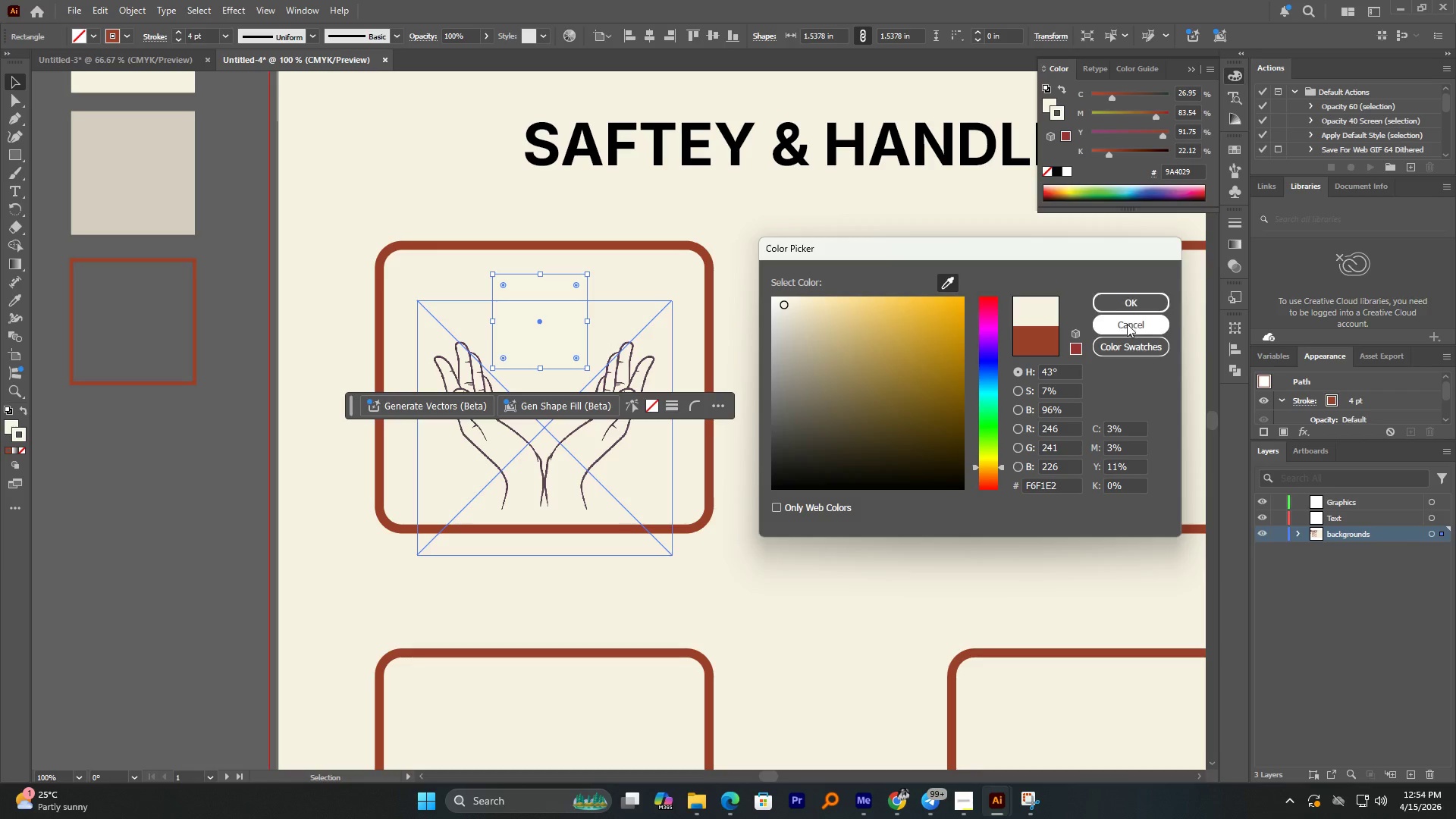 
left_click([1124, 327])
 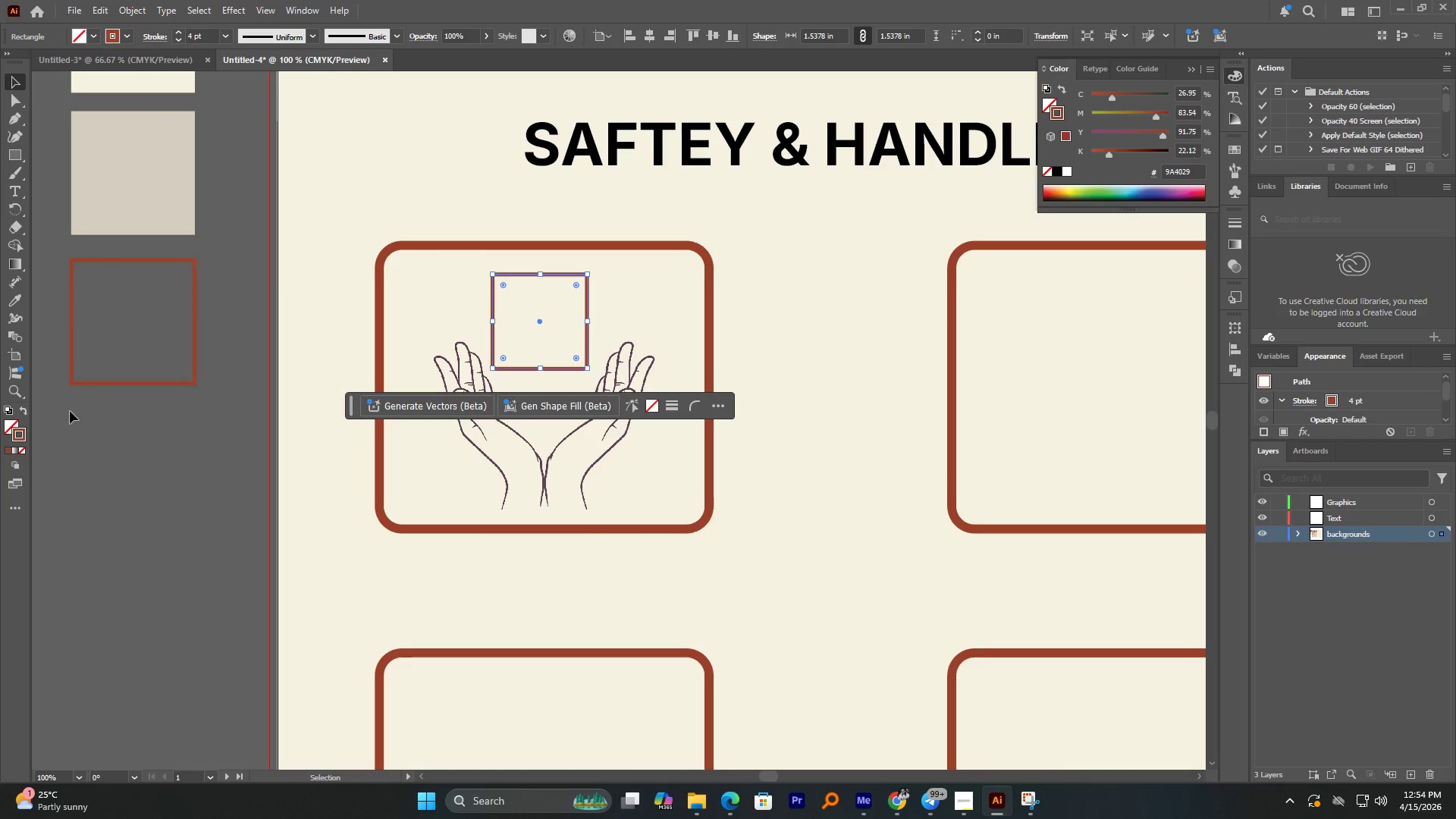 
left_click([4, 426])
 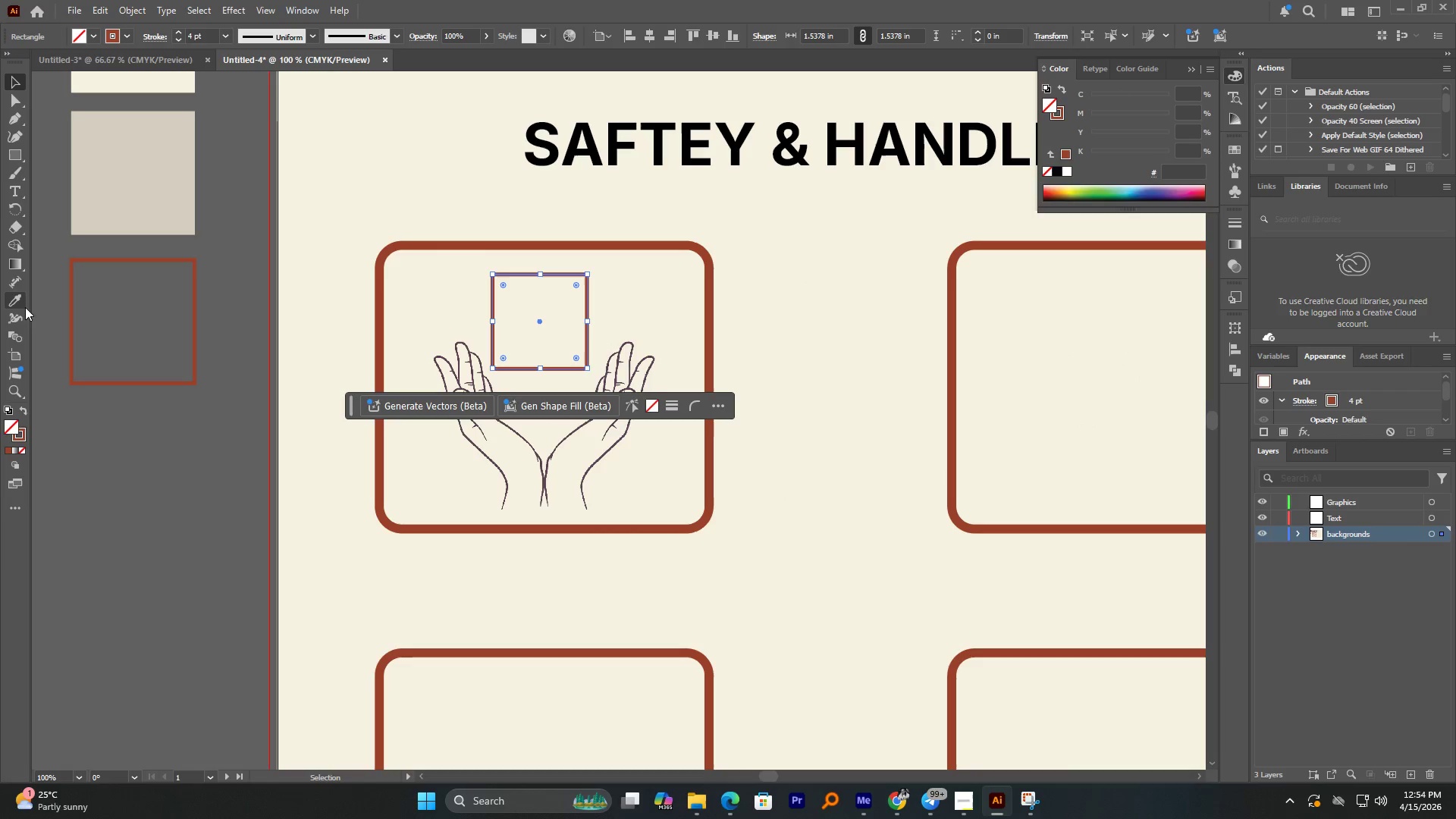 
left_click([21, 303])
 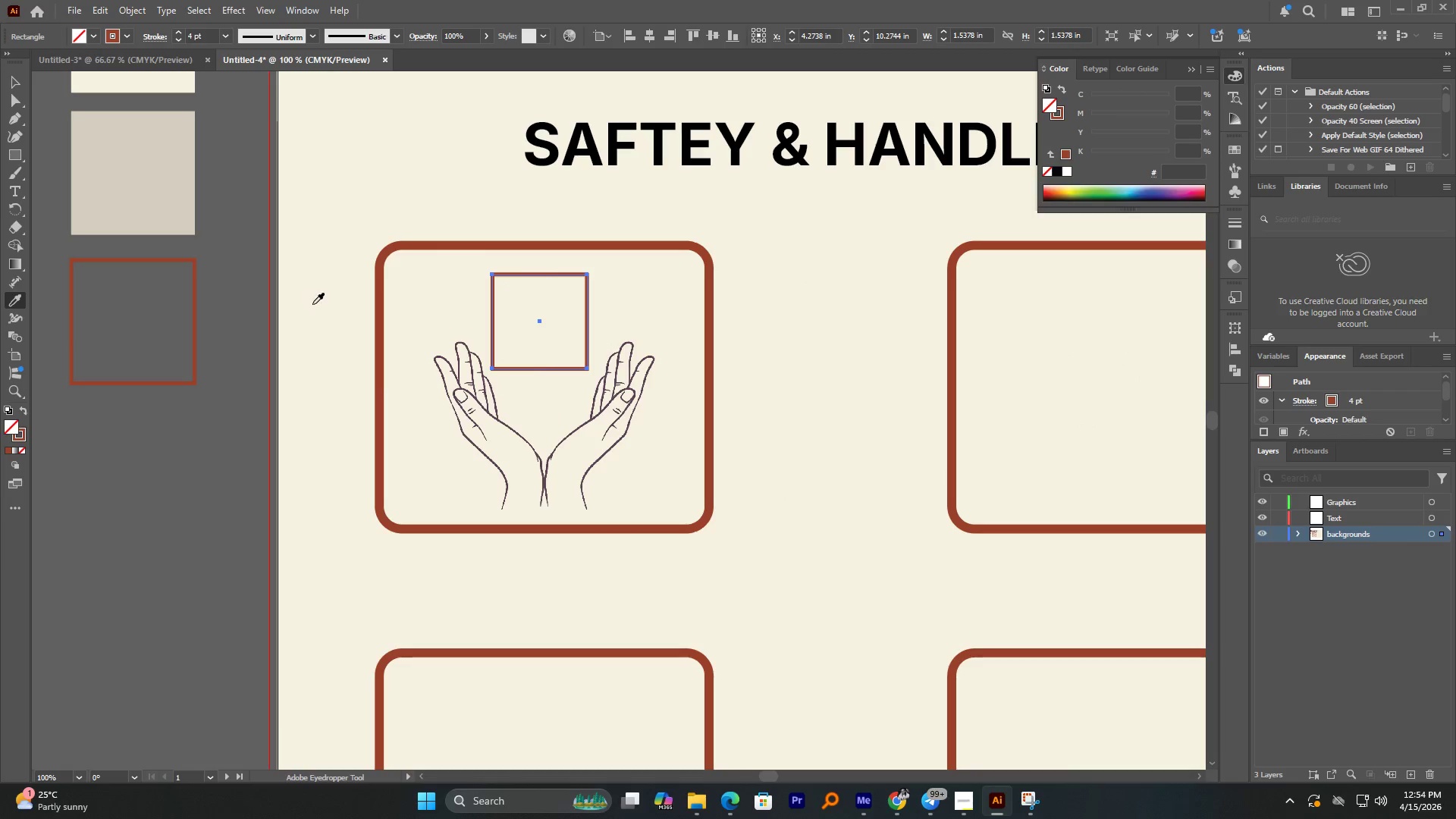 
left_click([315, 303])
 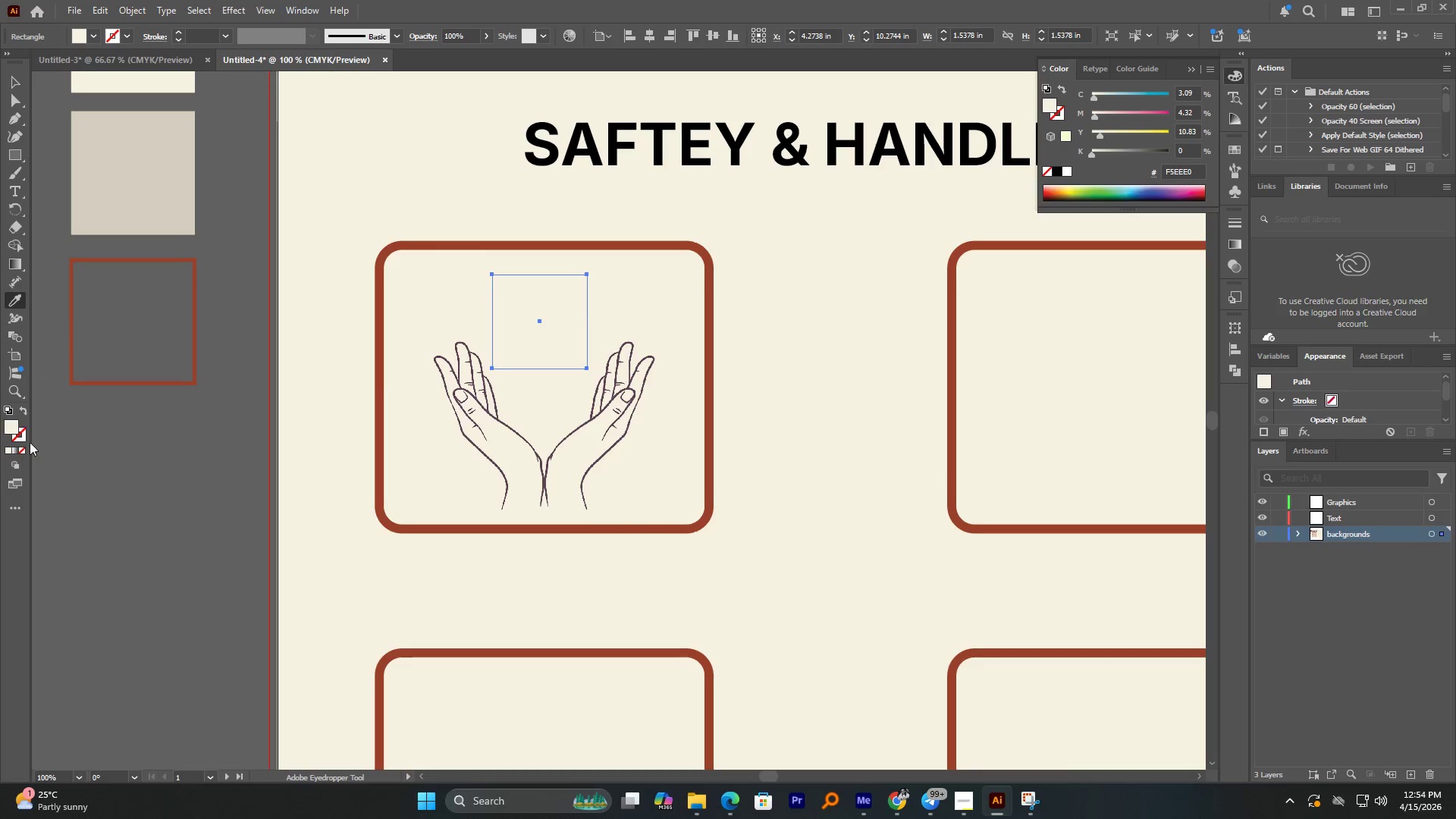 
left_click([23, 440])
 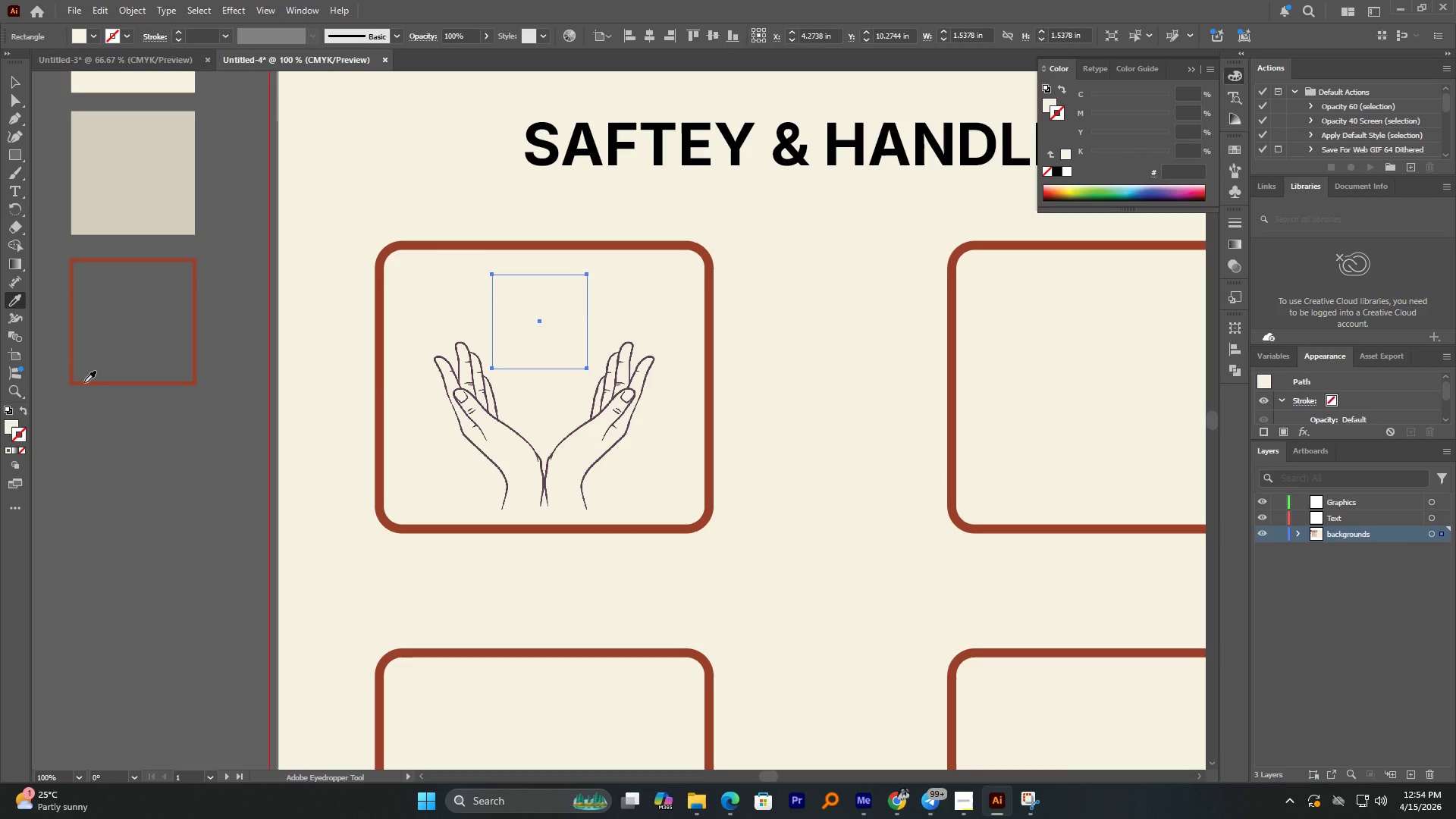 
left_click([84, 382])
 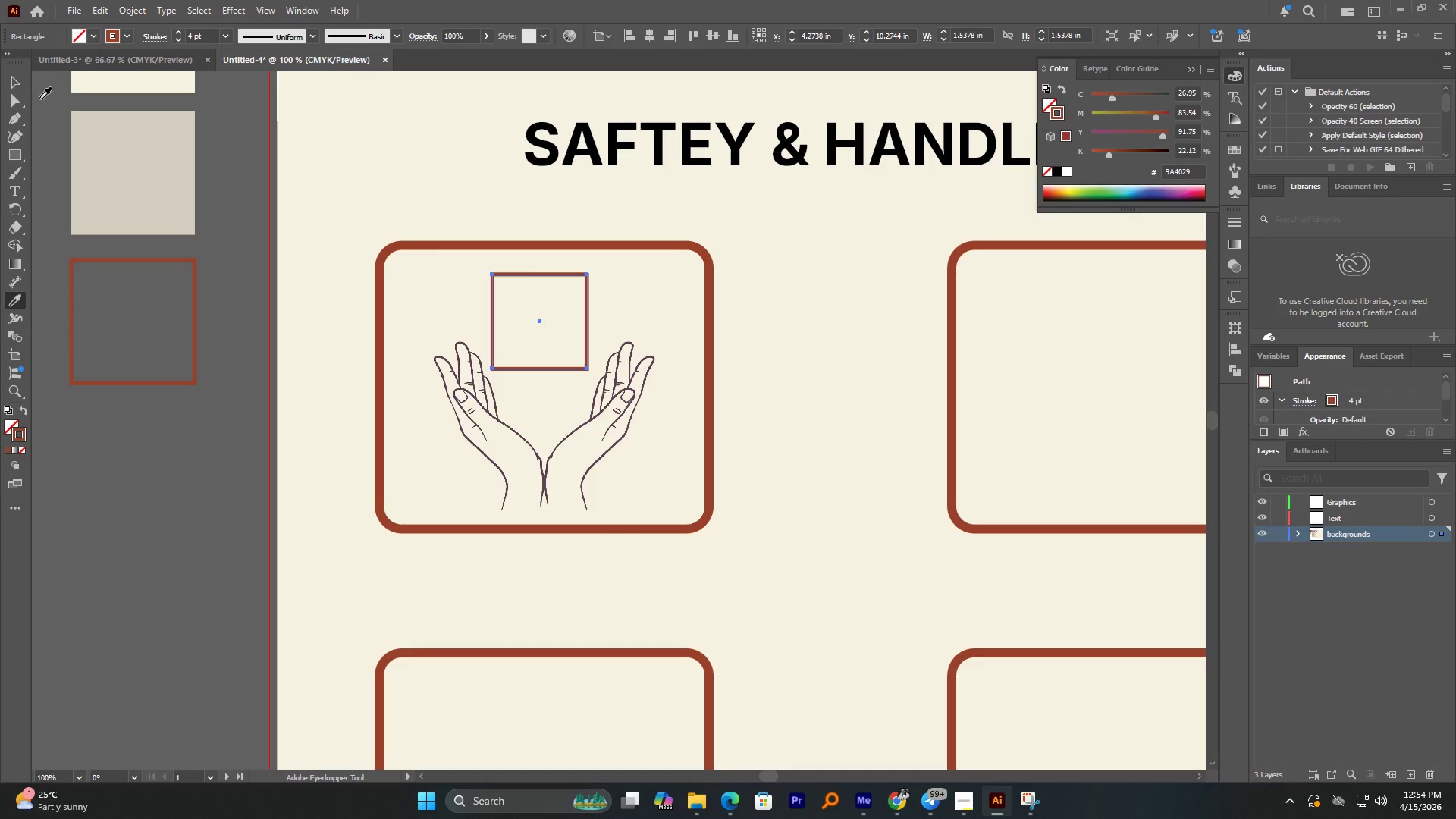 
left_click([19, 83])
 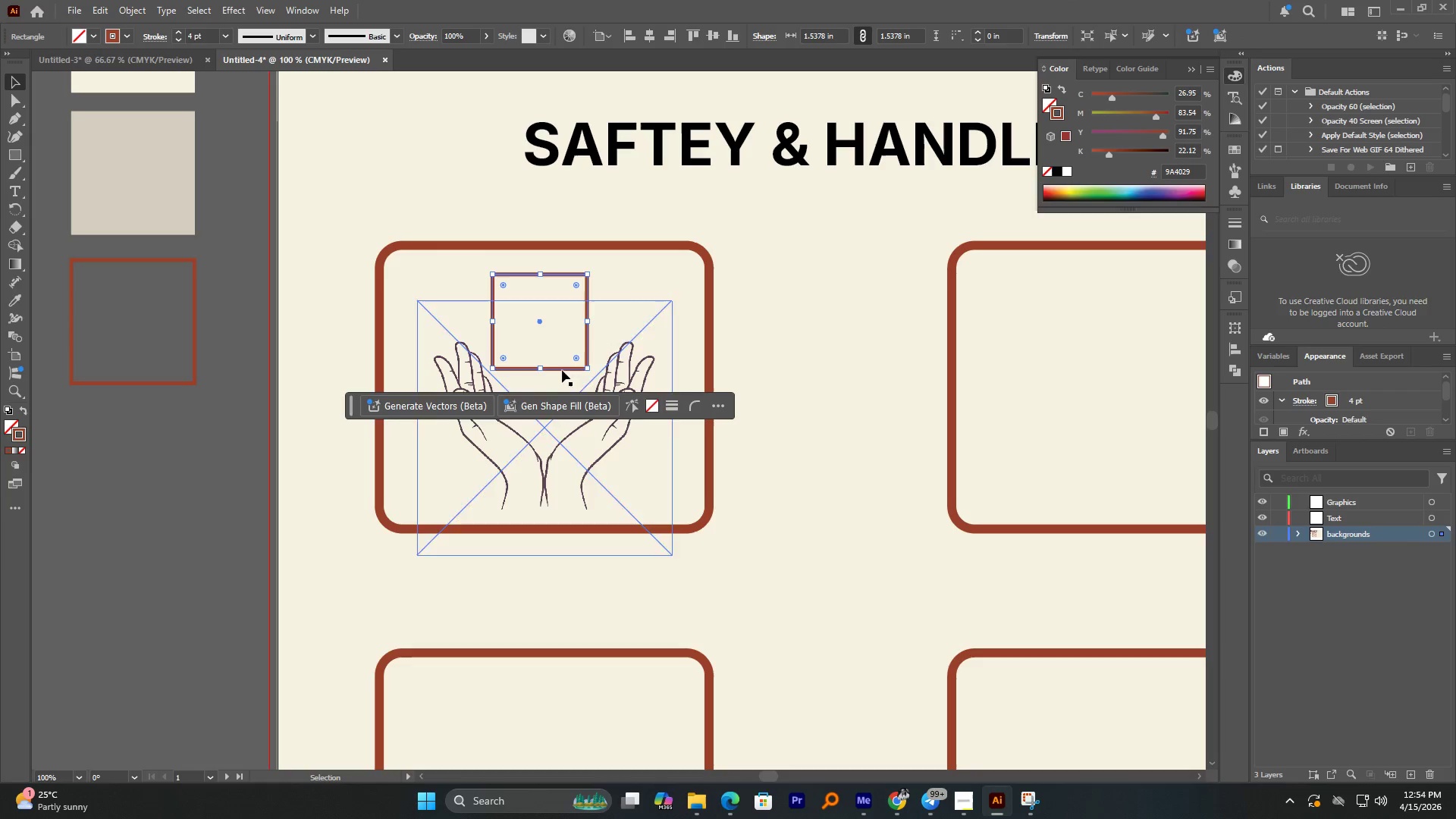 
hold_key(key=AltLeft, duration=2.61)
left_click_drag(start_coordinate=[563, 368], to_coordinate=[553, 357])
 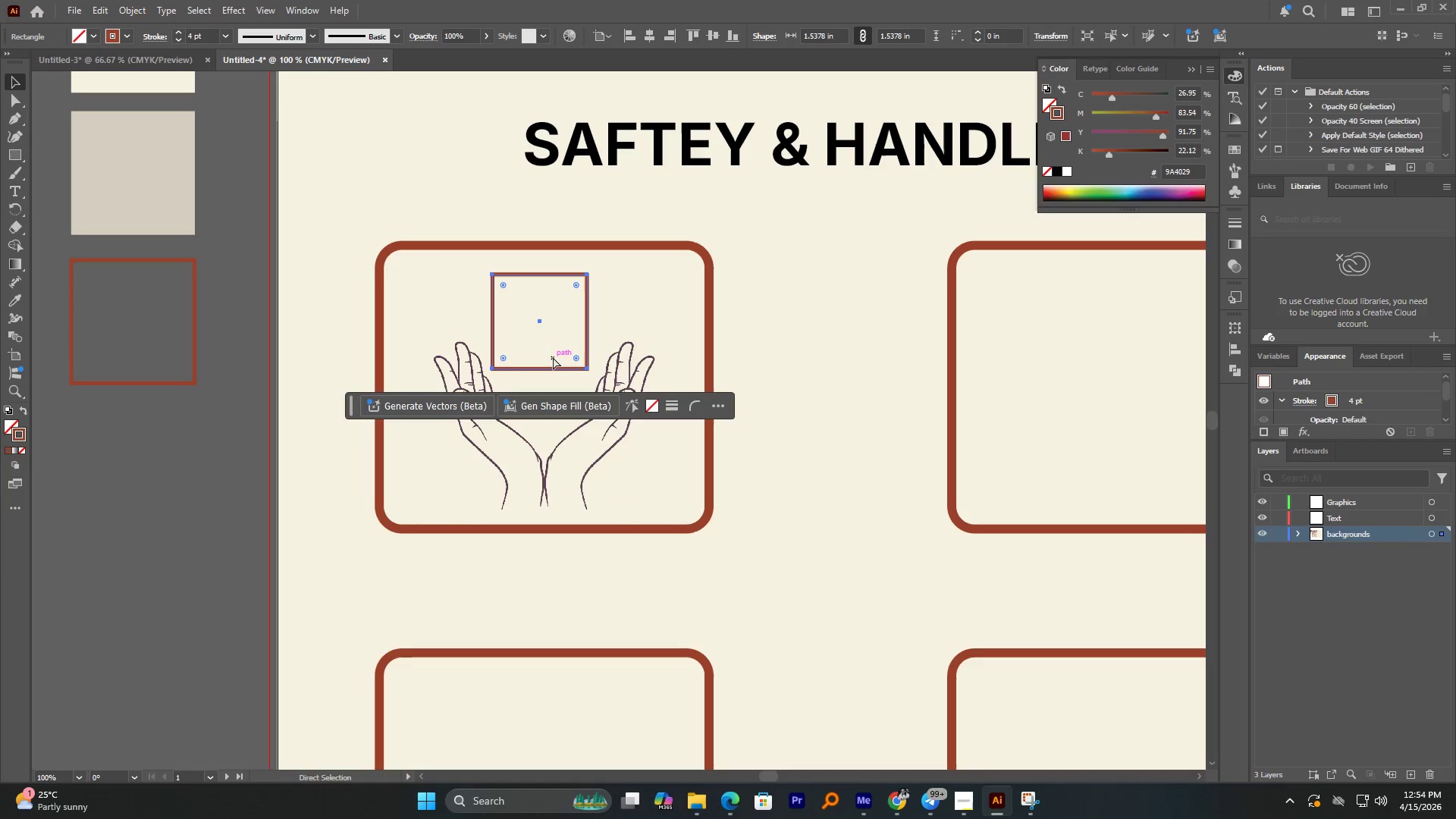 
hold_key(key=ShiftLeft, duration=2.02)
 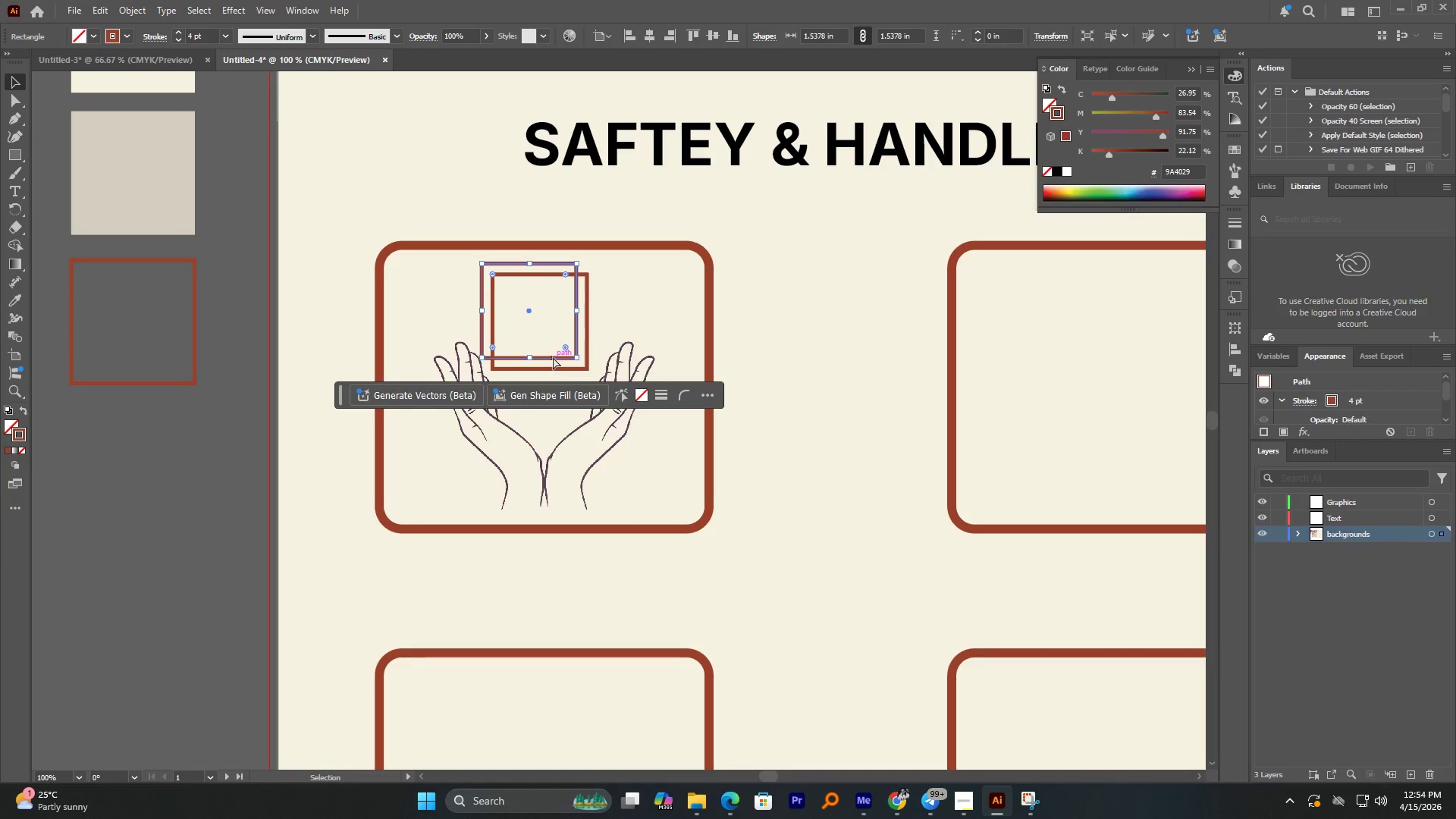 
key(Control+Z)
 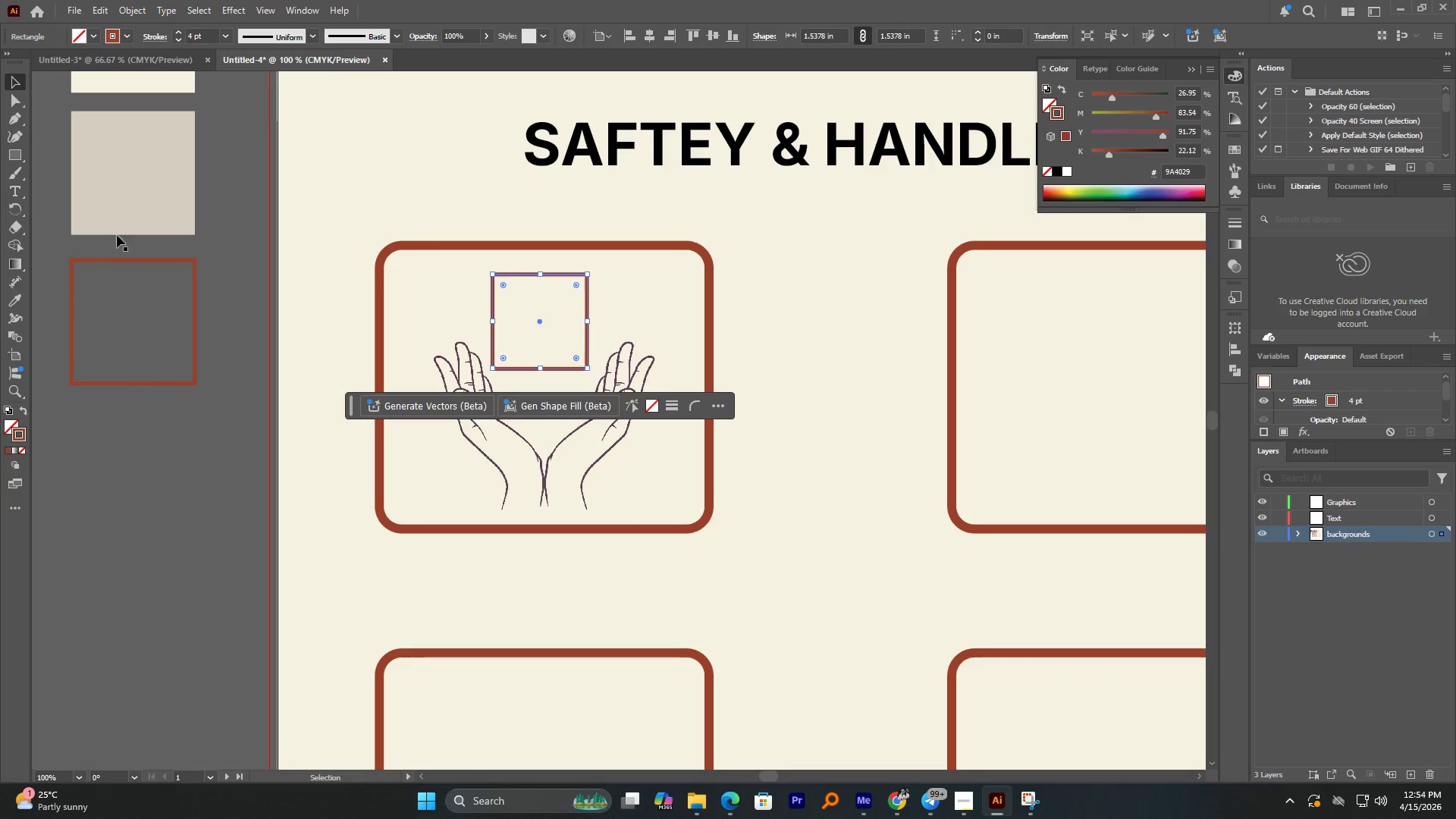 
left_click([121, 227])
 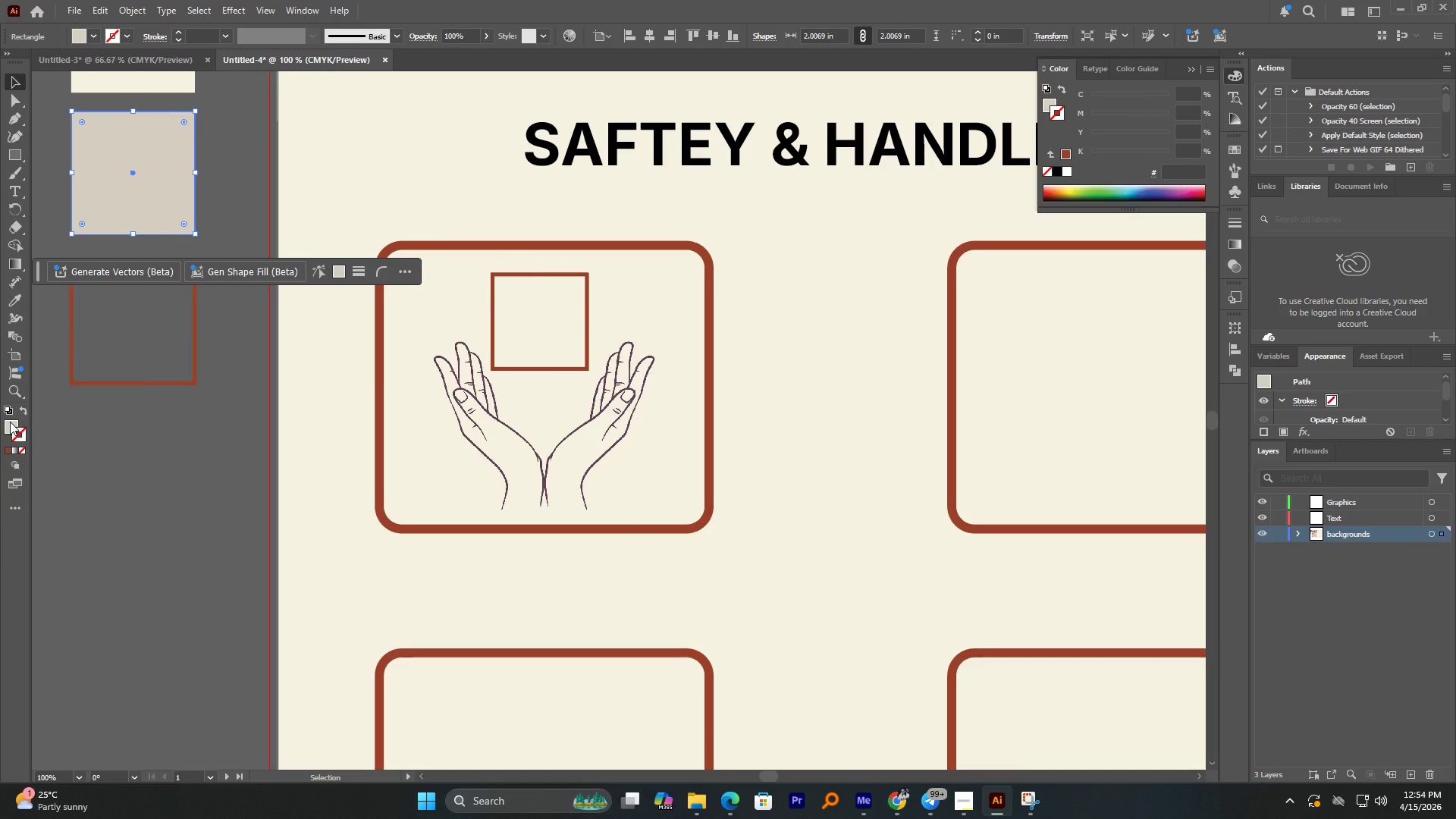 
double_click([10, 422])
 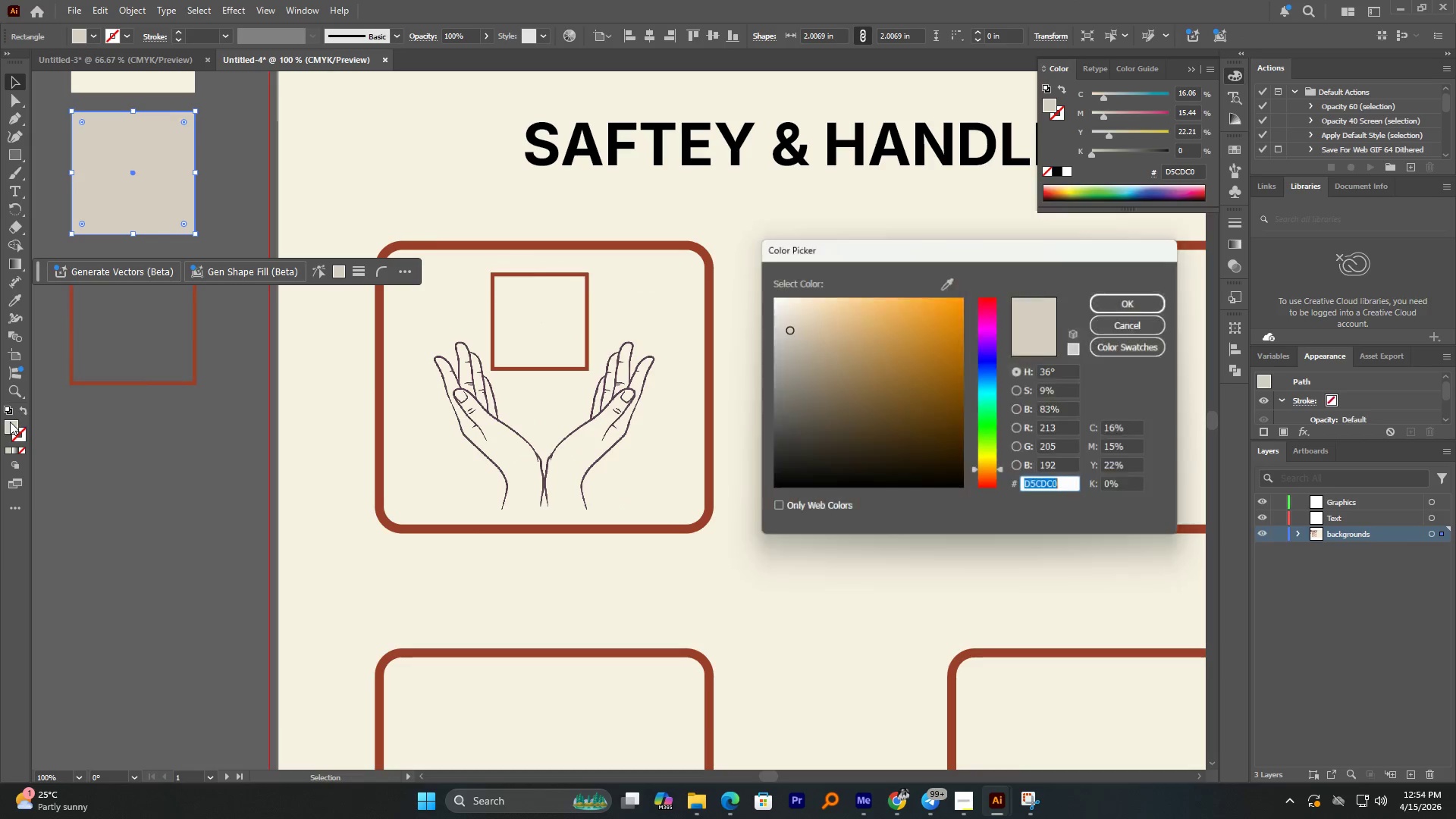 
key(Control+C)
 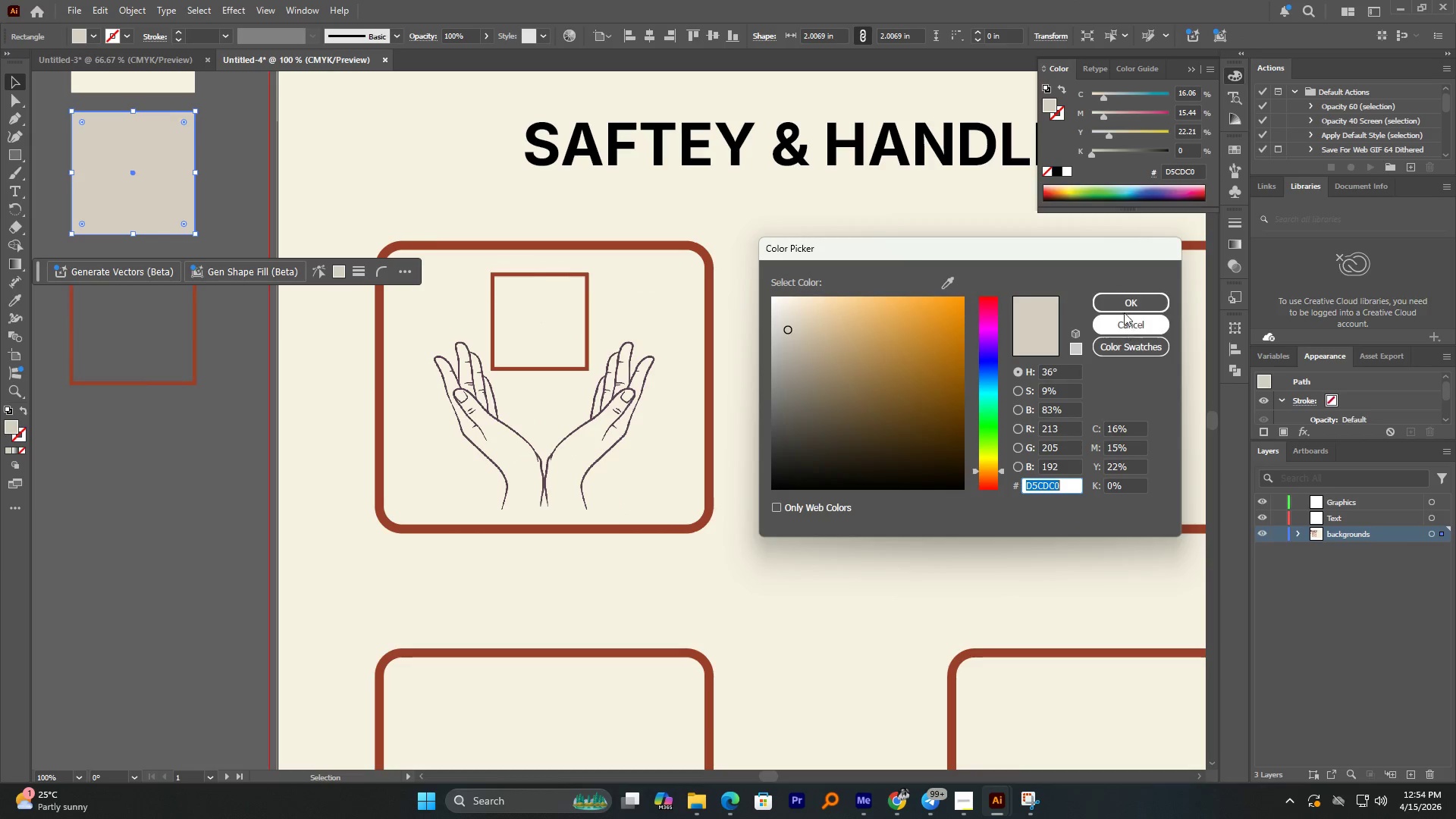 
left_click([1122, 294])
 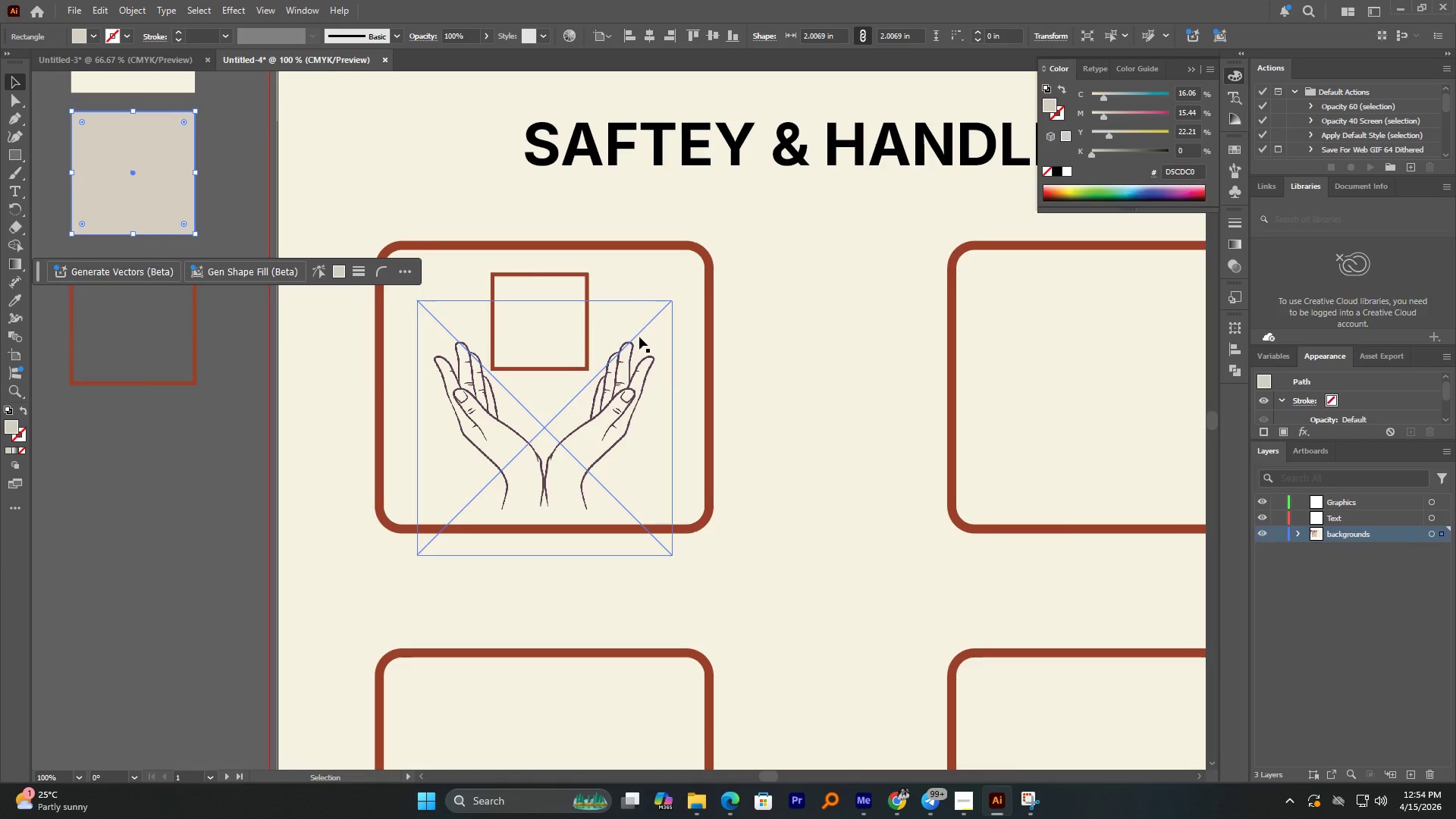 
left_click([558, 337])
 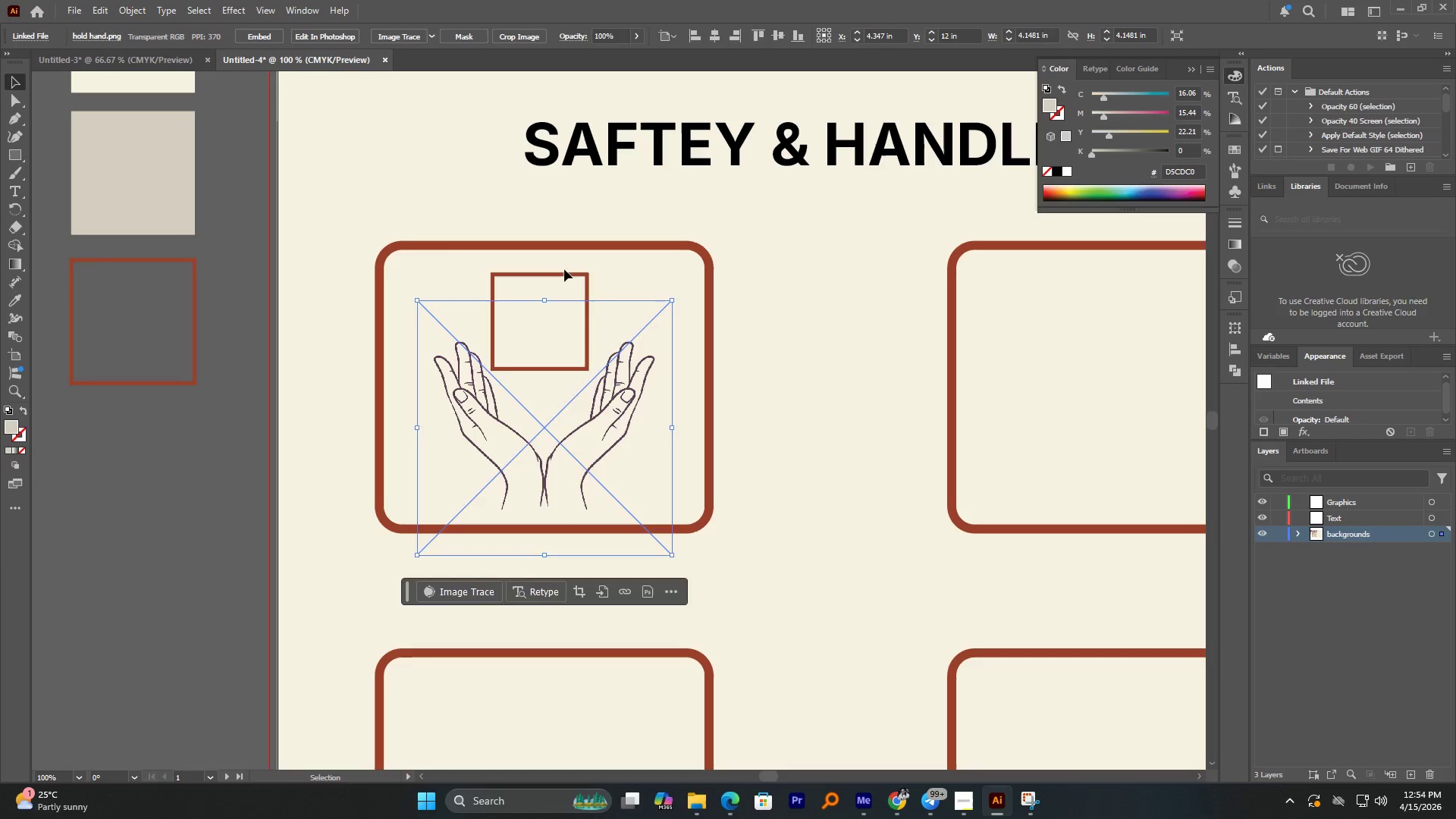 
double_click([563, 280])
 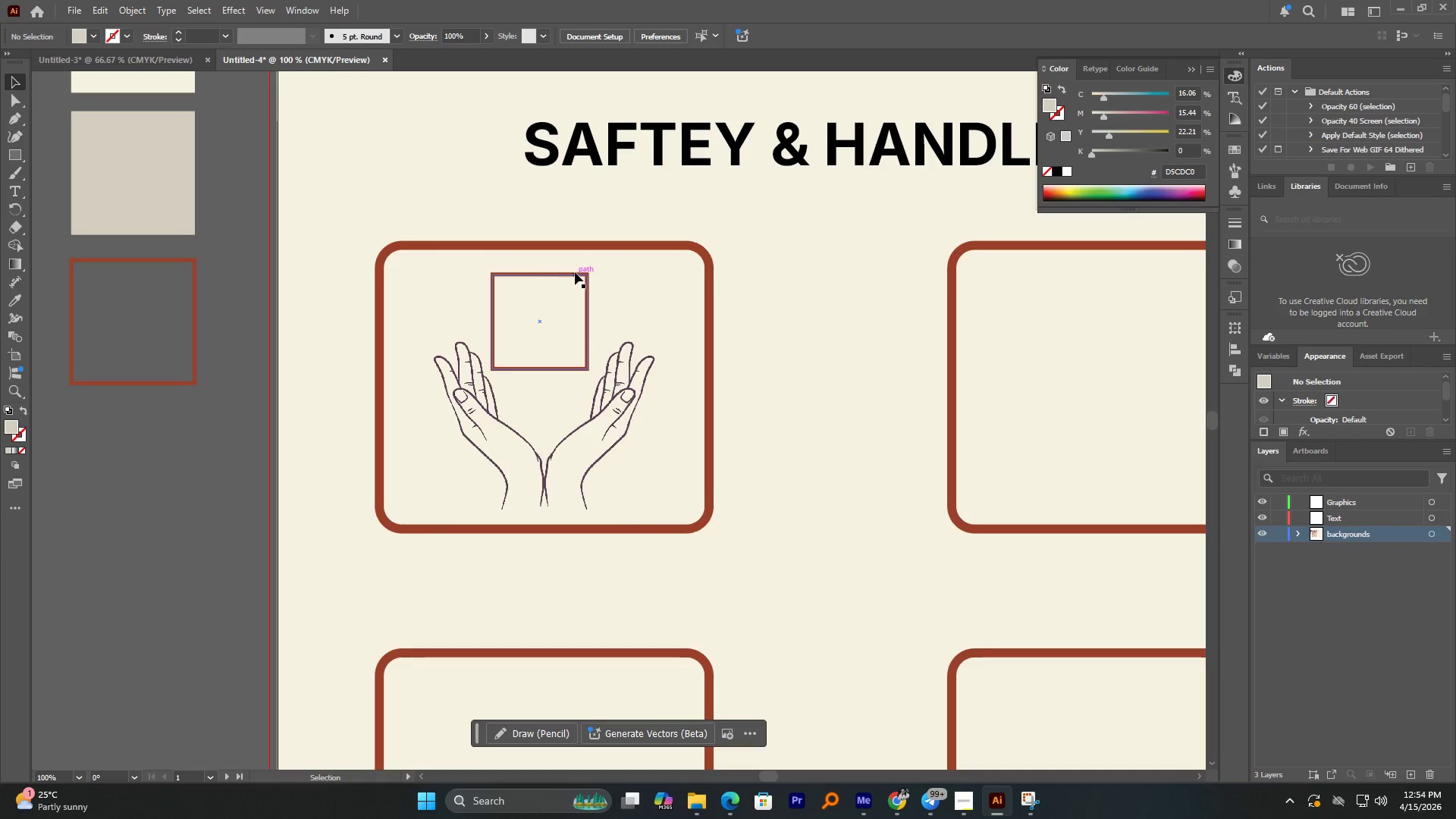 
triple_click([575, 272])
 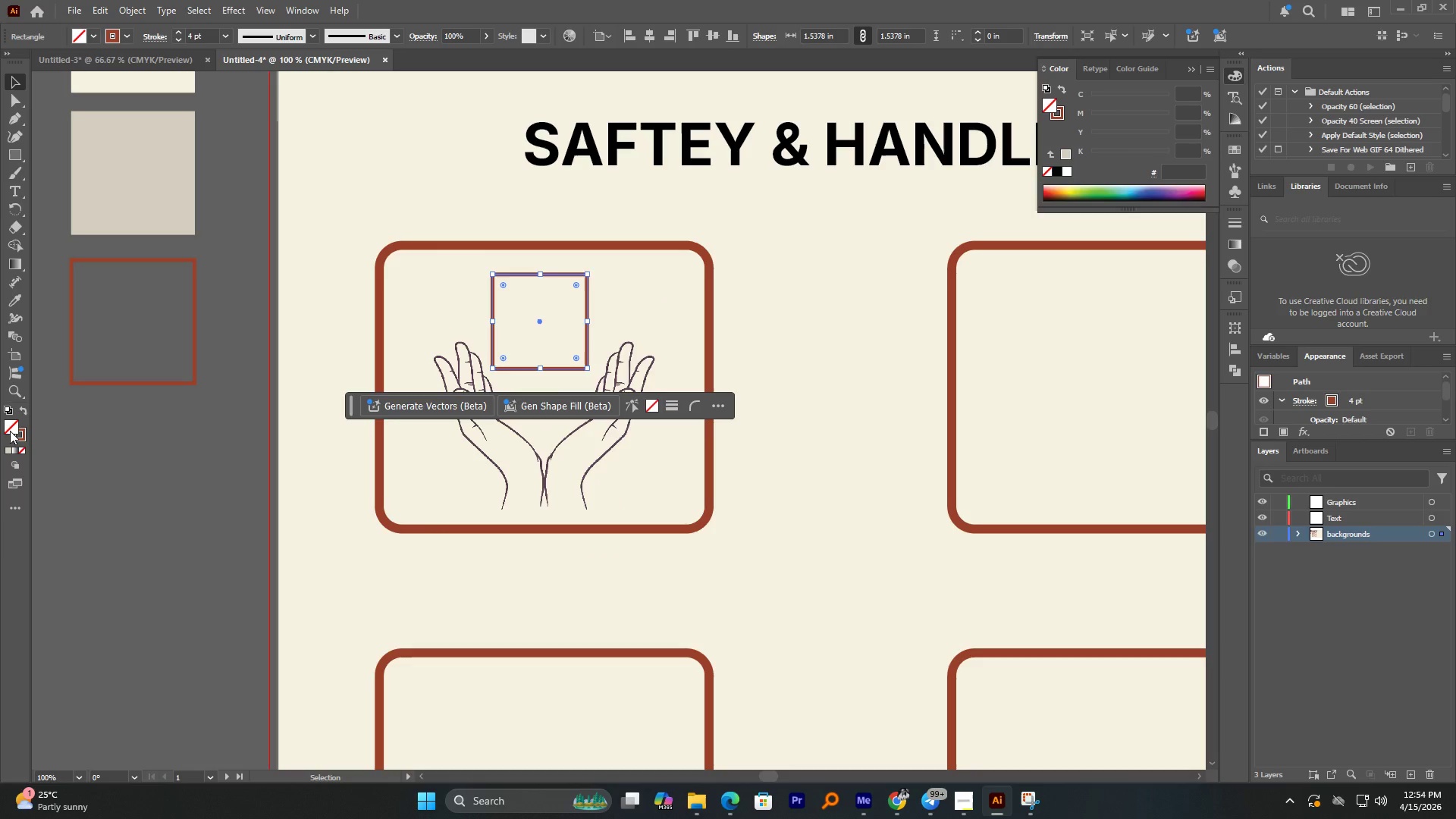 
double_click([10, 430])
 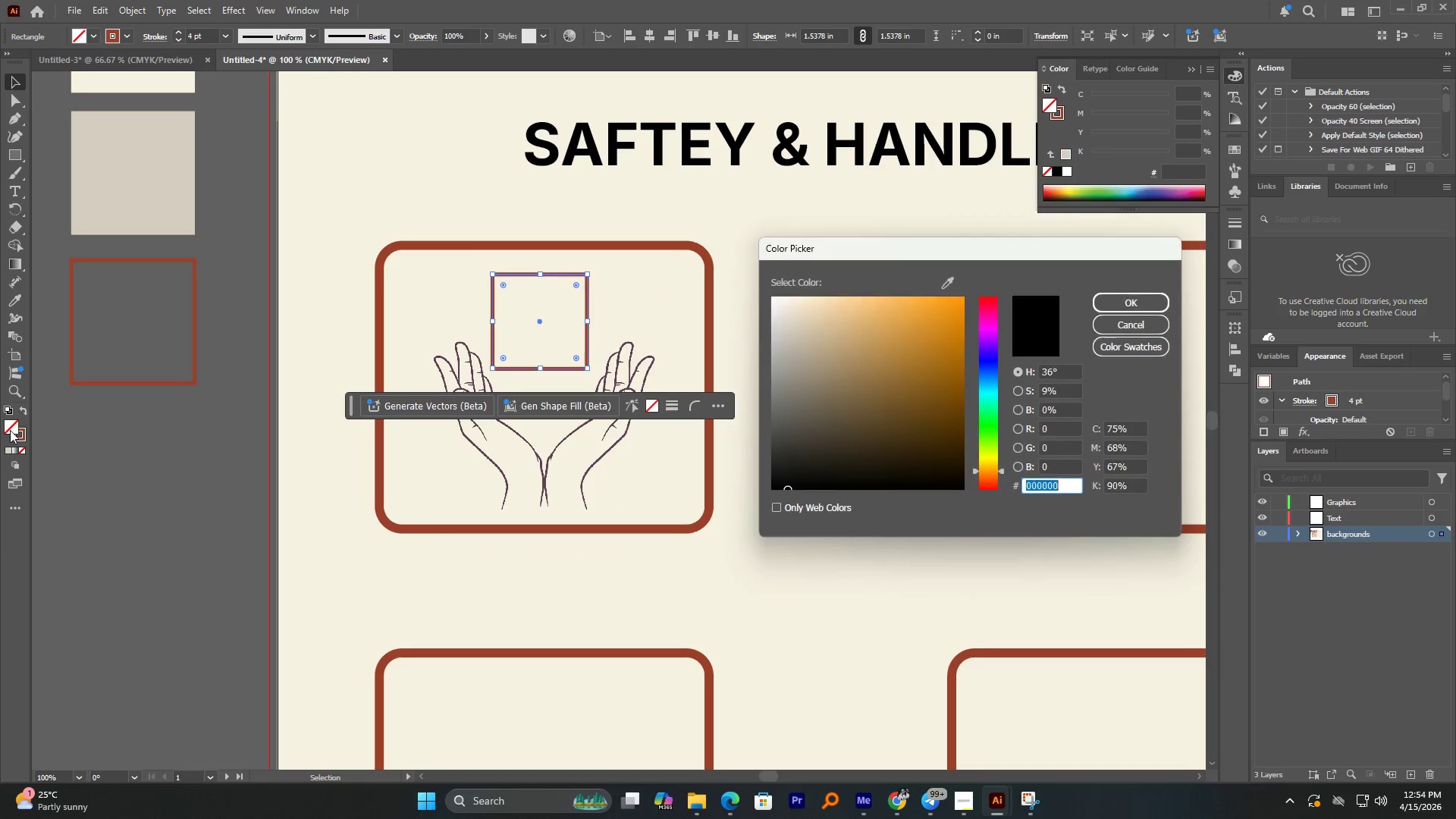 
key(Control+V)
 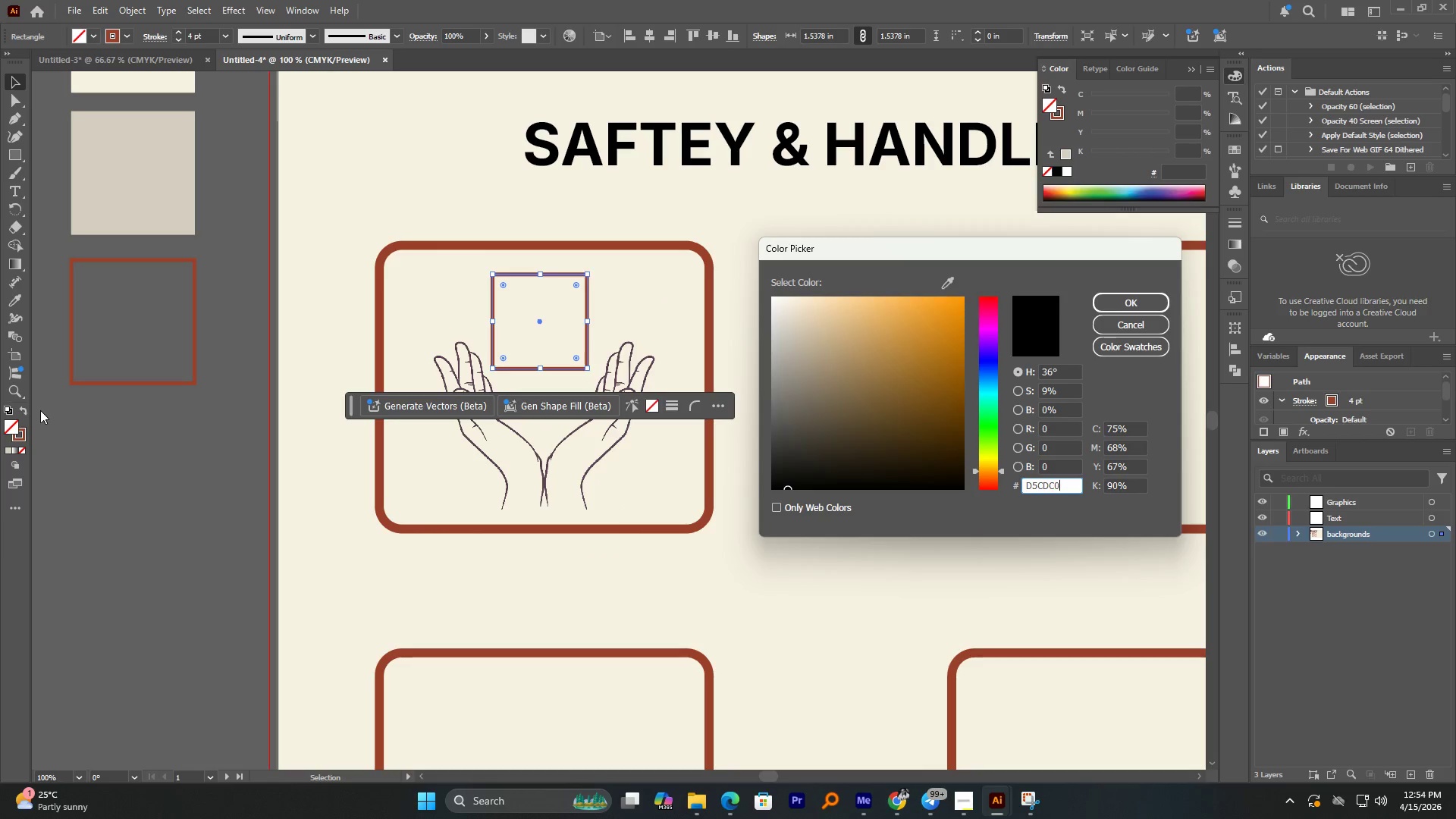 
wait(5.06)
 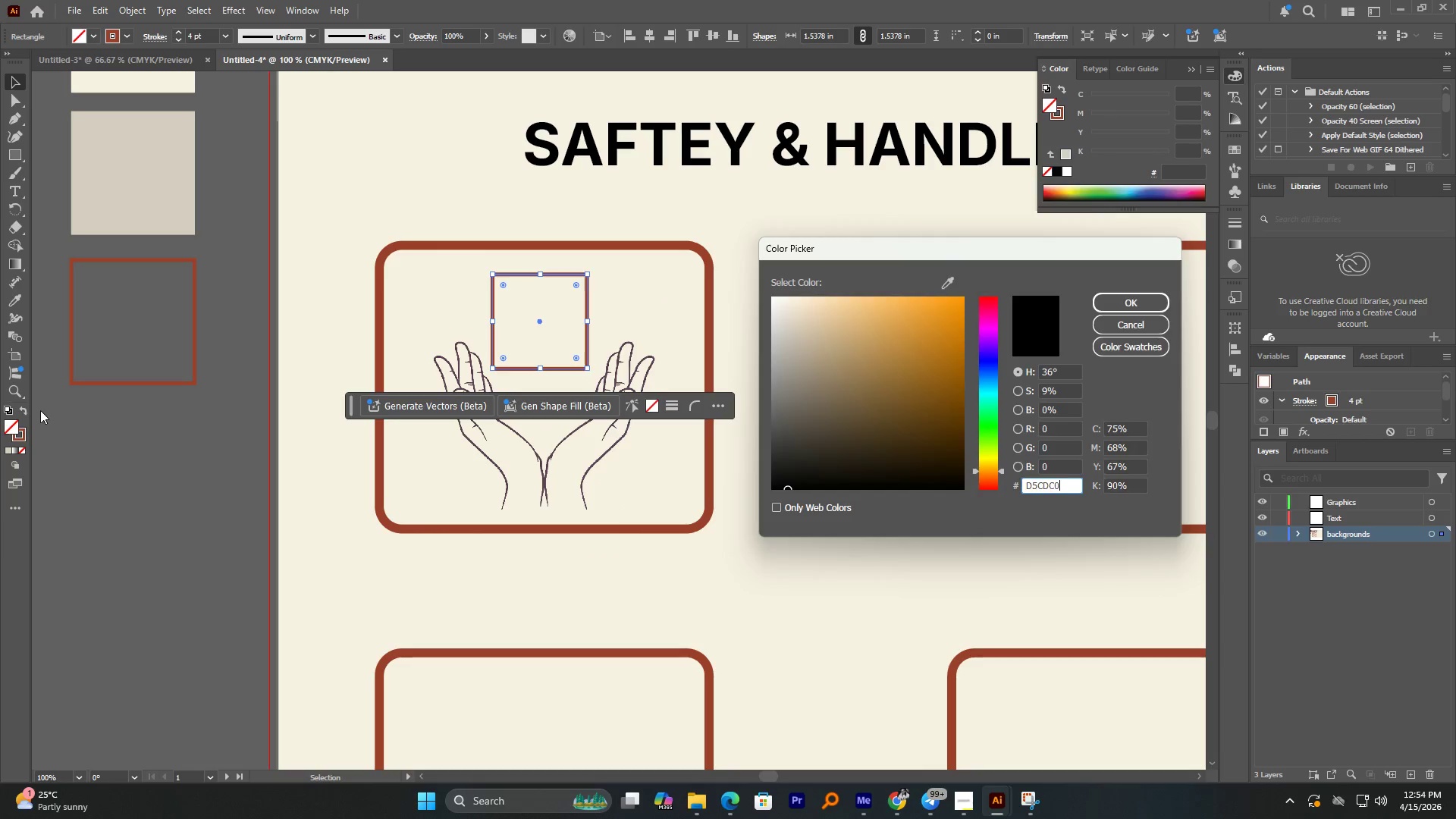 
left_click([838, 382])
 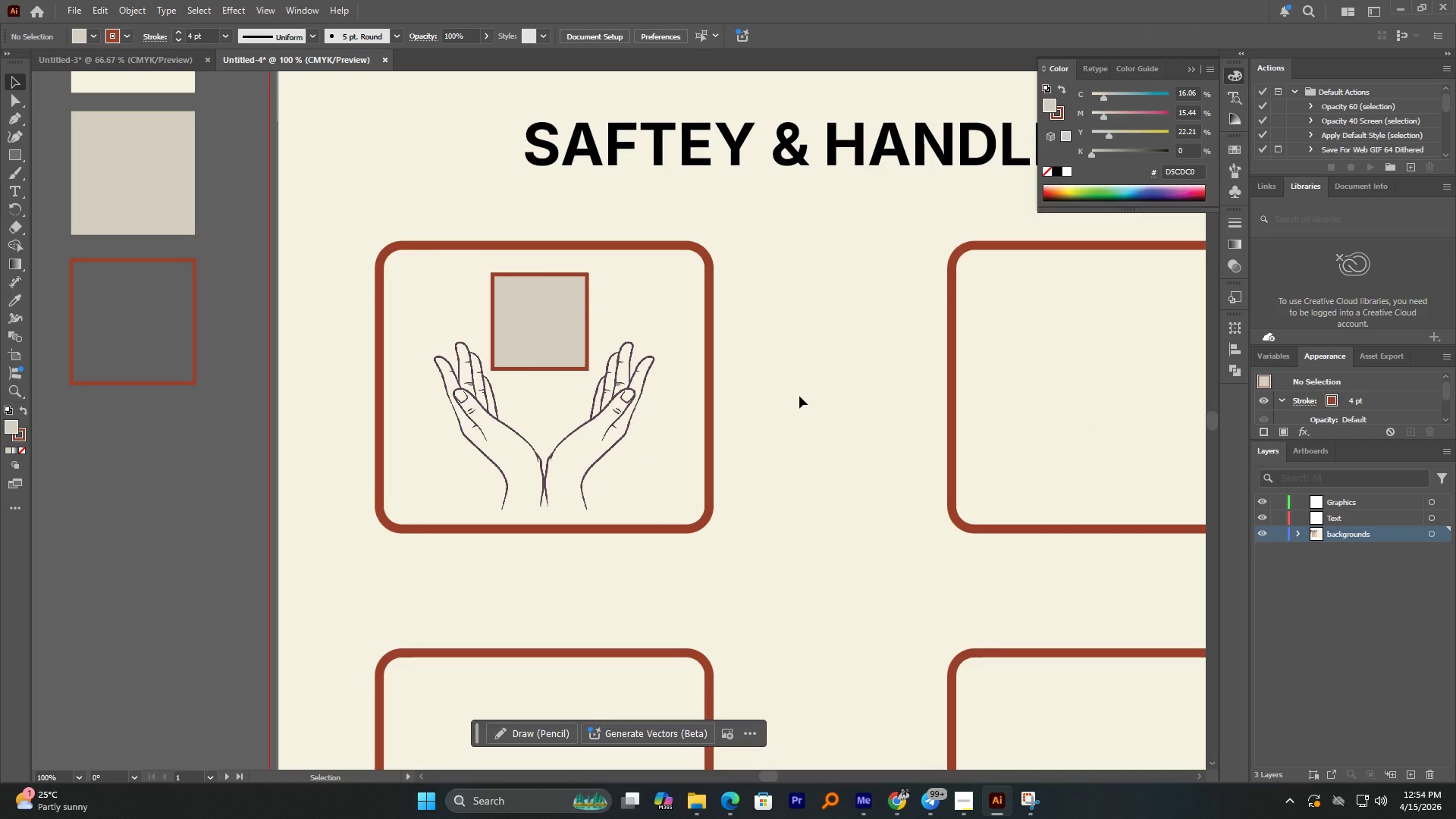 
hold_key(key=AltLeft, duration=7.09)
scroll: coordinate [711, 362], scroll_direction: down, amount: 1.0
 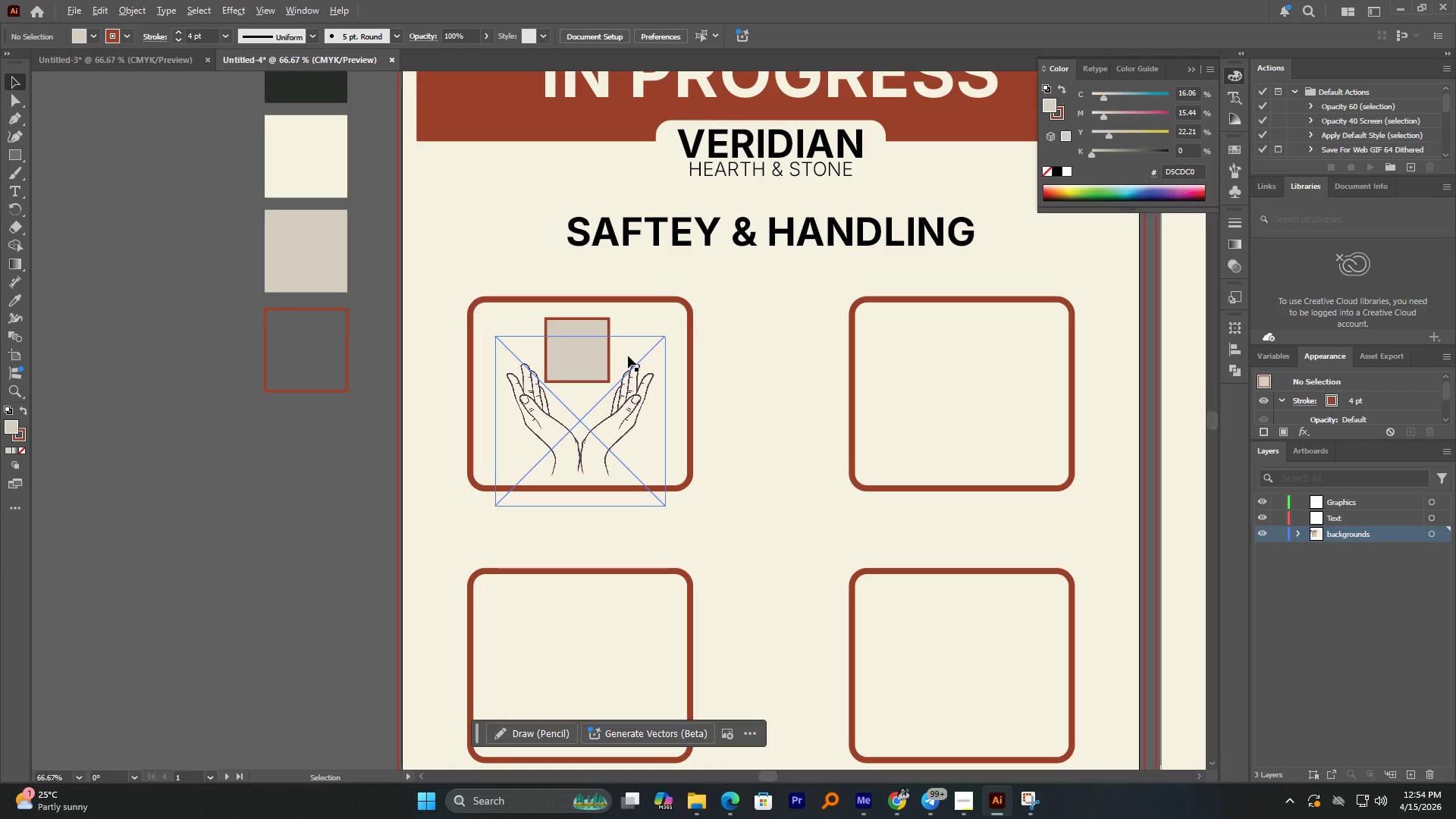 
scroll: coordinate [595, 340], scroll_direction: up, amount: 3.0
 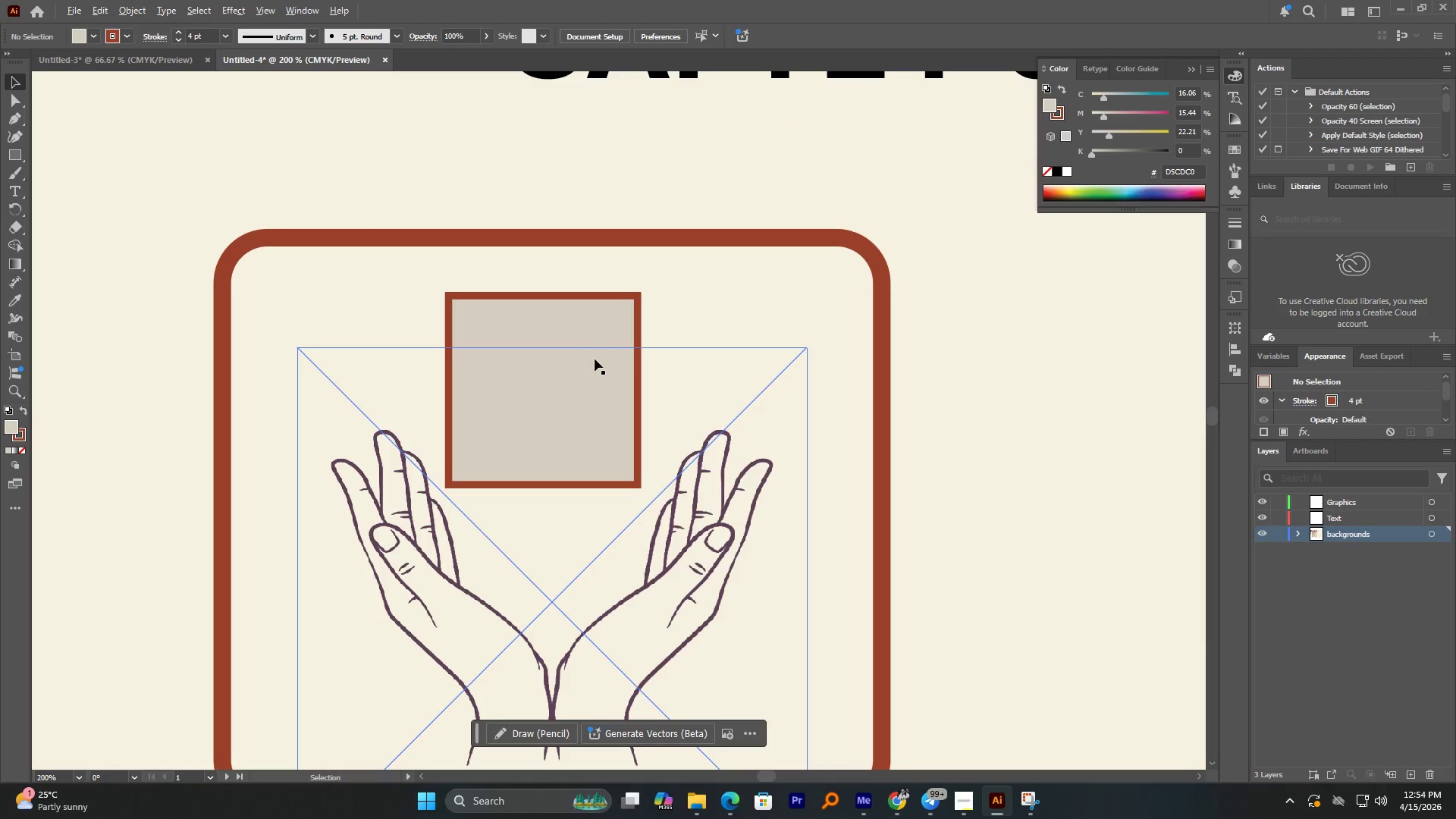 
hold_key(key=AltLeft, duration=0.64)
 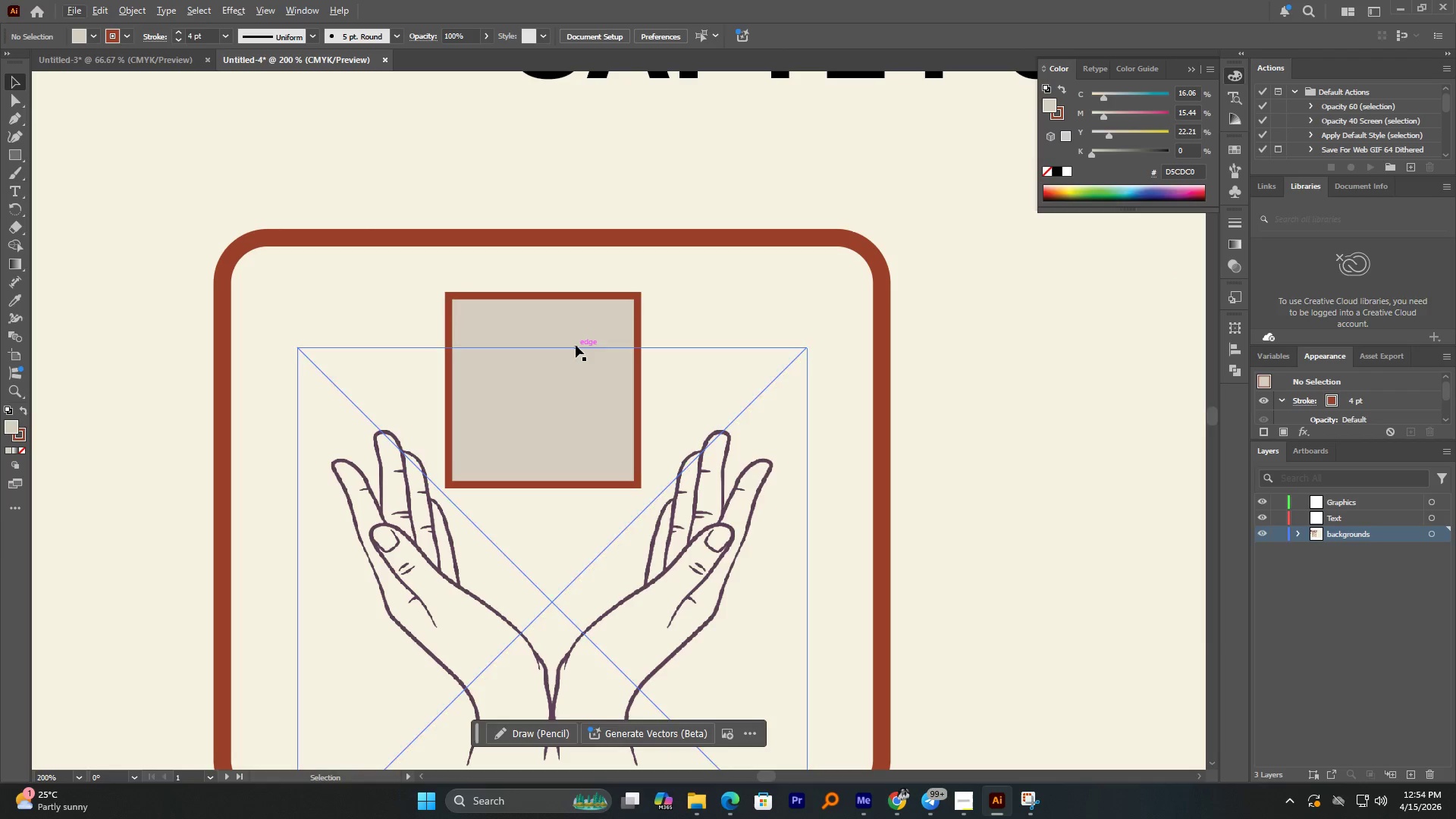 
hold_key(key=AltLeft, duration=0.33)
 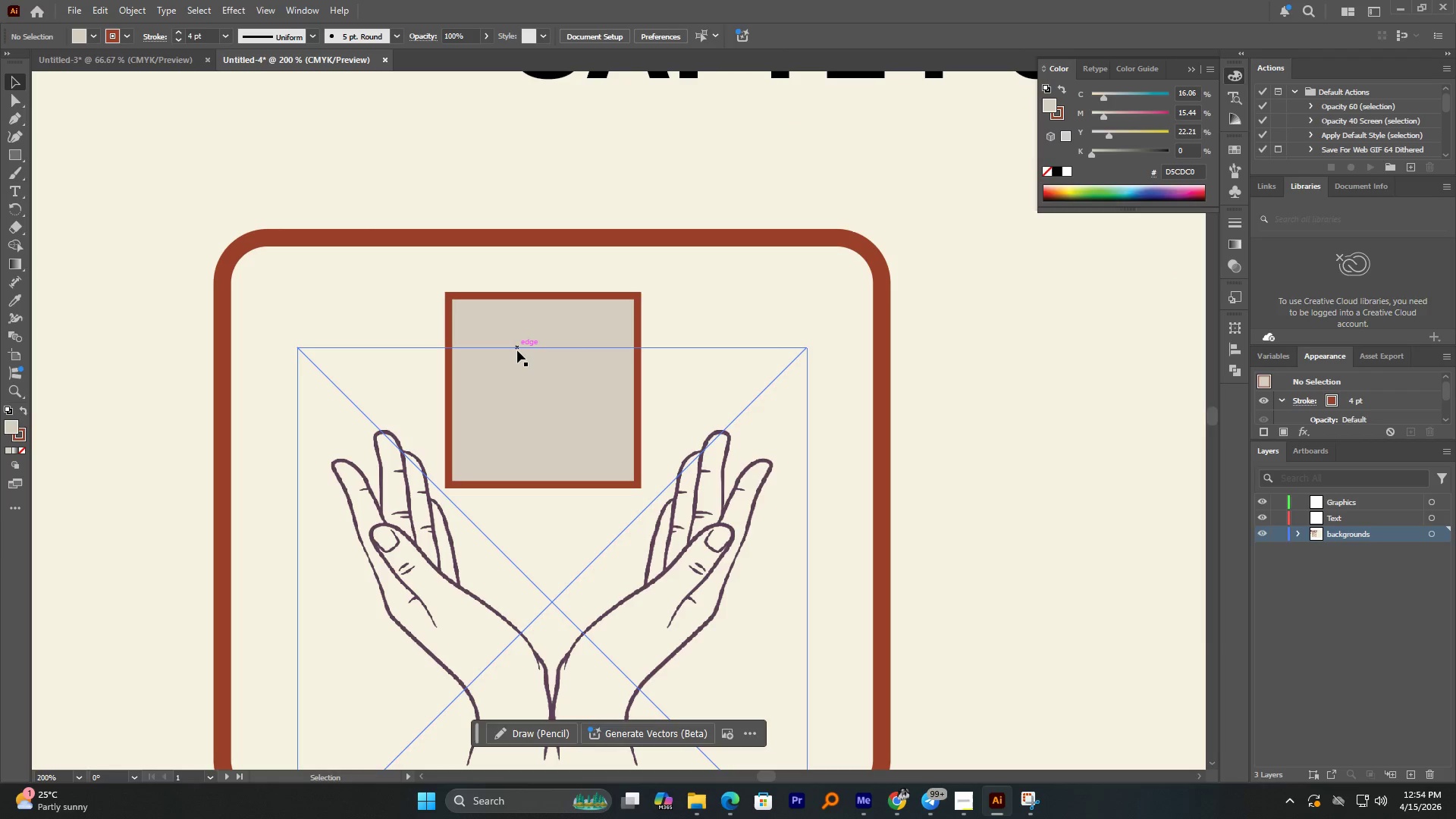 
hold_key(key=AltLeft, duration=0.44)
 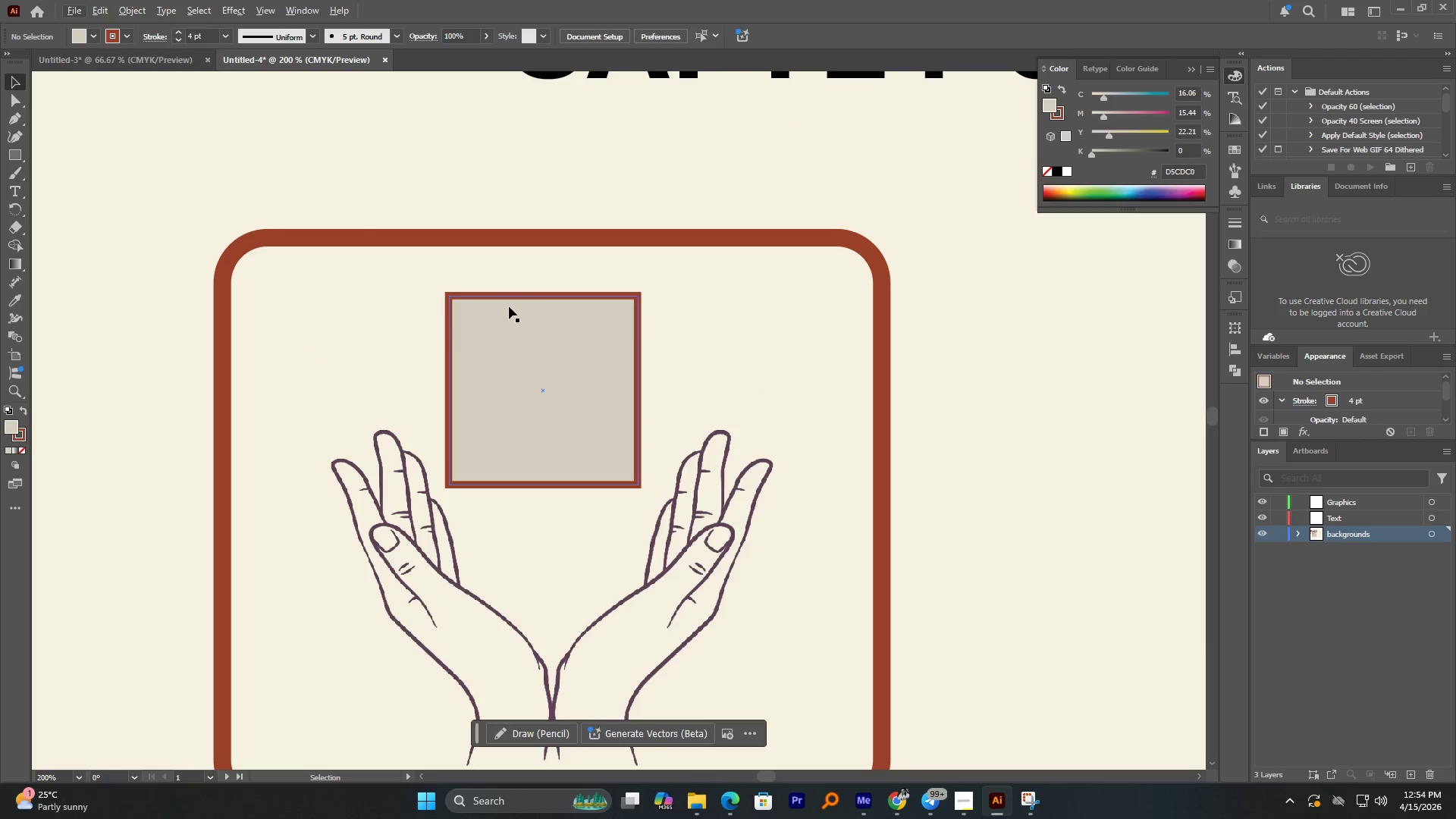 
hold_key(key=AltLeft, duration=2.86)
left_click_drag(start_coordinate=[508, 301], to_coordinate=[530, 299])
 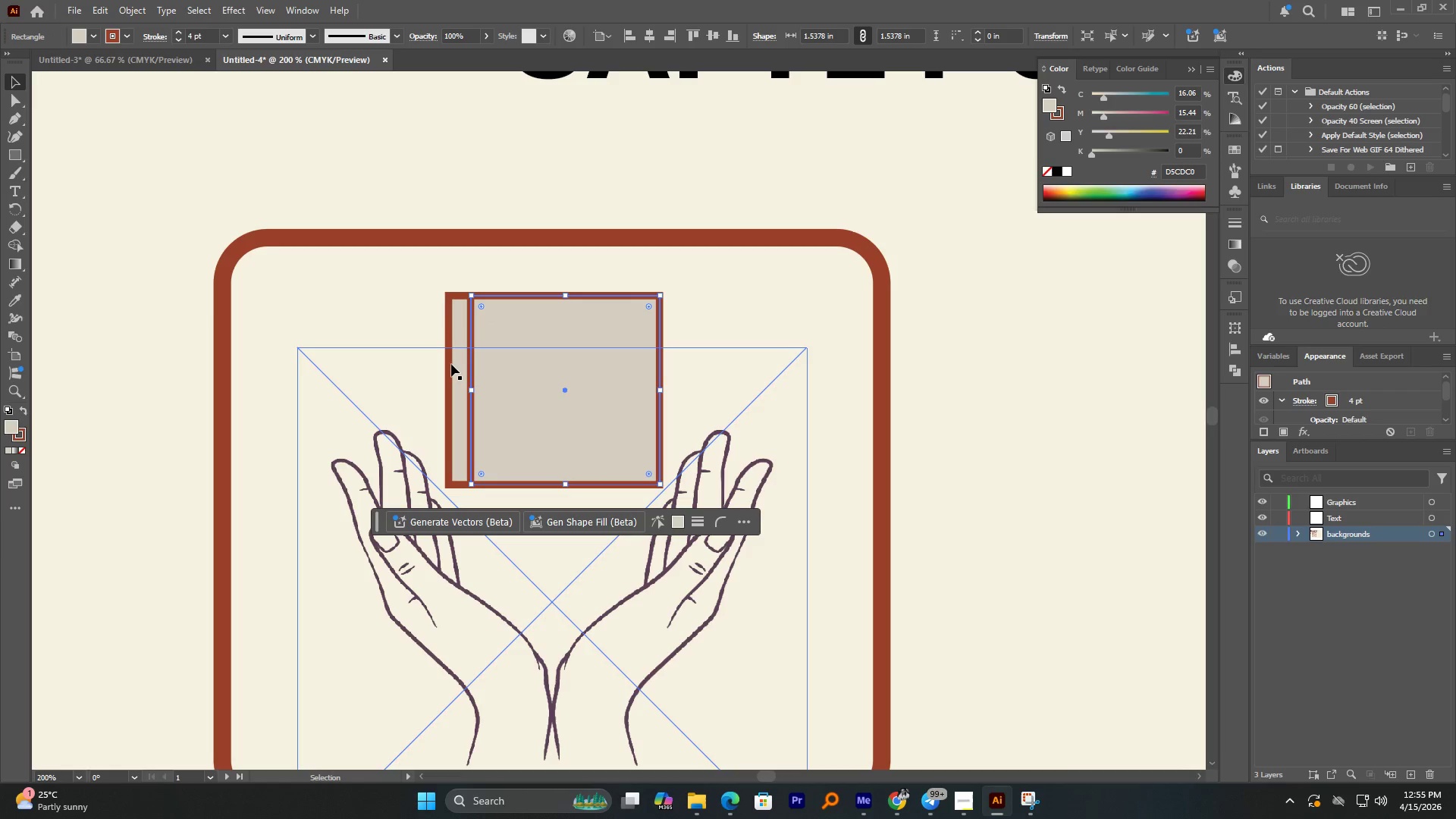 
hold_key(key=AltLeft, duration=1.14)
scroll: coordinate [408, 374], scroll_direction: up, amount: 1.0
 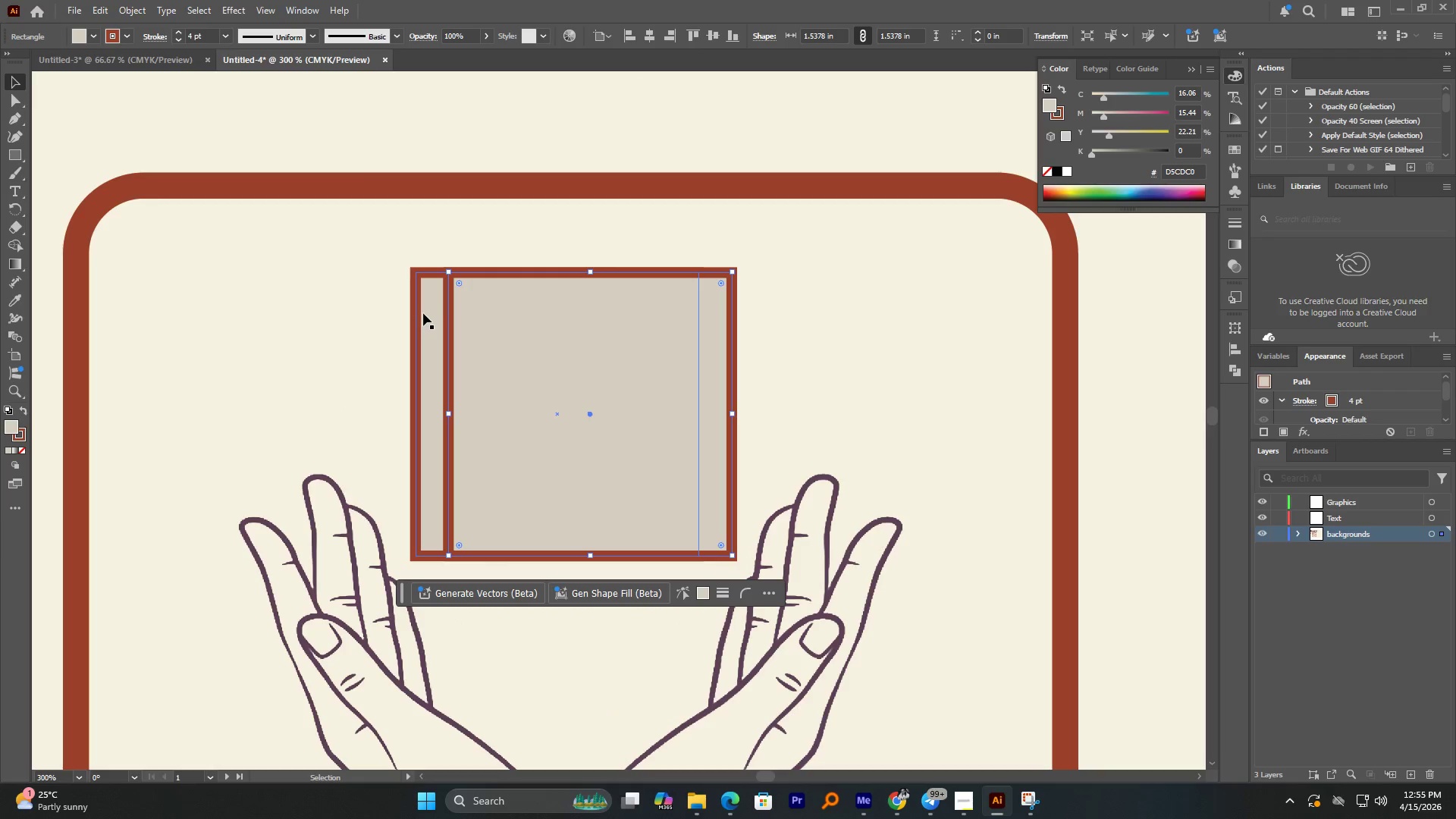 
left_click_drag(start_coordinate=[419, 315], to_coordinate=[416, 357])
 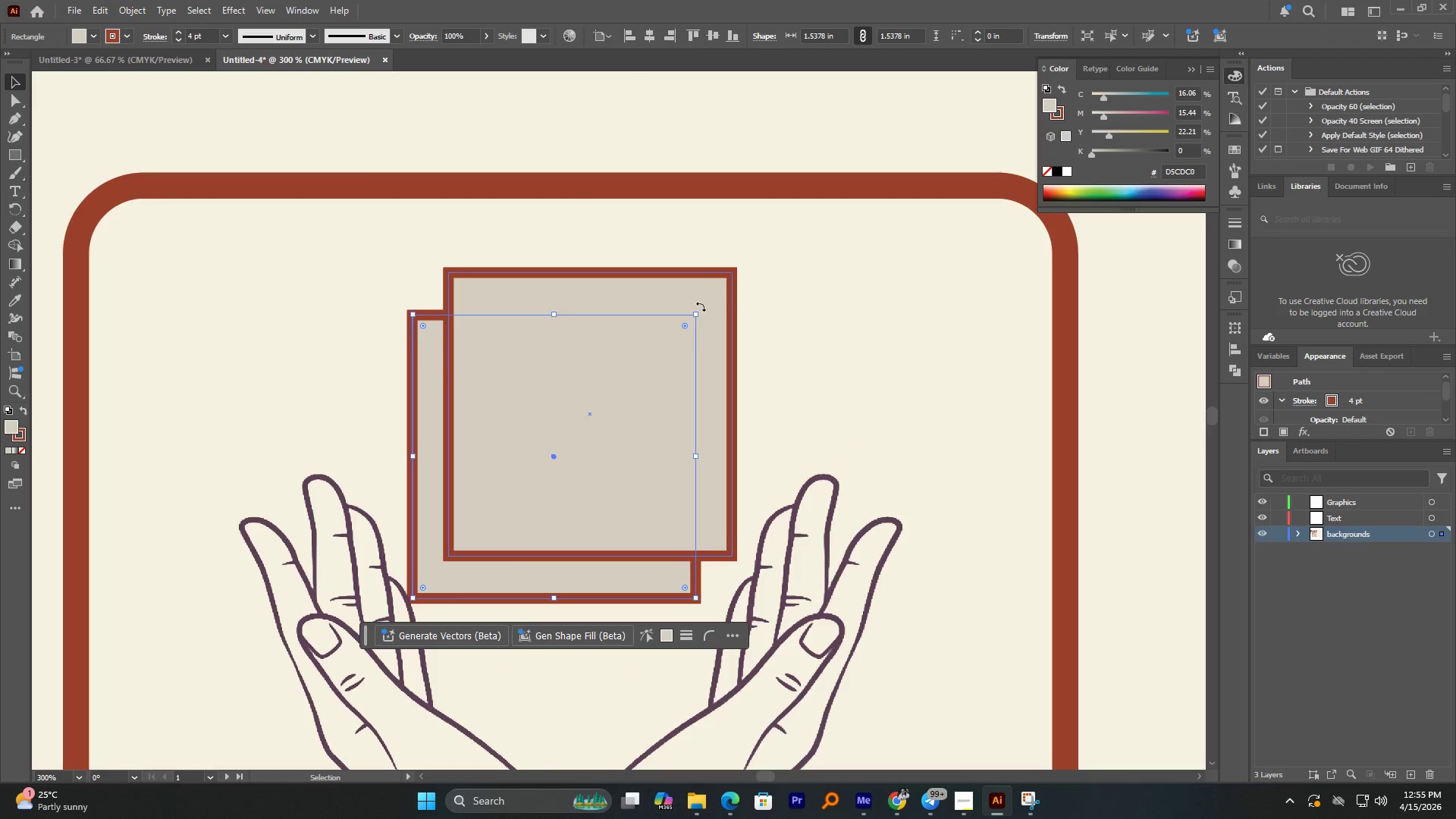 
left_click_drag(start_coordinate=[701, 307], to_coordinate=[676, 275])
 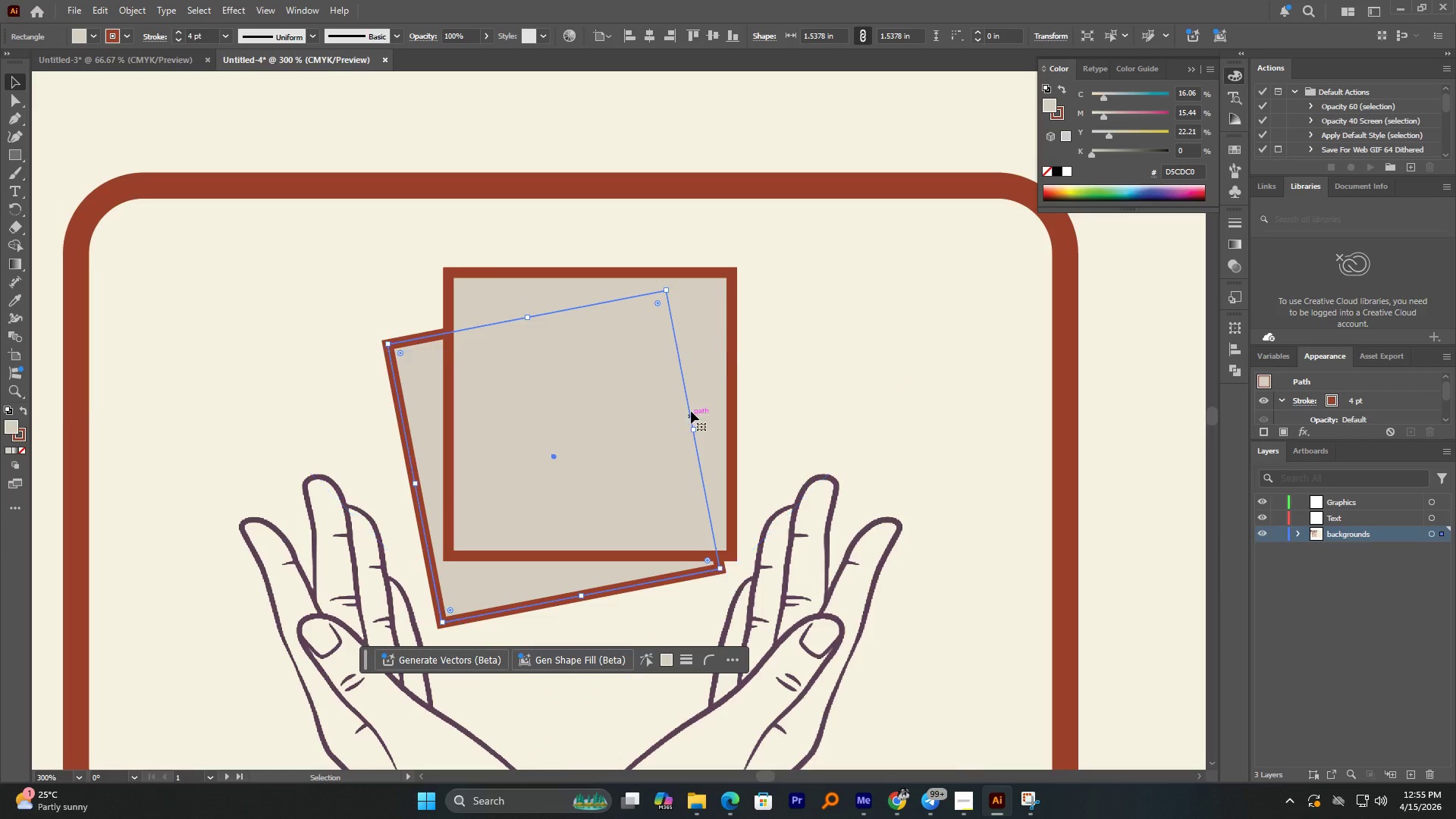 
left_click_drag(start_coordinate=[426, 335], to_coordinate=[445, 296])
 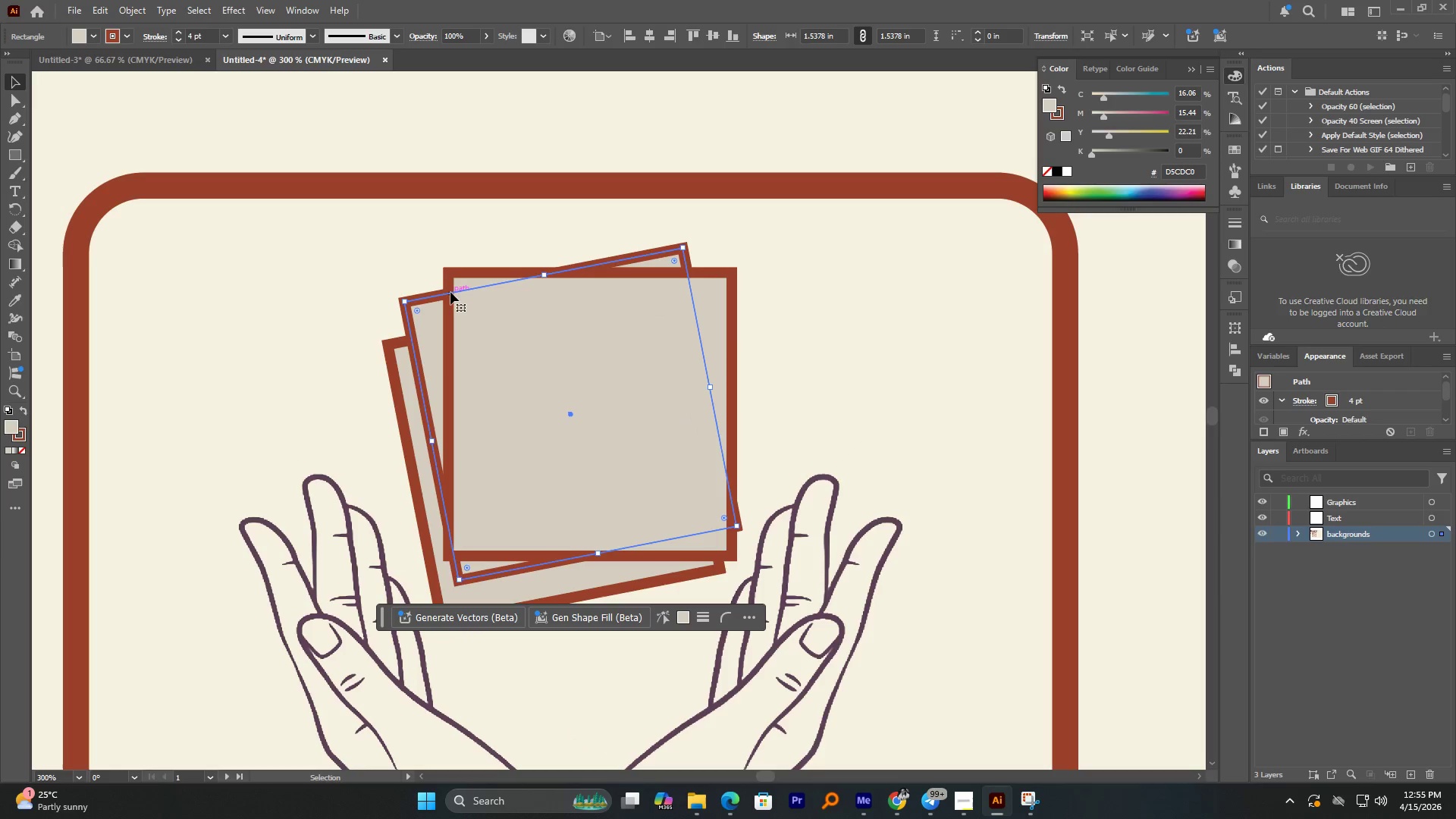 
hold_key(key=AltLeft, duration=4.11)
 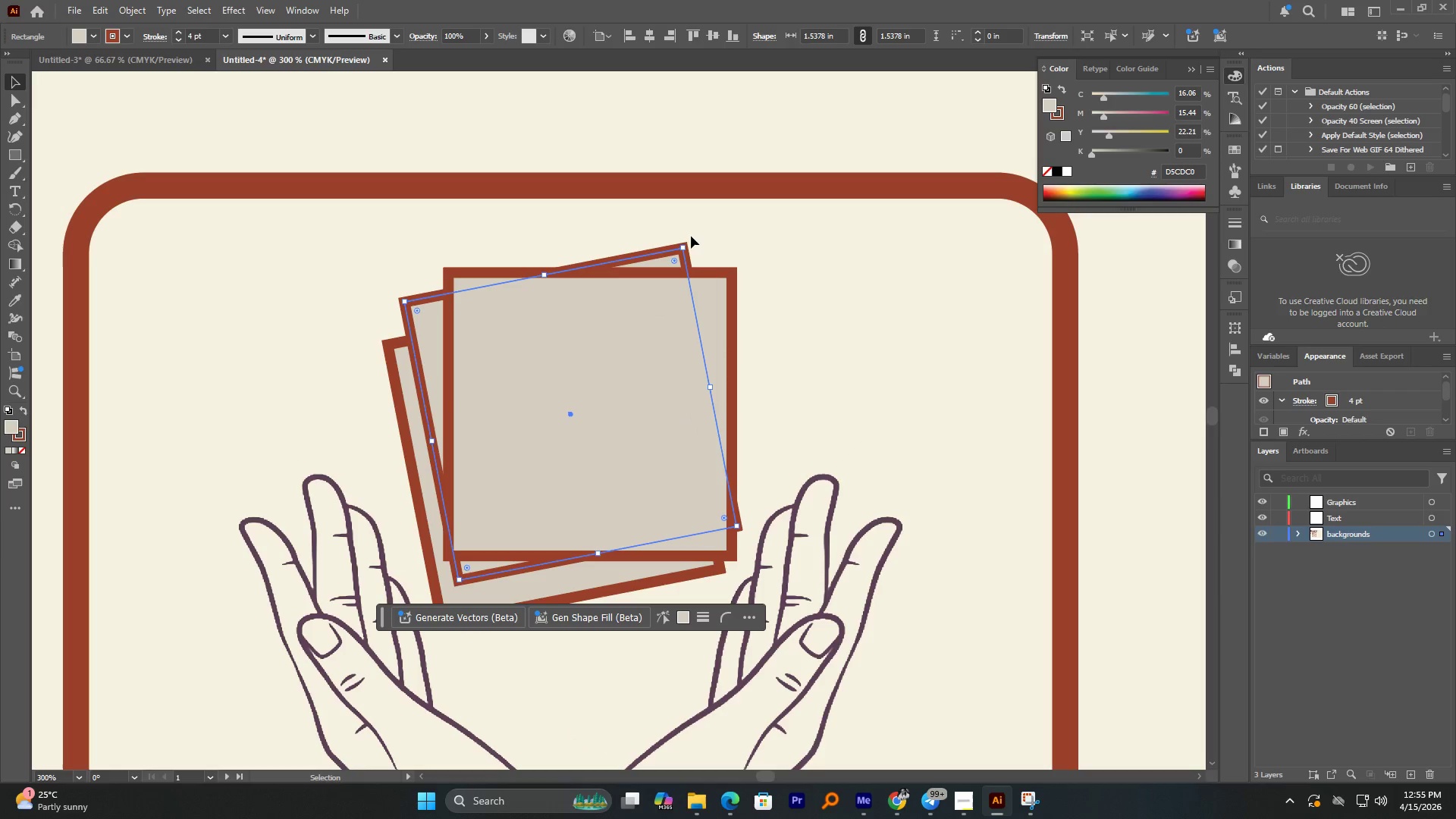 
left_click_drag(start_coordinate=[685, 241], to_coordinate=[701, 250])
 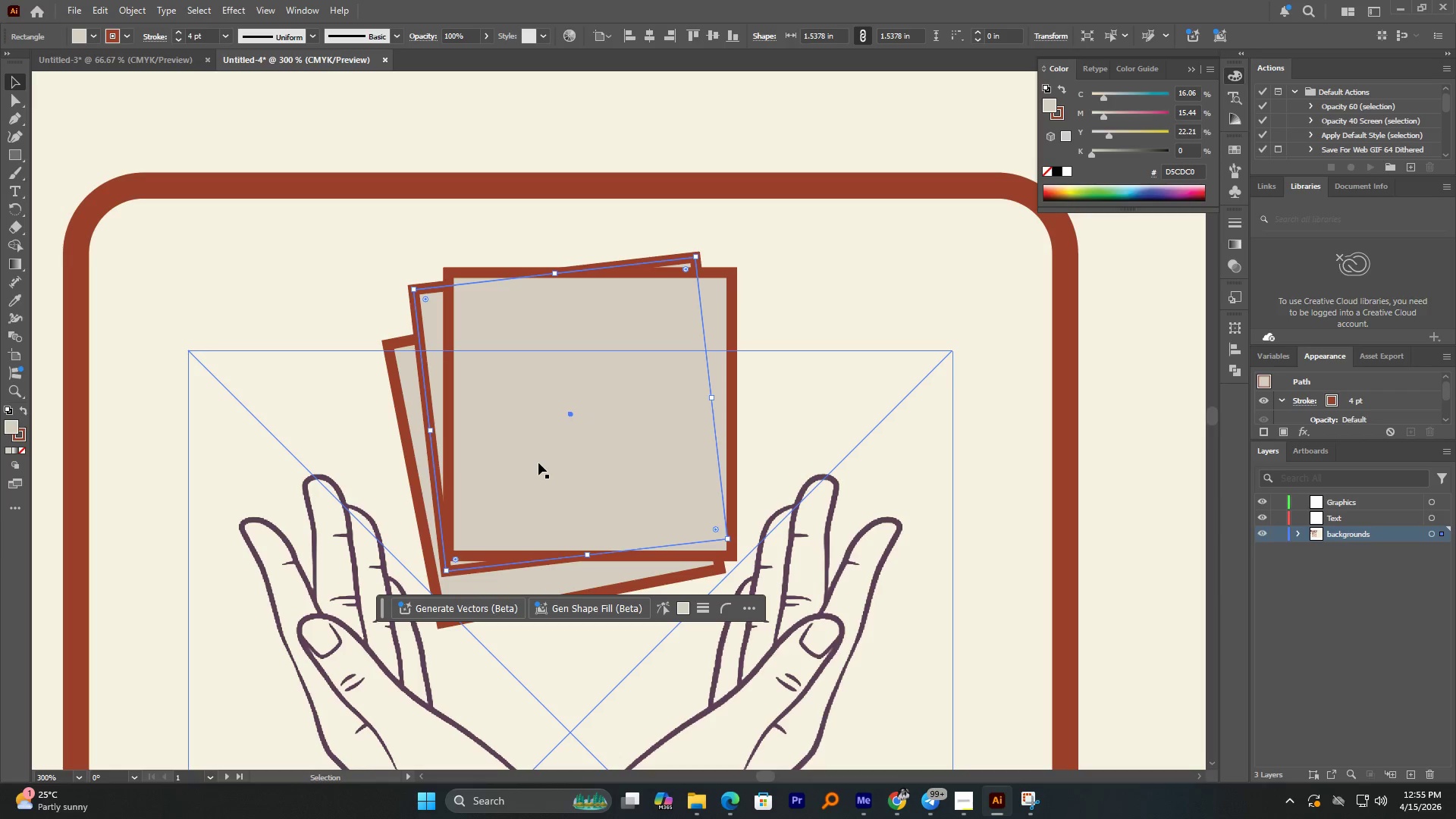 
left_click([401, 417])
 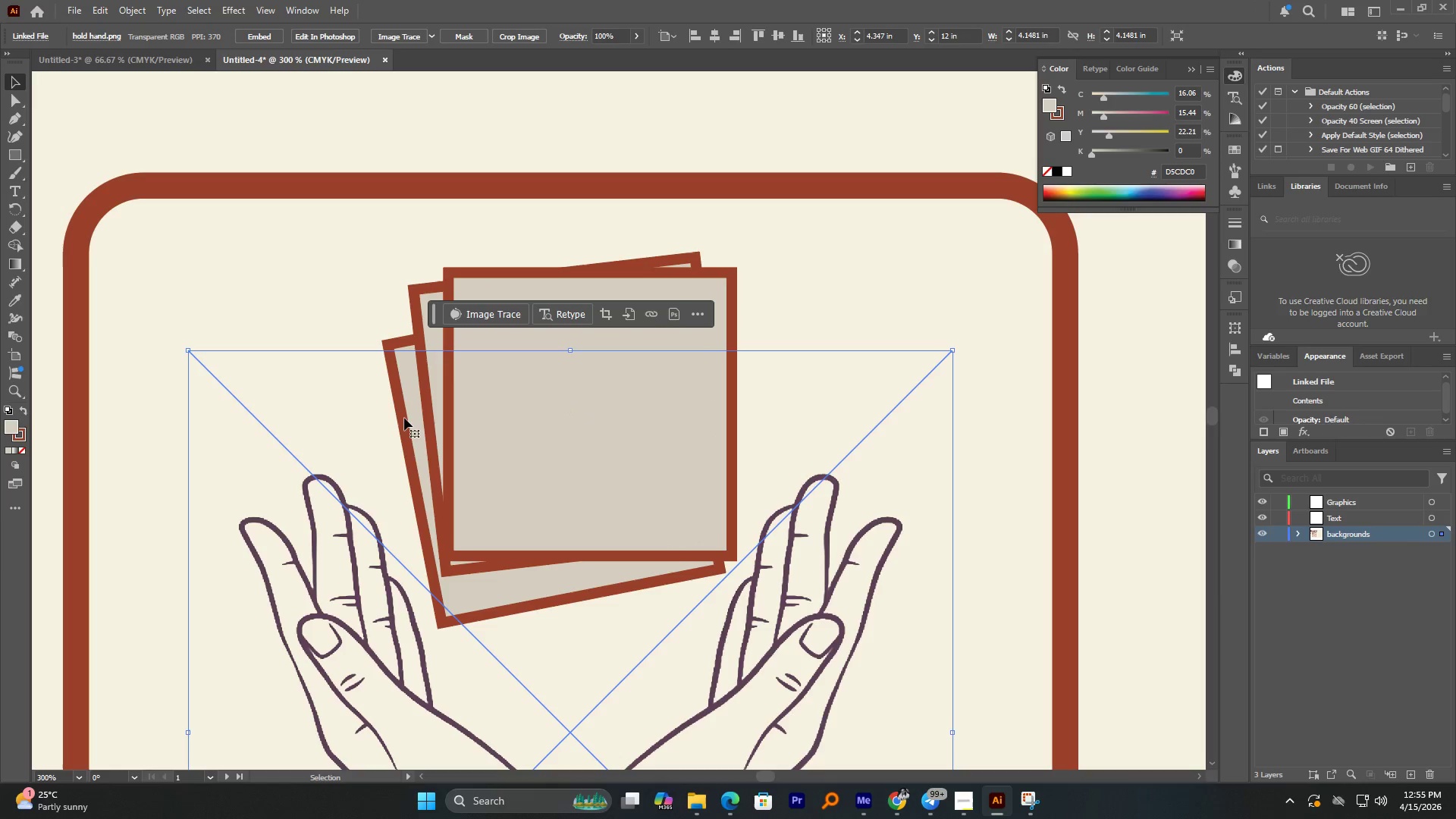 
left_click([406, 418])
 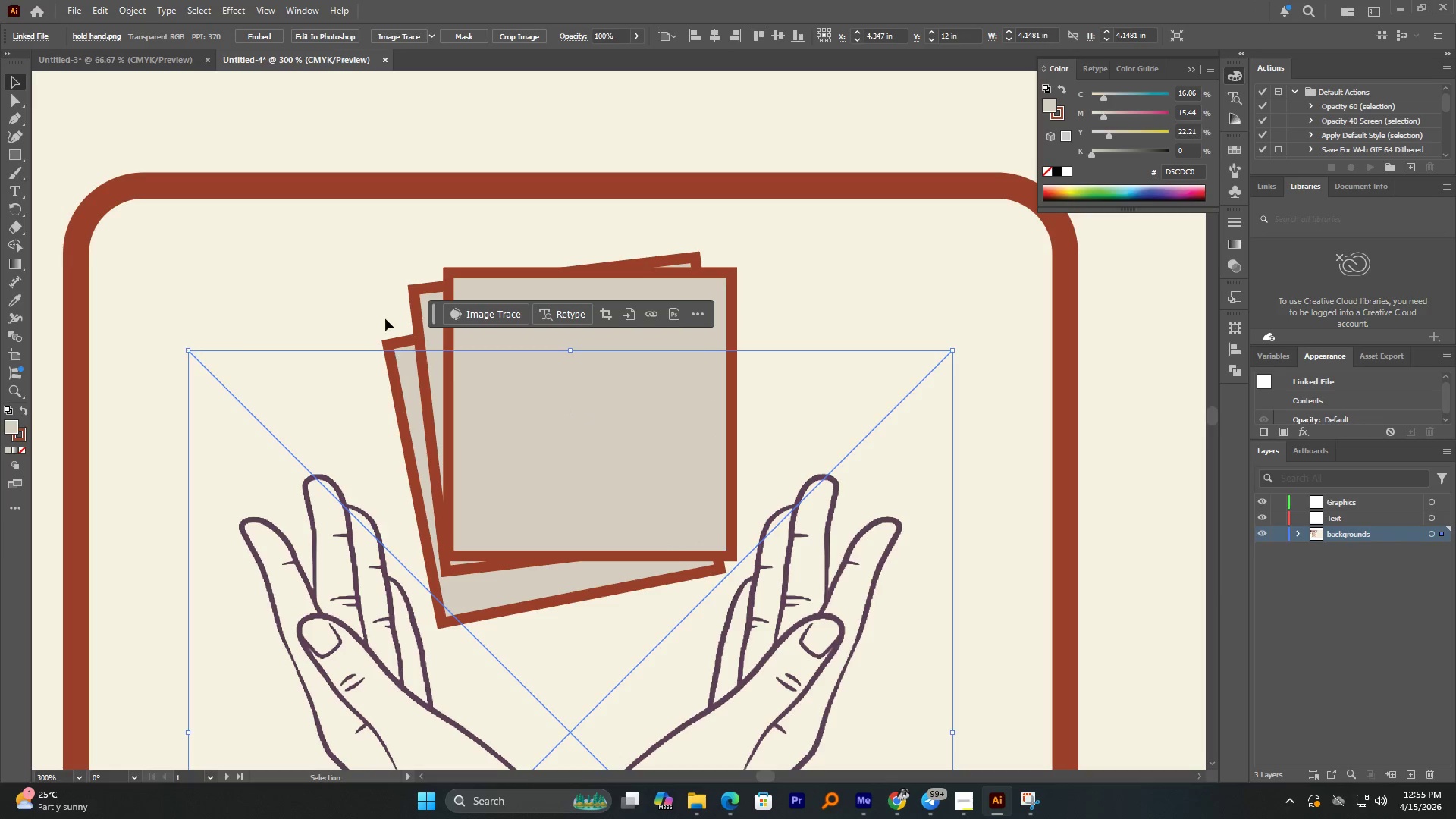 
left_click([385, 308])
 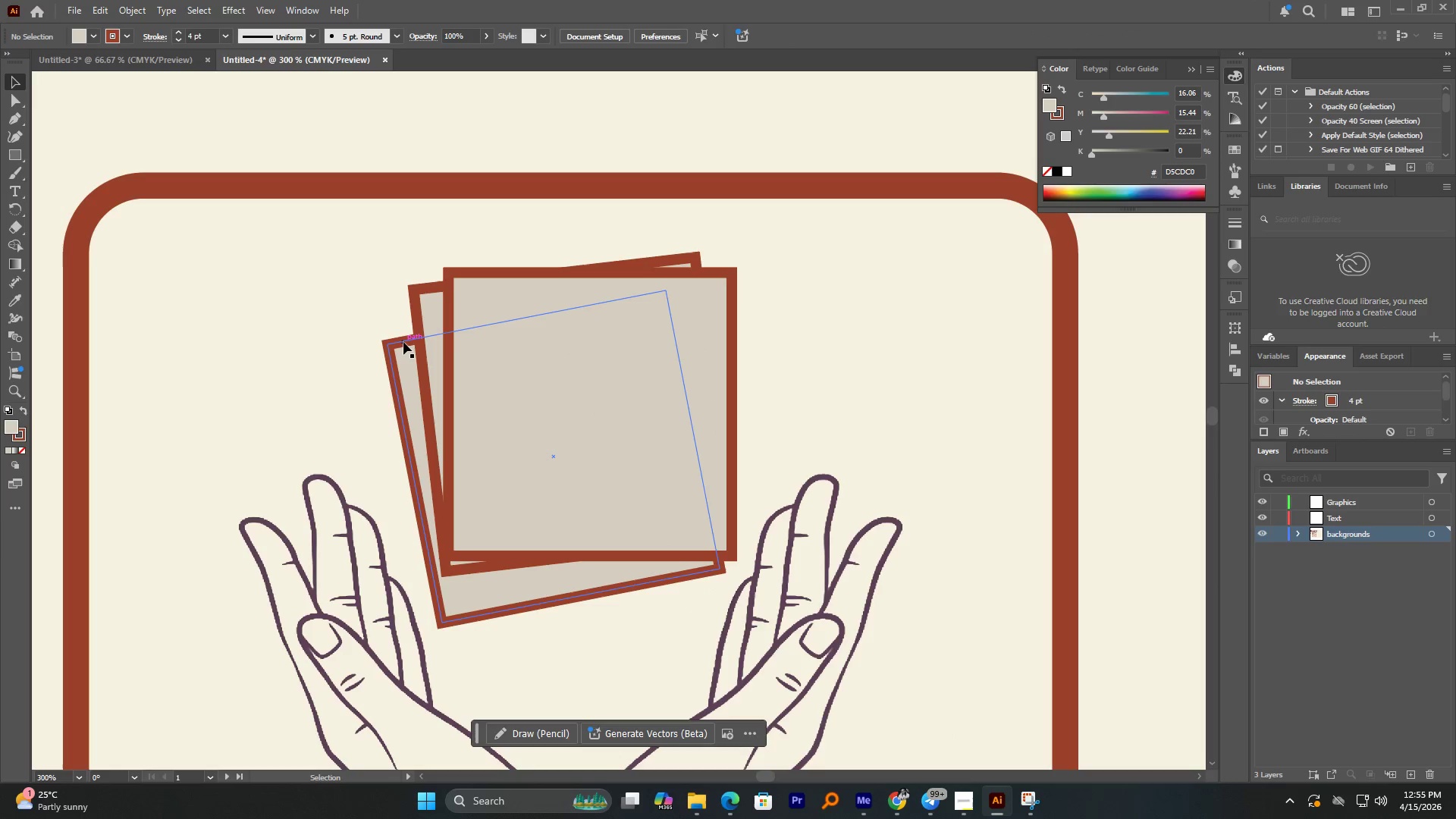 
left_click_drag(start_coordinate=[403, 342], to_coordinate=[512, 322])
 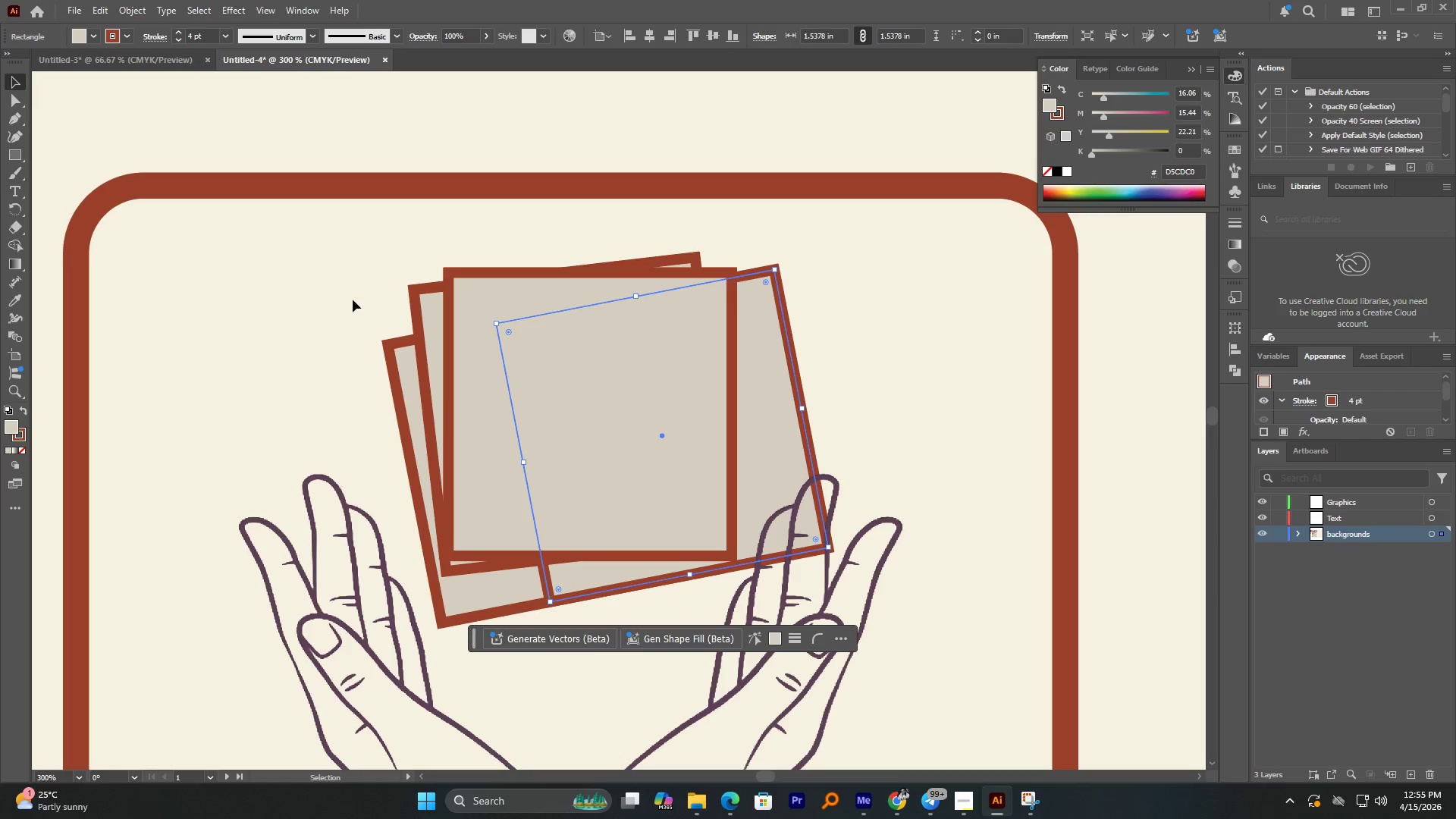 
hold_key(key=AltLeft, duration=4.97)
 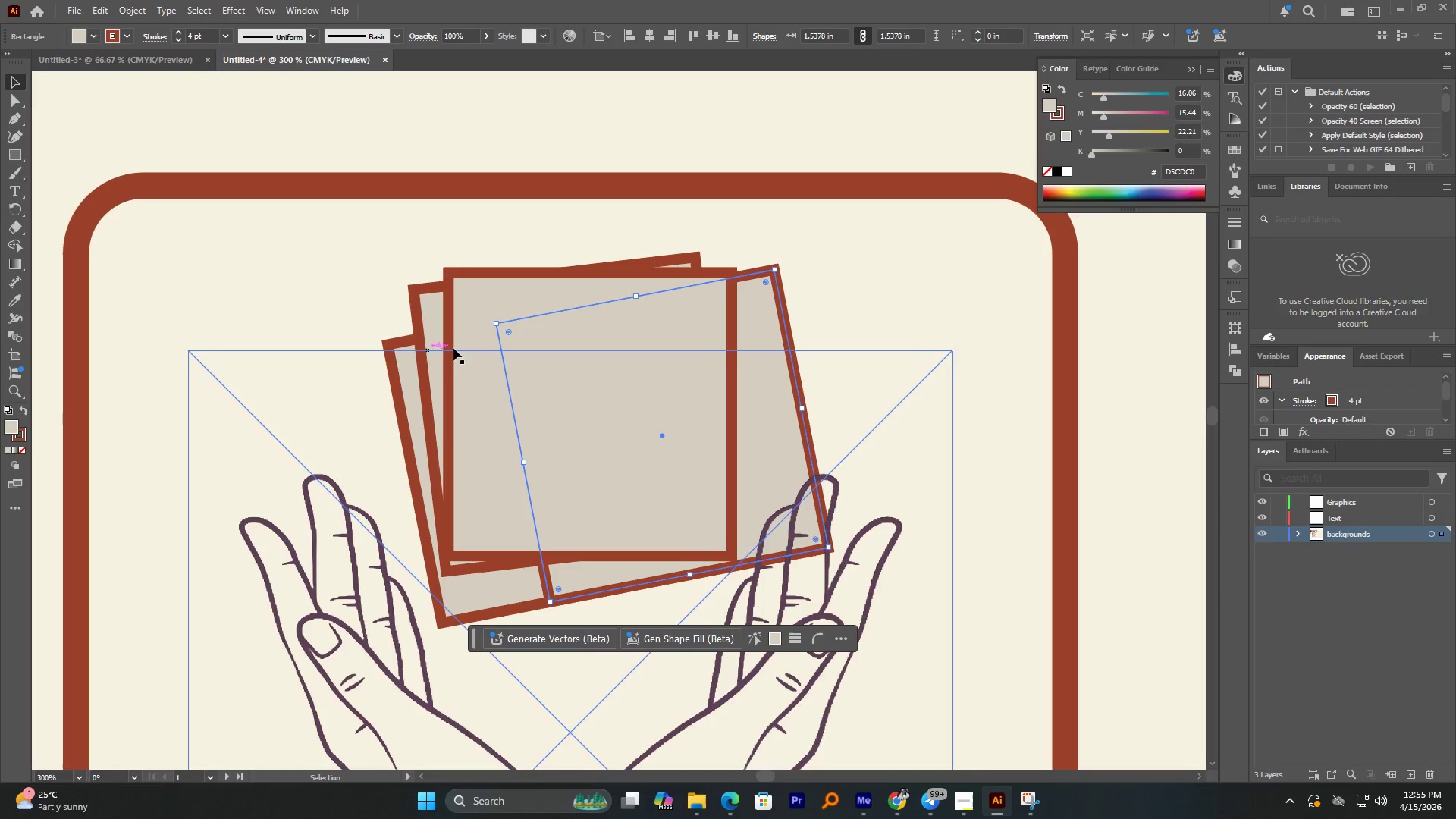 
hold_key(key=ShiftLeft, duration=4.51)
left_click([460, 291])
 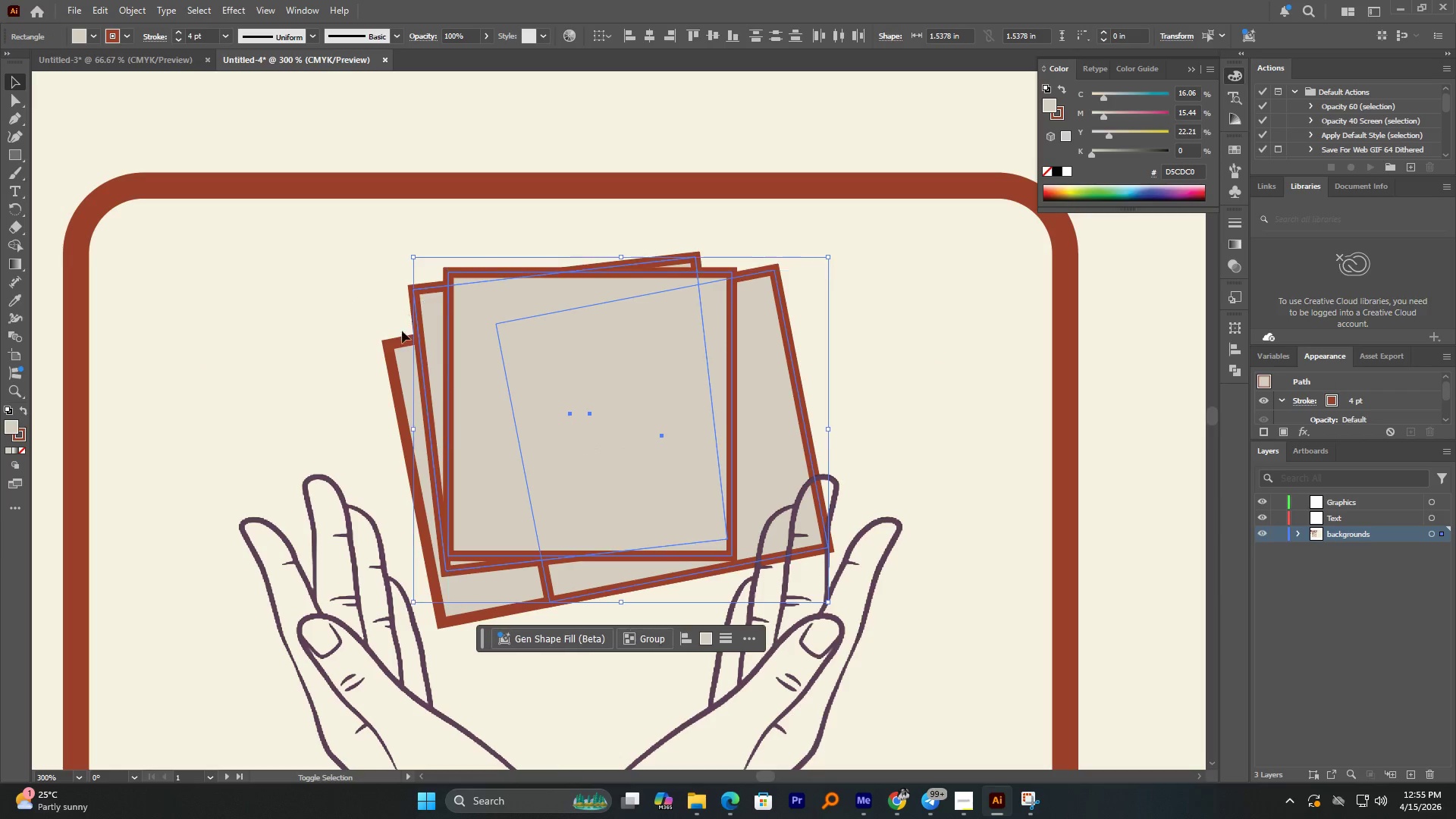 
double_click([397, 347])
 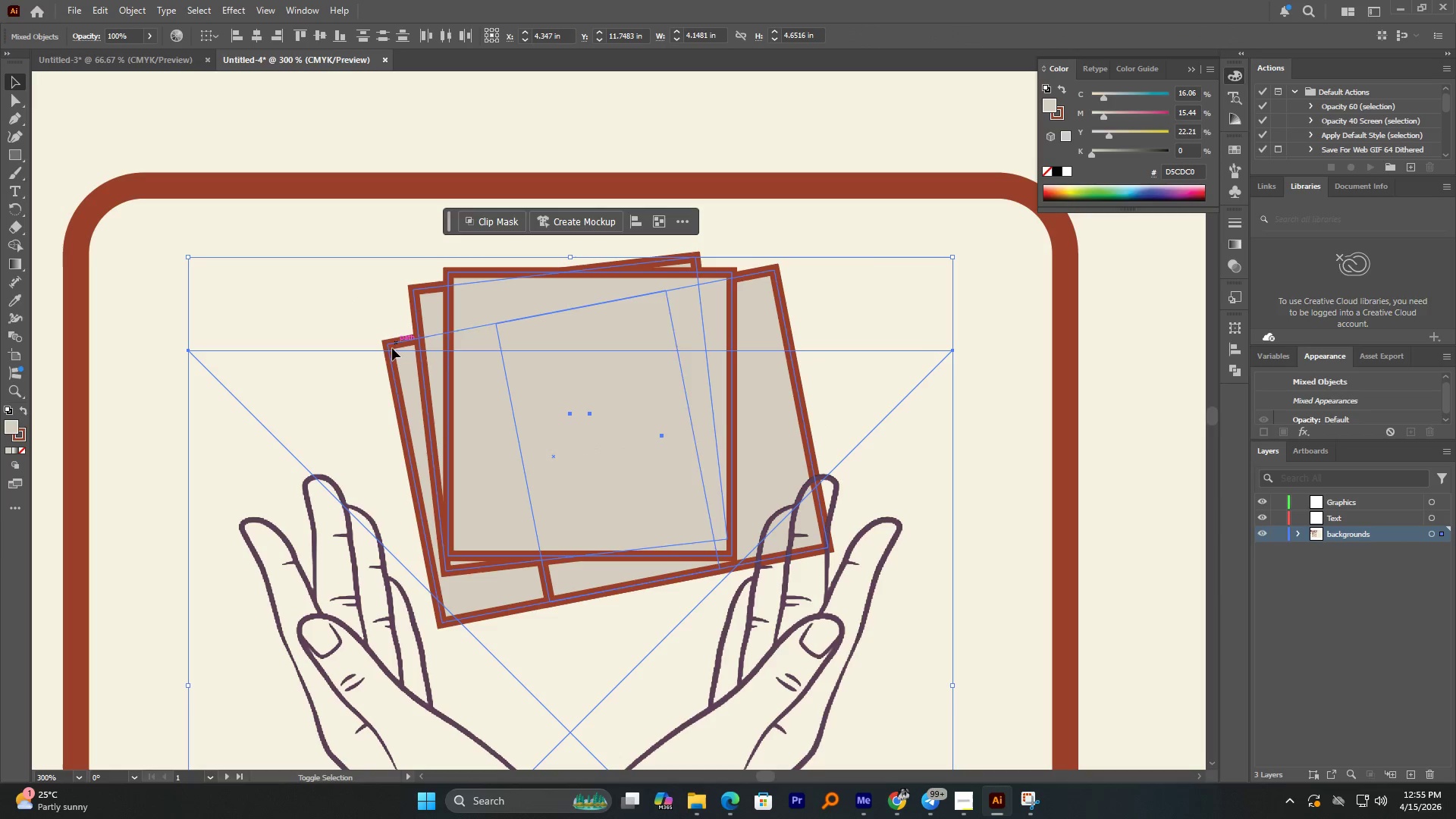 
left_click([384, 350])
 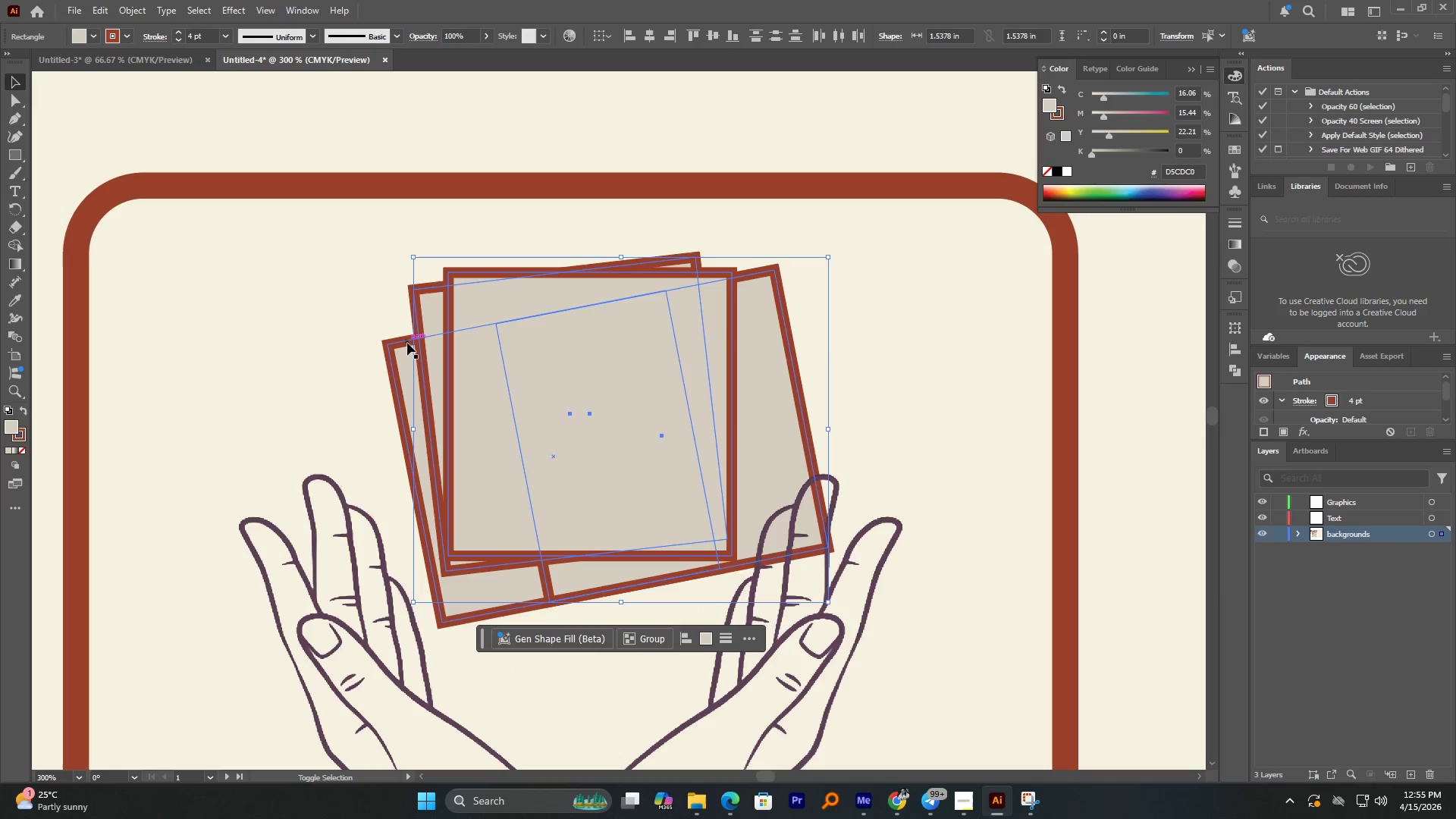 
left_click([407, 343])
 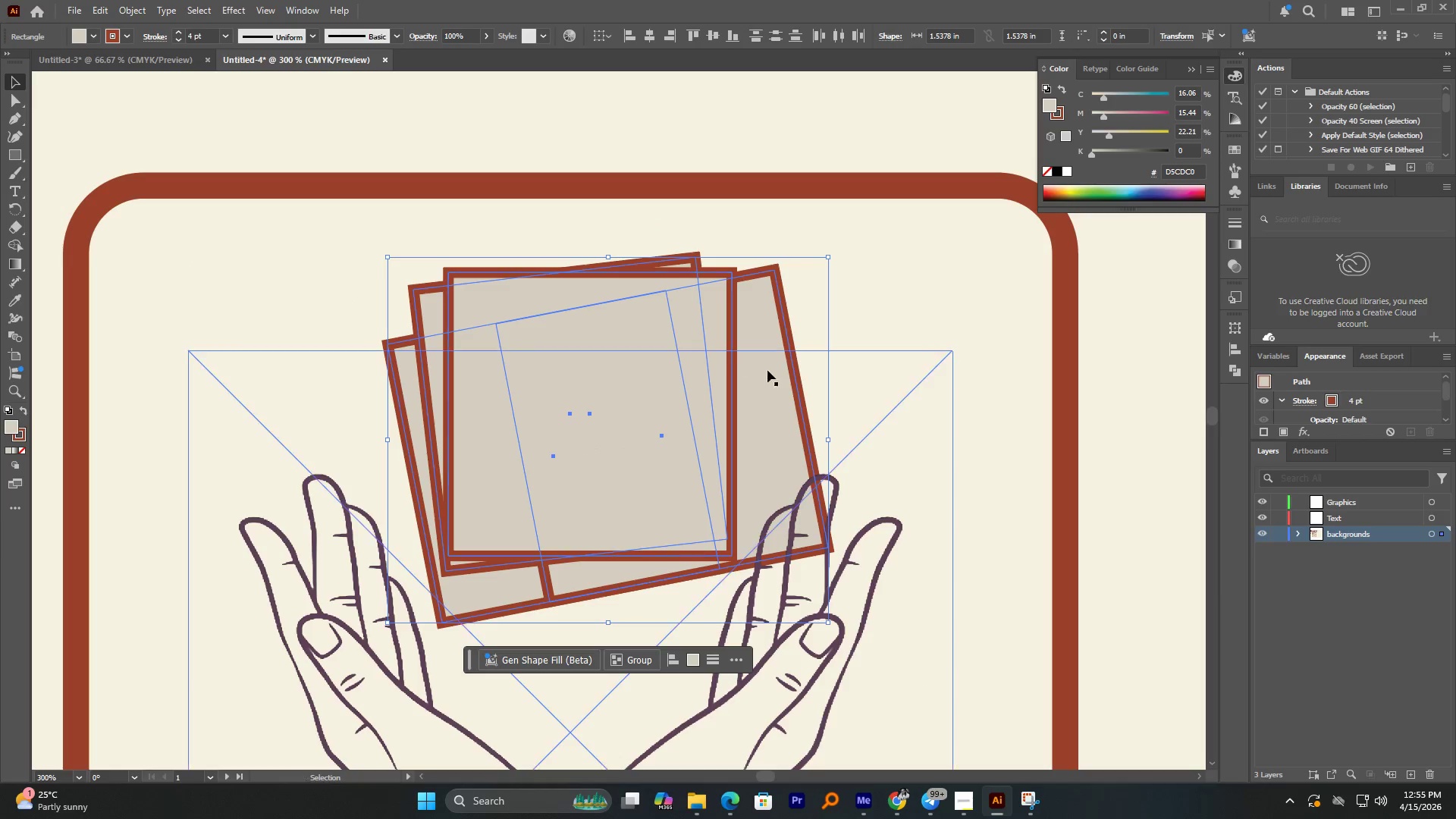 
hold_key(key=AltLeft, duration=2.7)
left_click_drag(start_coordinate=[827, 439], to_coordinate=[767, 436])
 